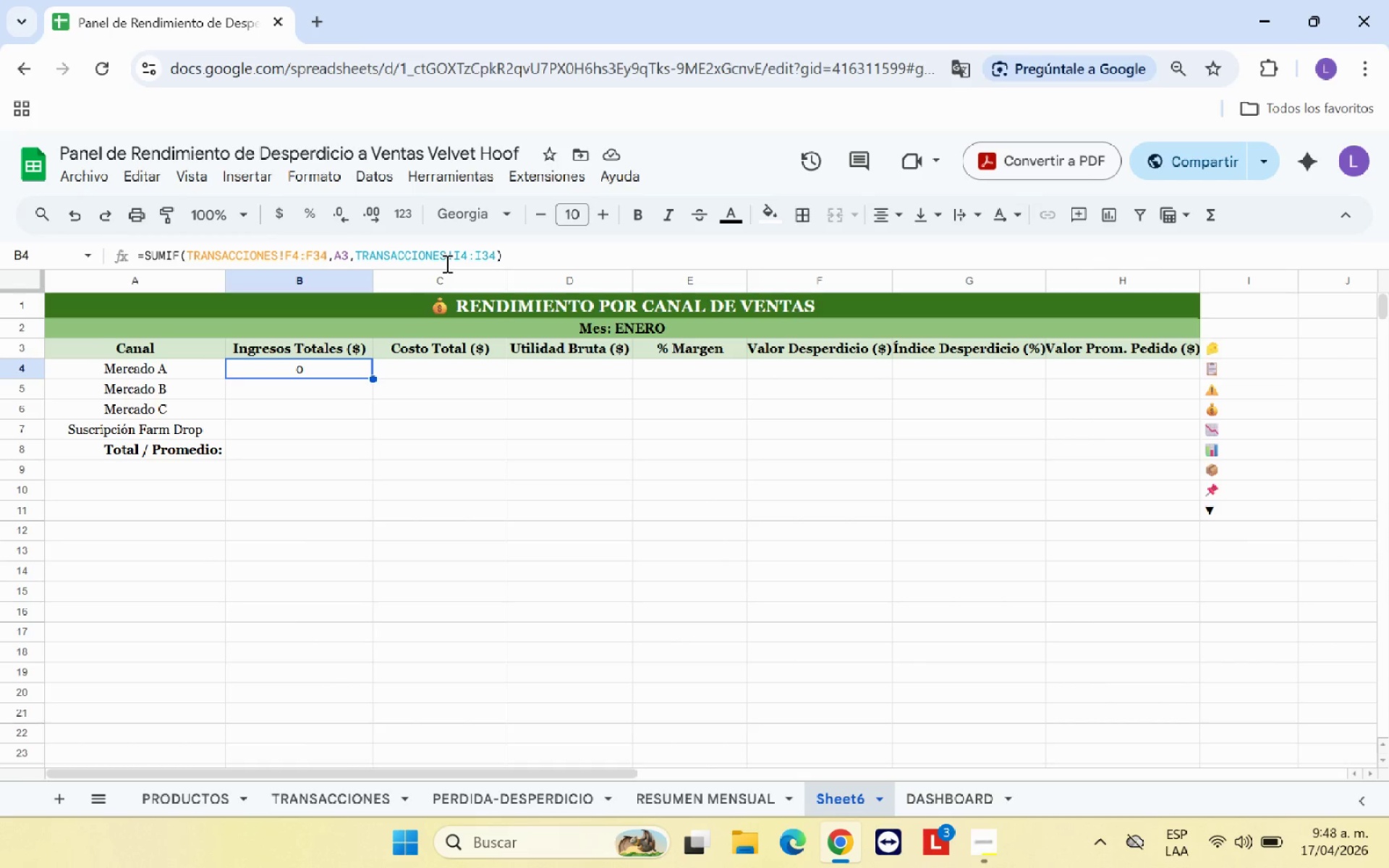 
wait(7.05)
 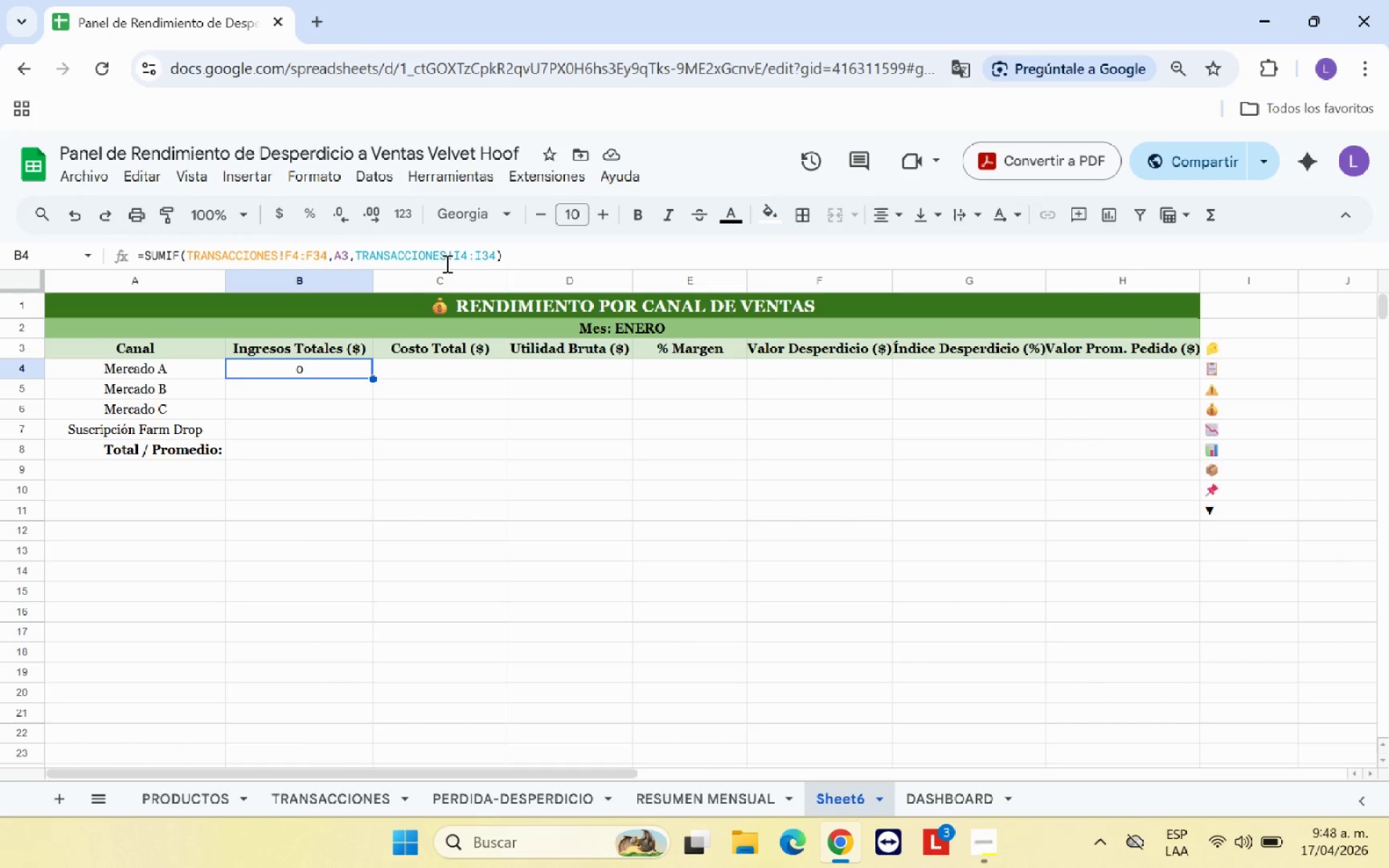 
left_click([346, 384])
 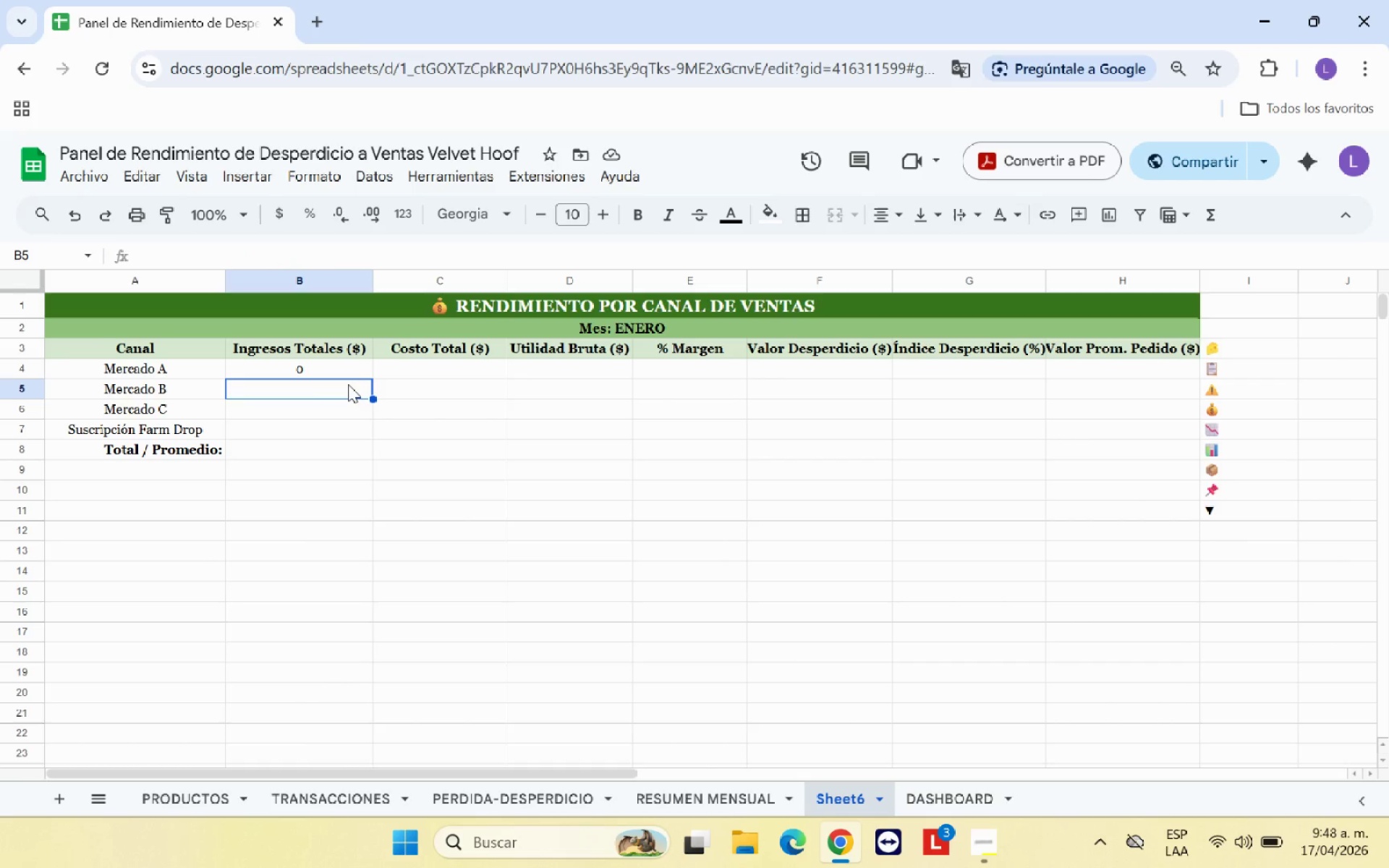 
key(Shift+0)
 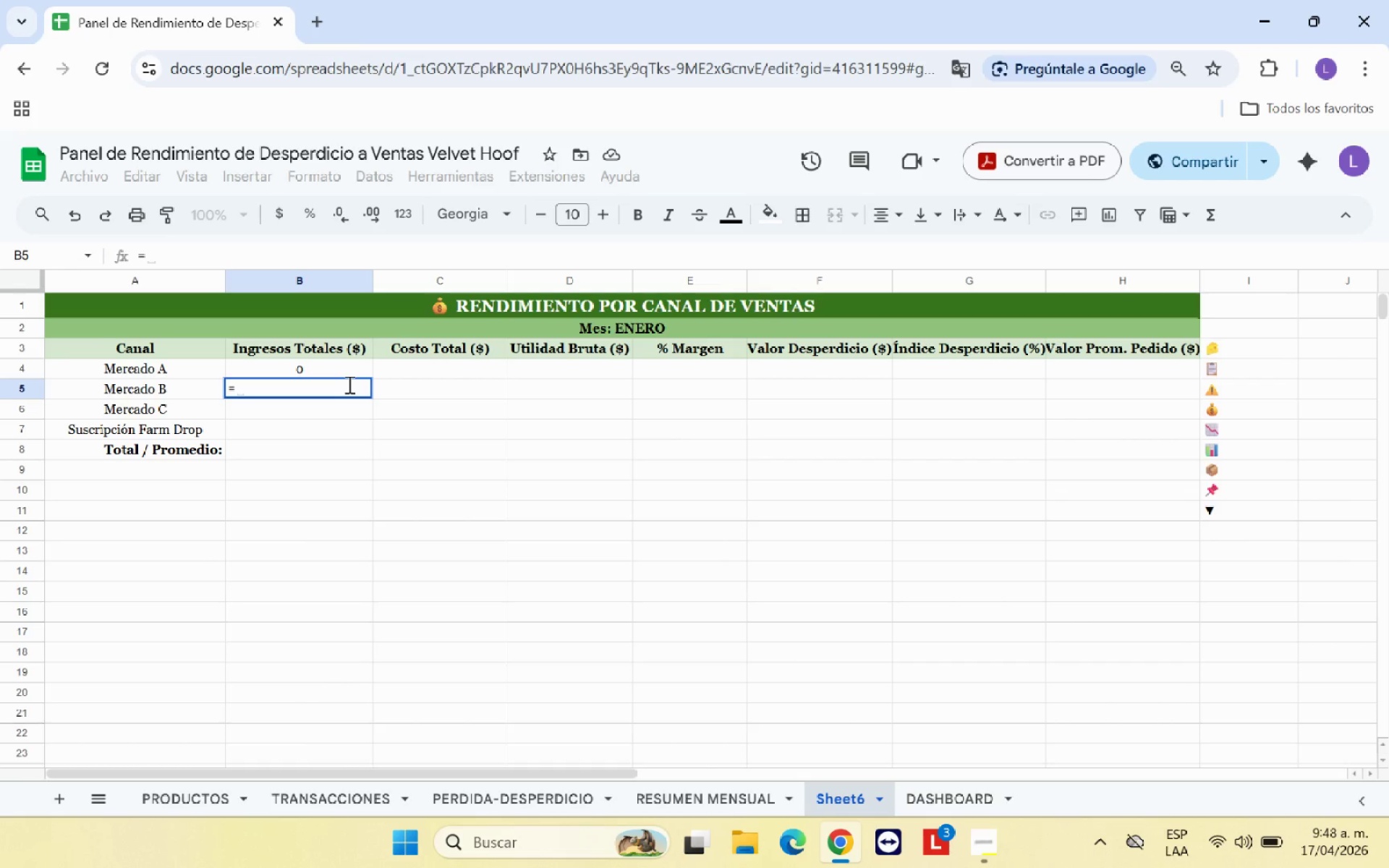 
wait(13.28)
 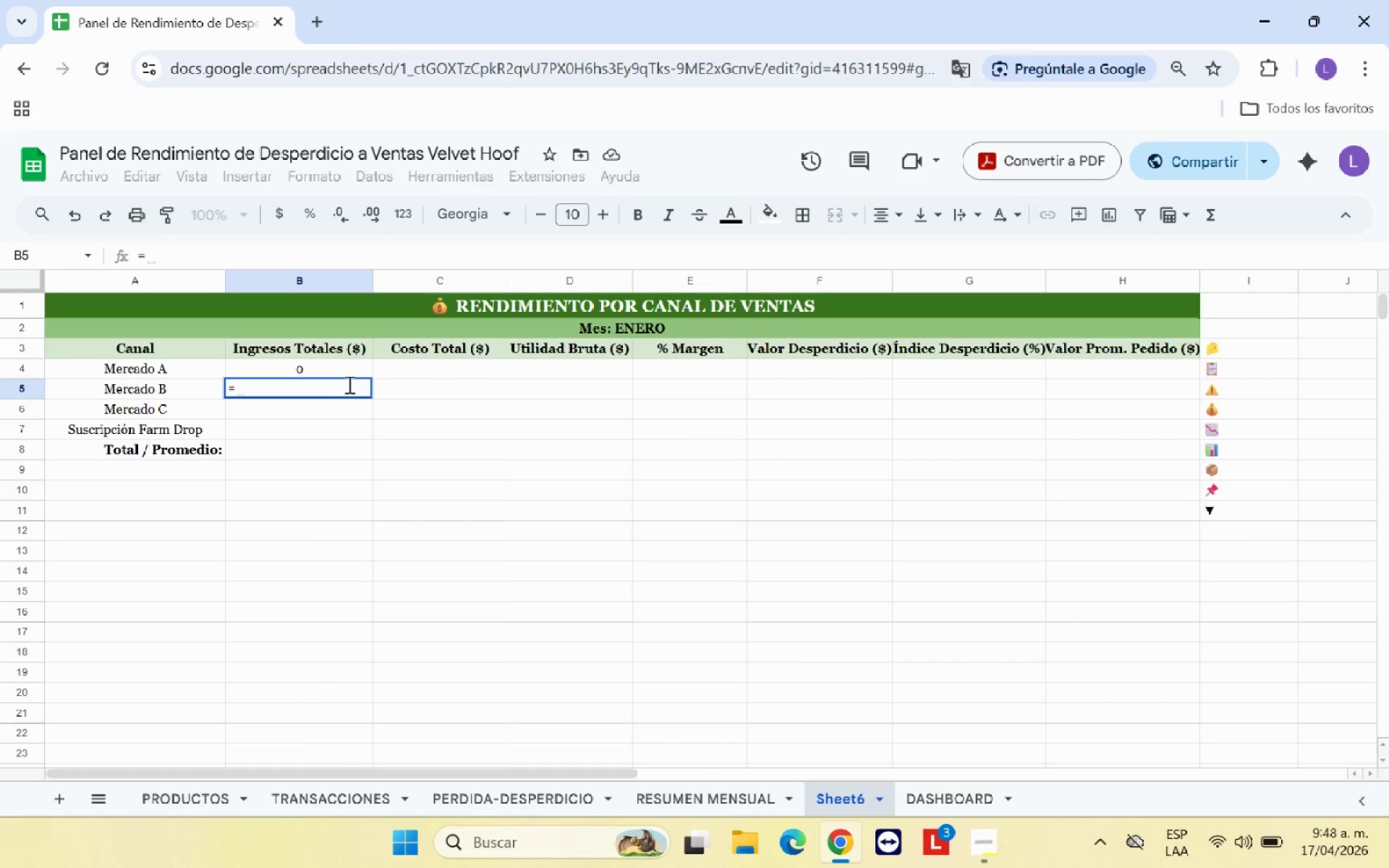 
type(SUMAR.SI*)
 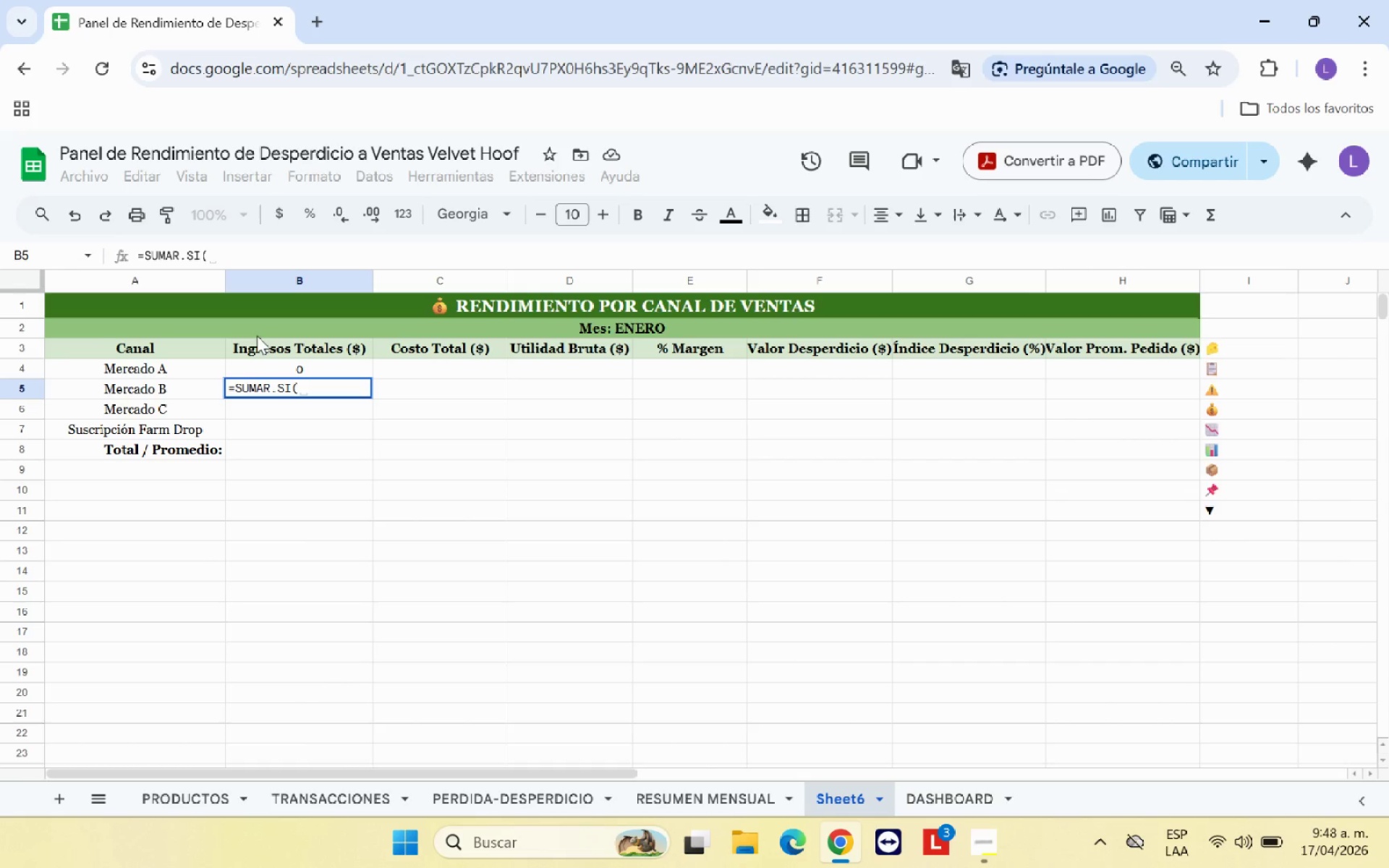 
left_click([346, 807])
 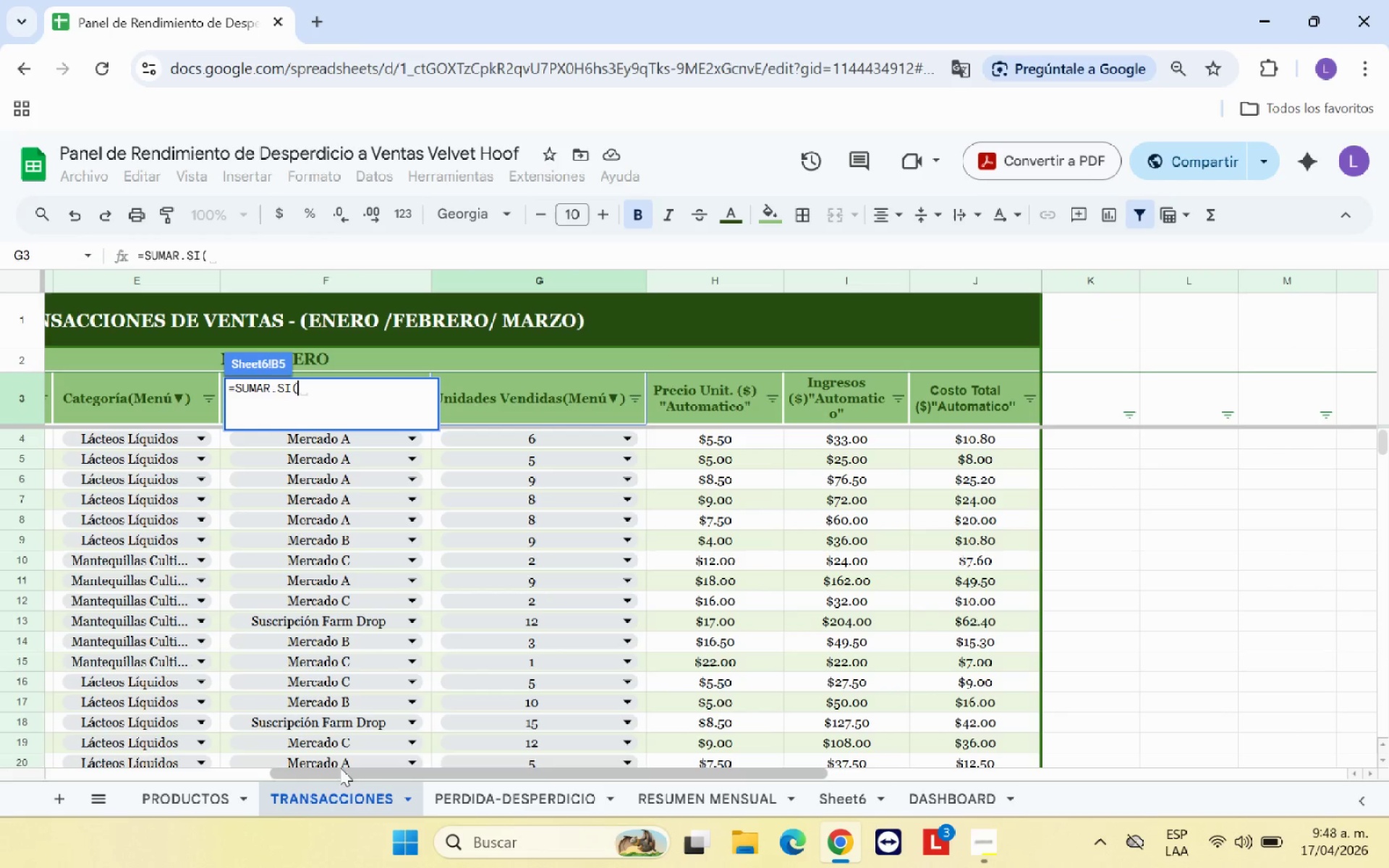 
scroll: coordinate [316, 728], scroll_direction: up, amount: 5.0
 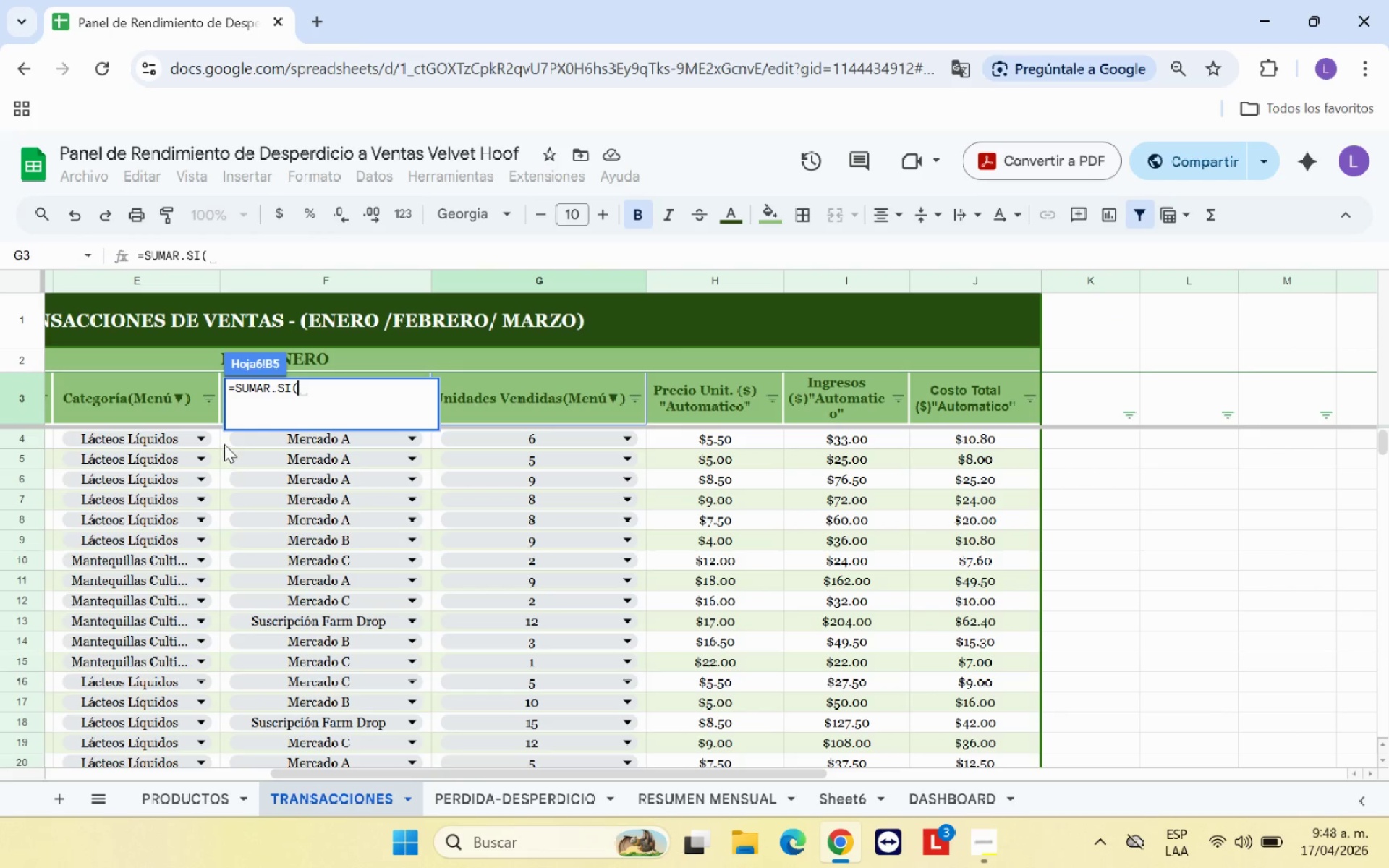 
left_click_drag(start_coordinate=[224, 443], to_coordinate=[313, 650])
 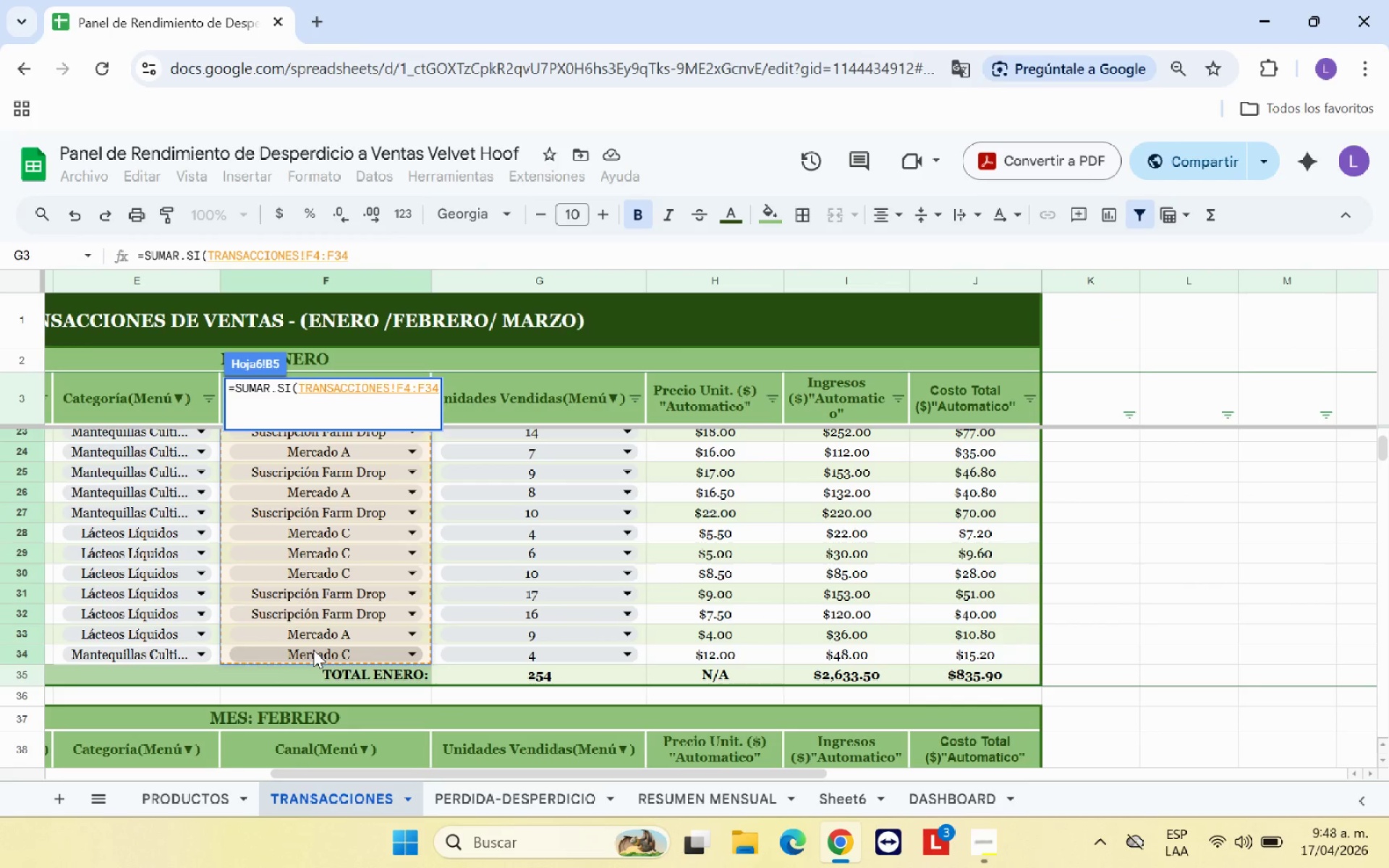 
type(,A3)
 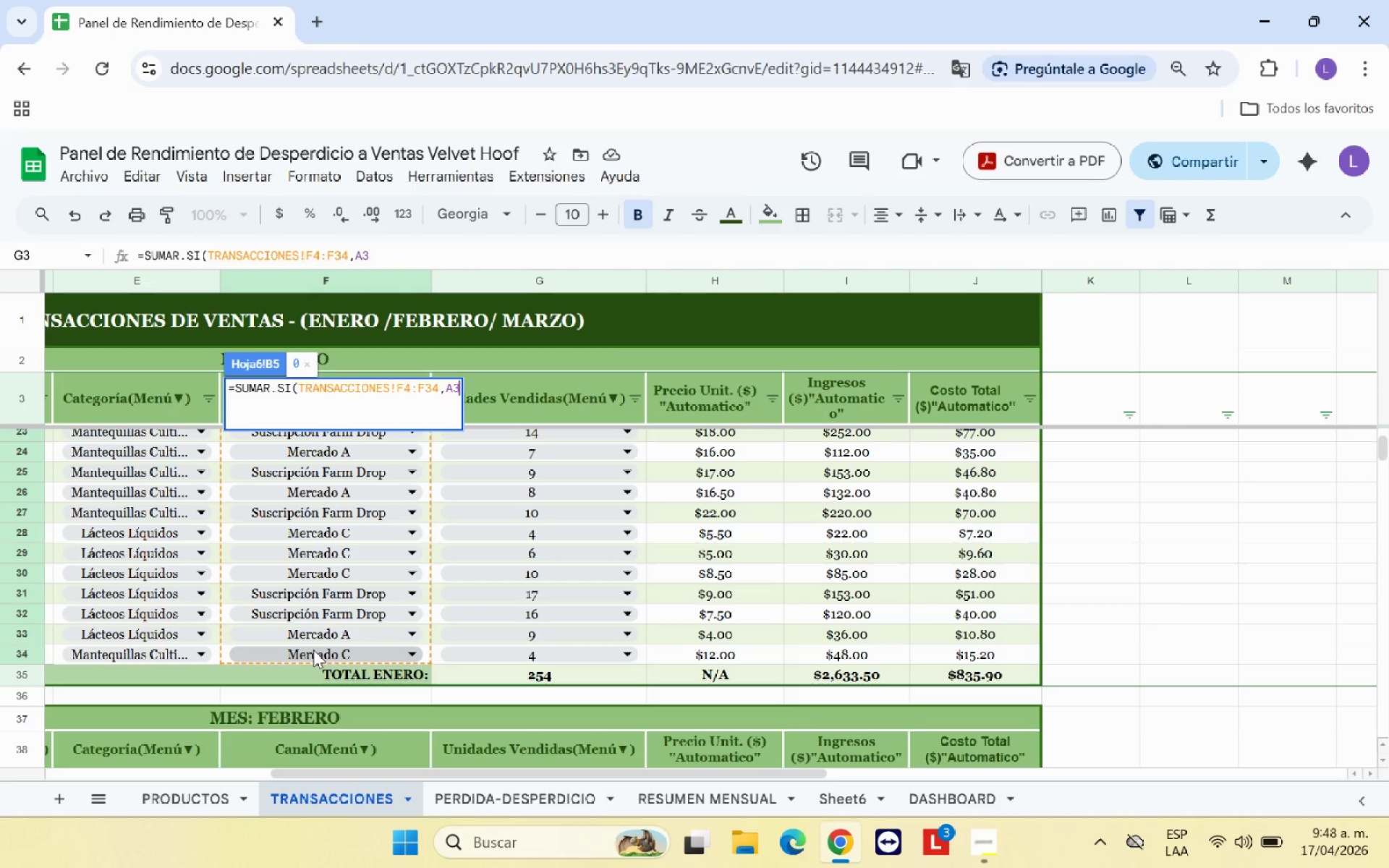 
wait(12.61)
 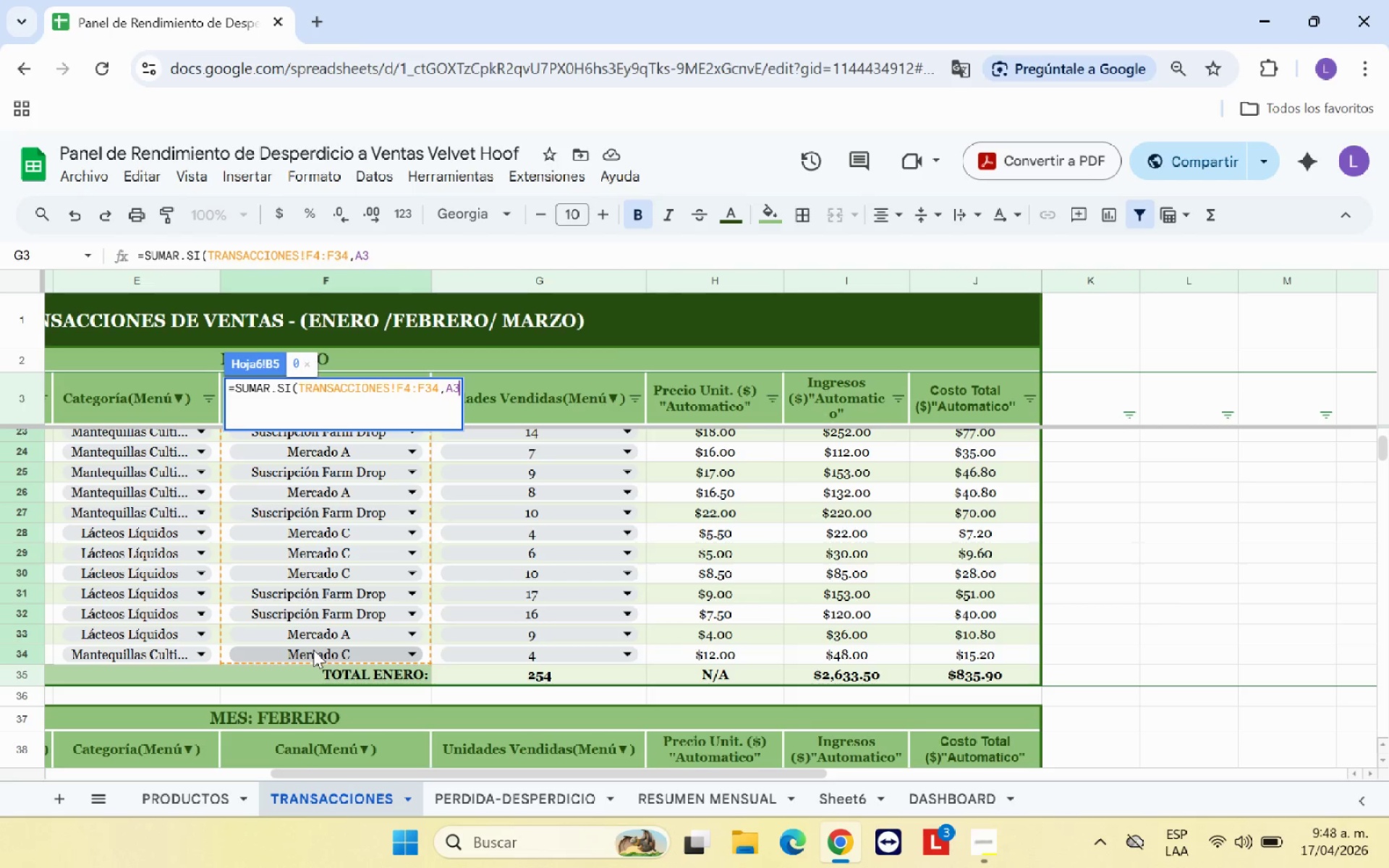 
key(Comma)
 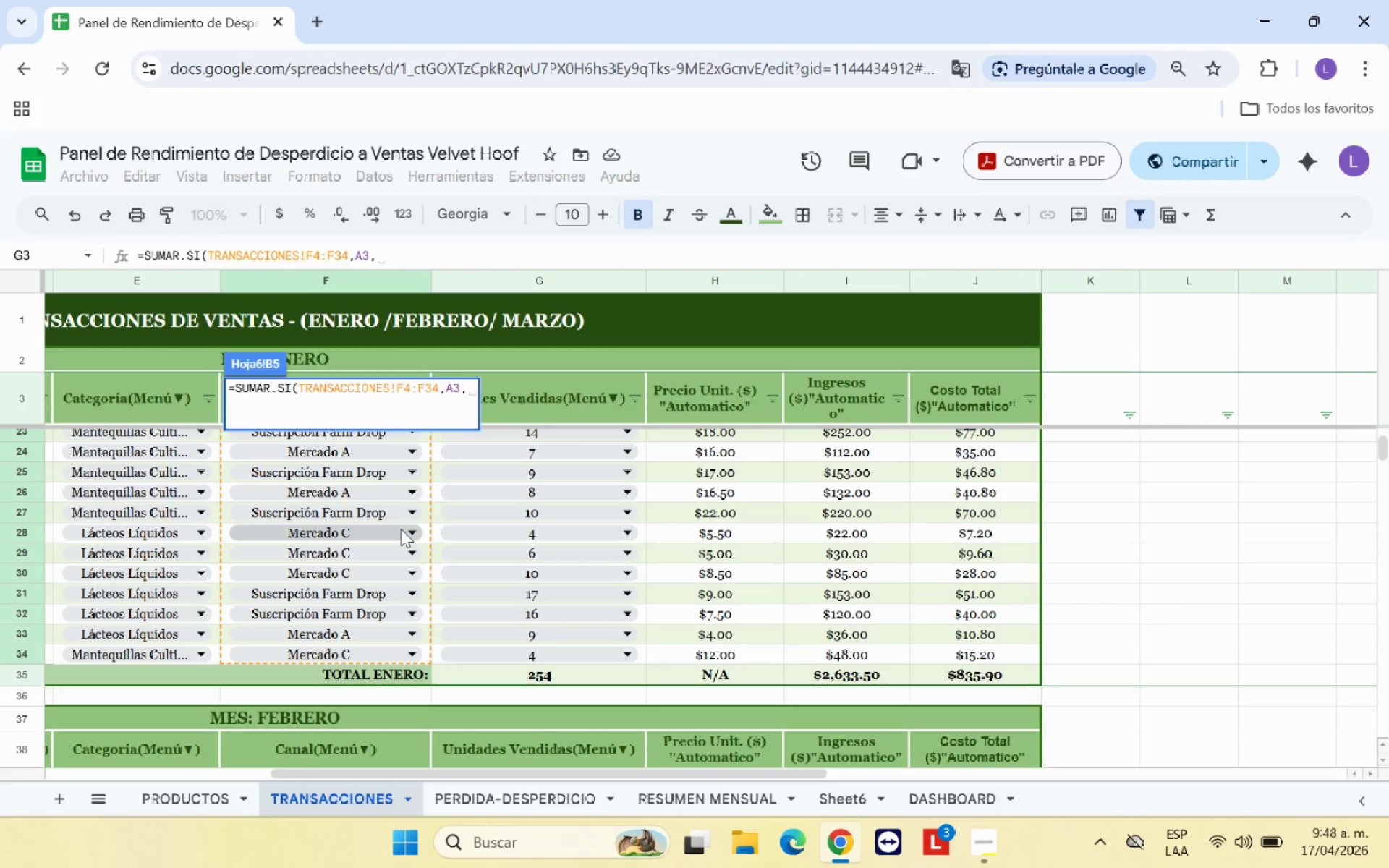 
wait(11.89)
 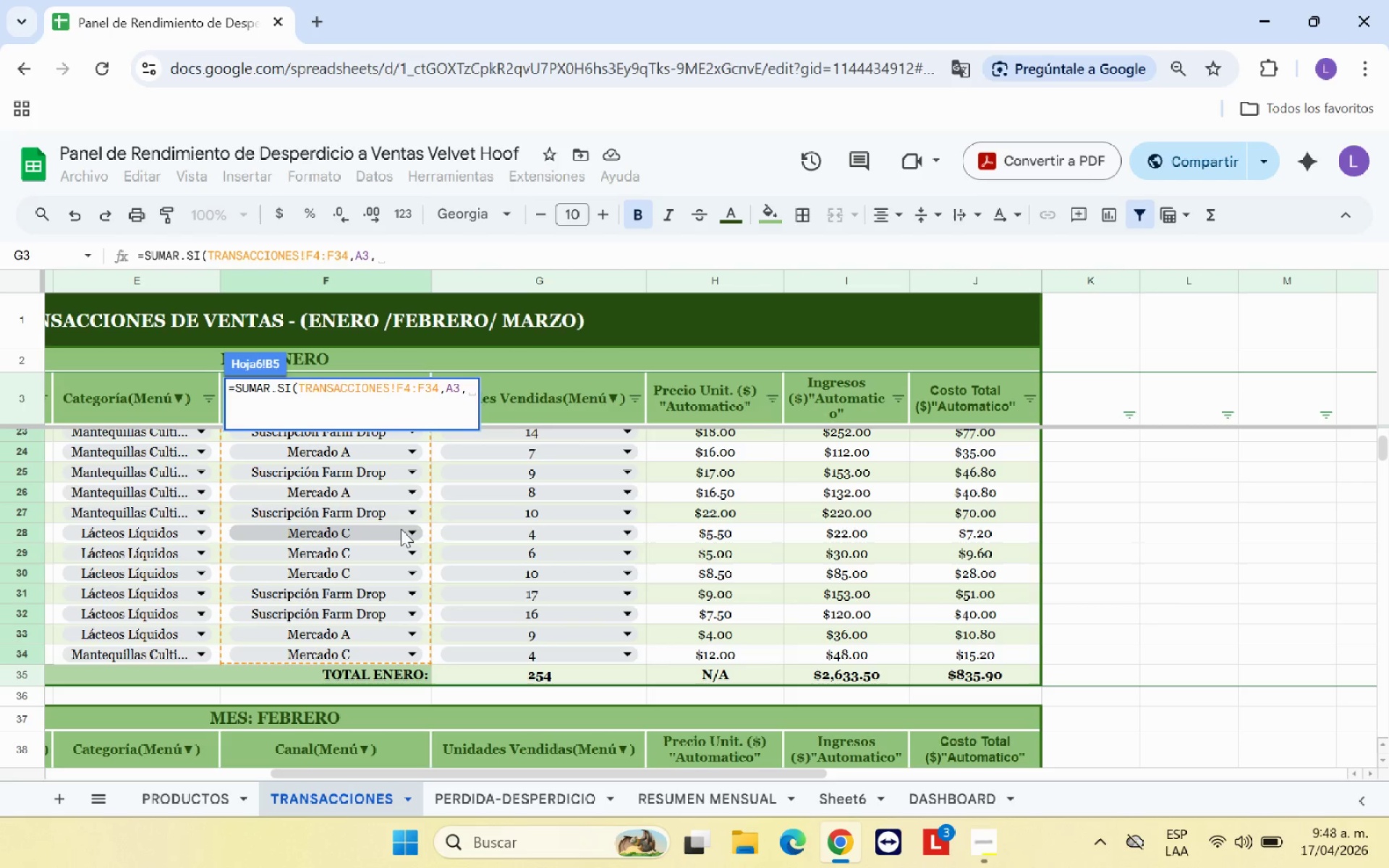 
scroll: coordinate [808, 519], scroll_direction: up, amount: 8.0
 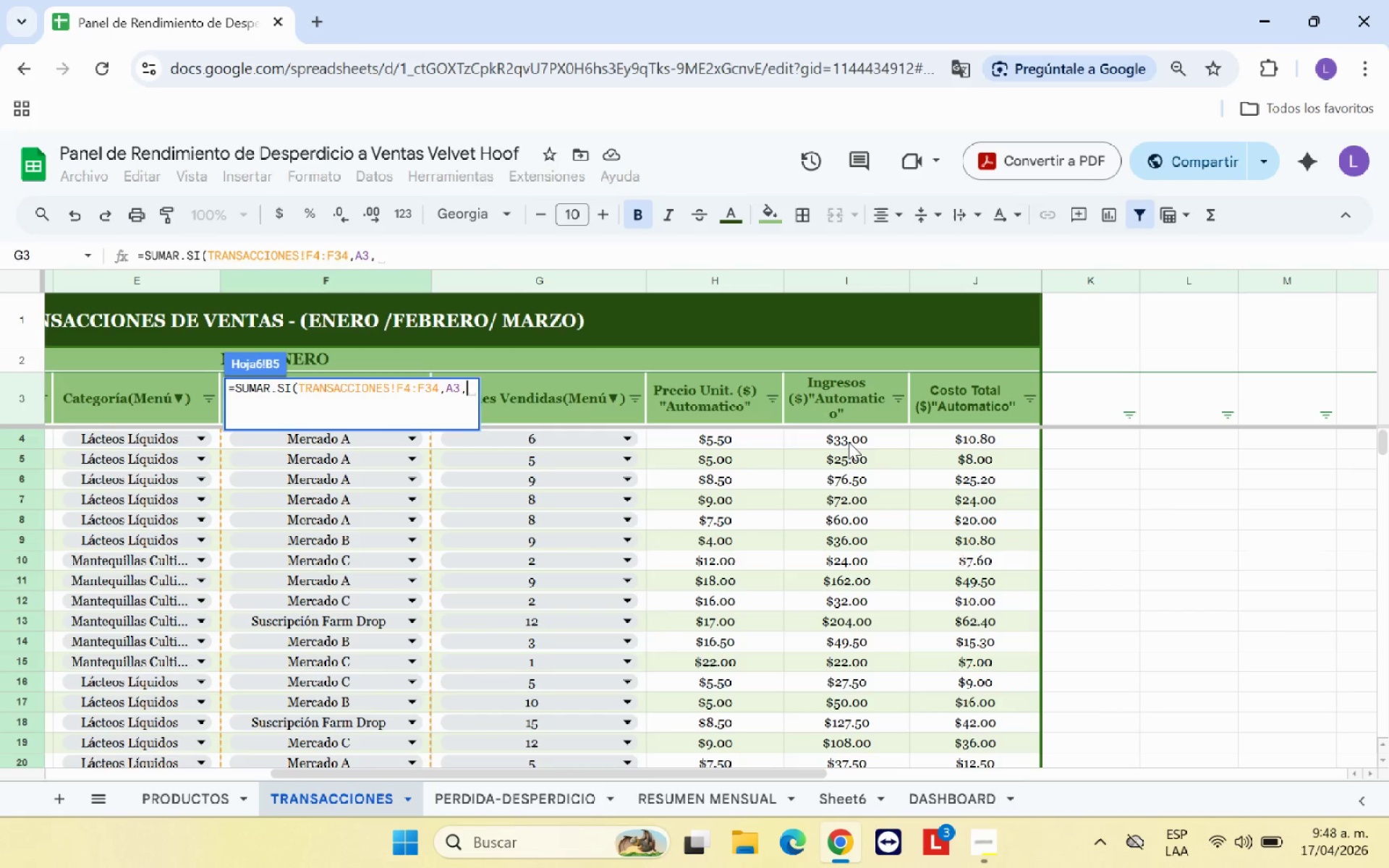 
left_click_drag(start_coordinate=[849, 441], to_coordinate=[876, 569])
 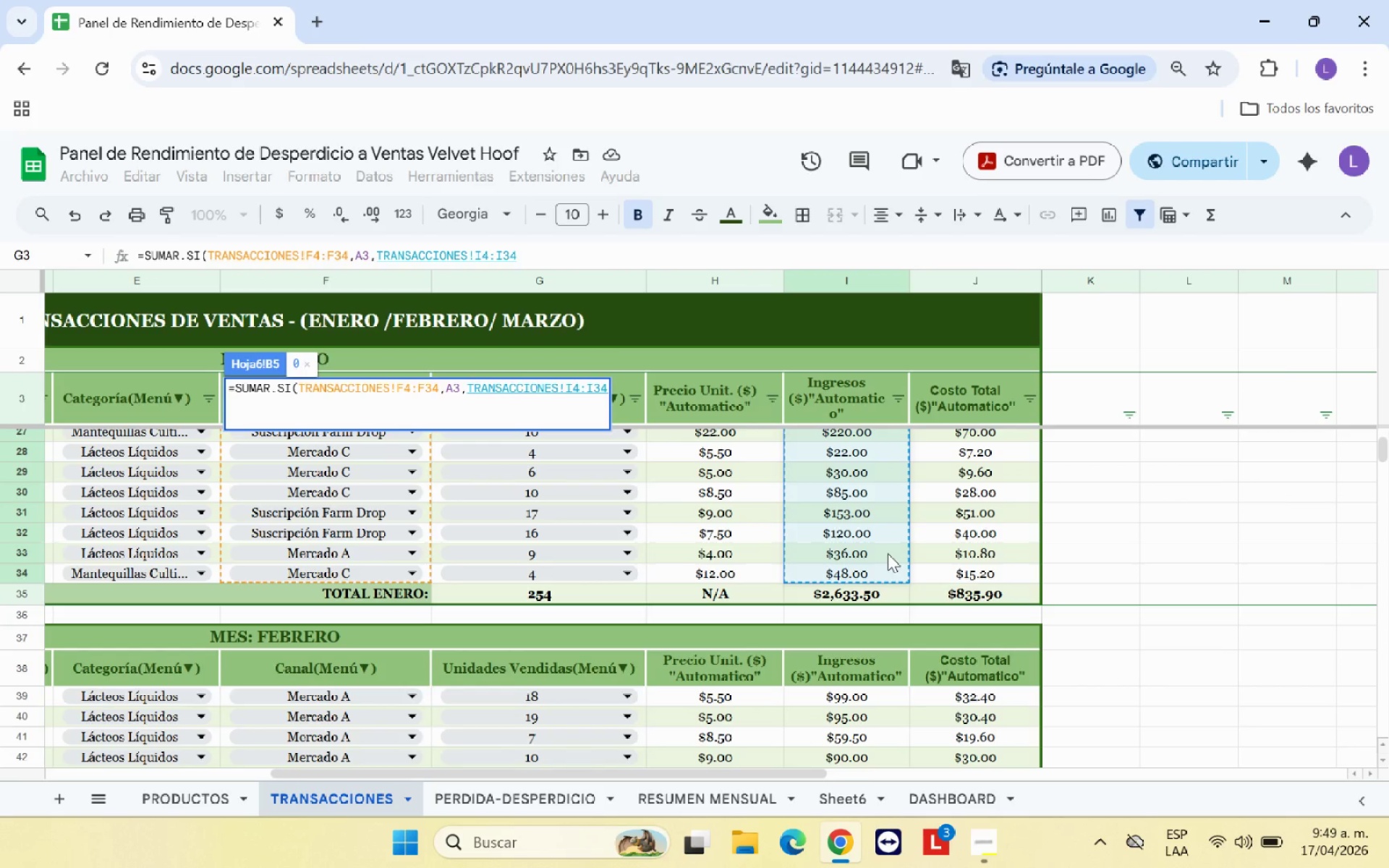 
key(Shift+9)
 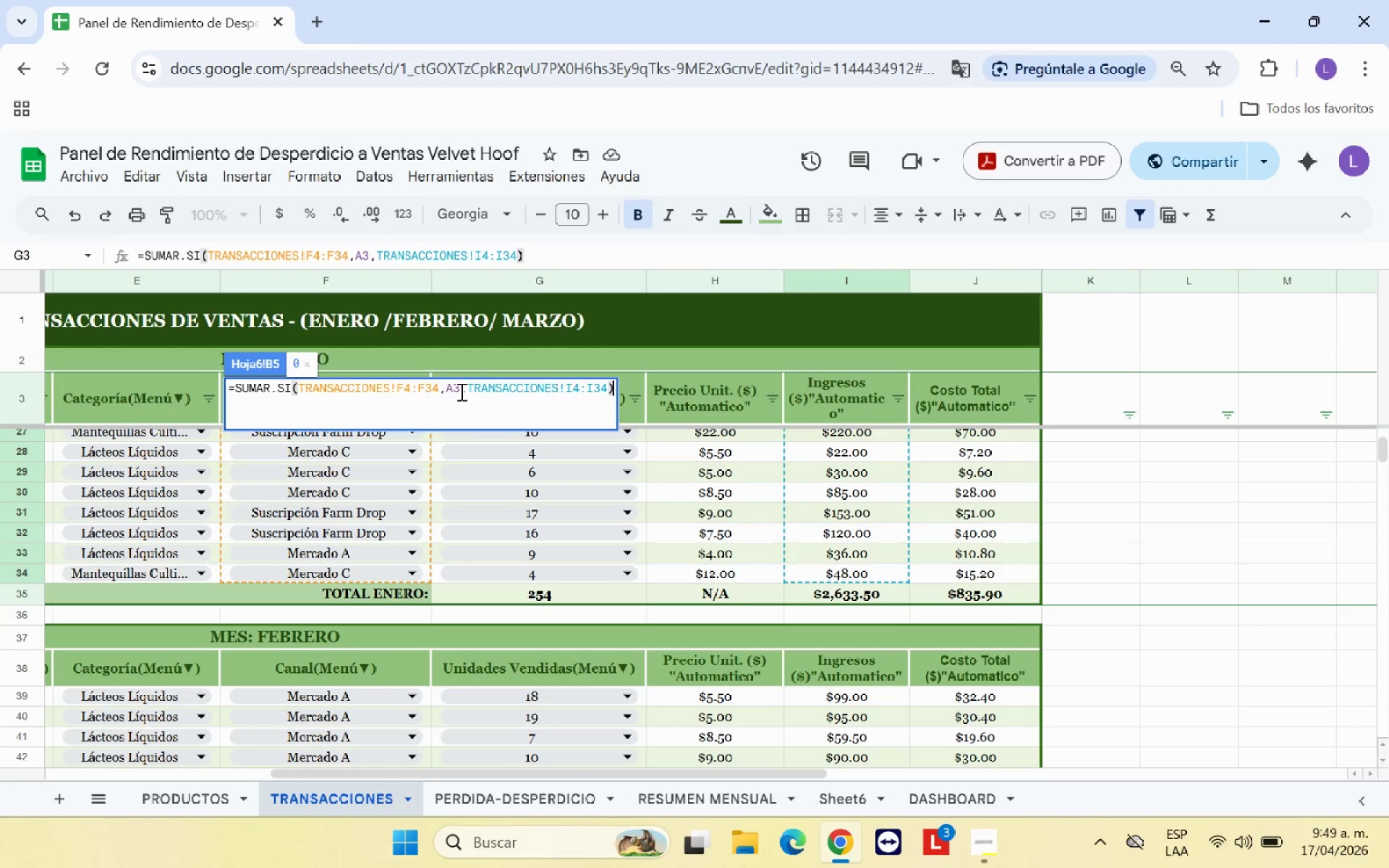 
left_click([456, 388])
 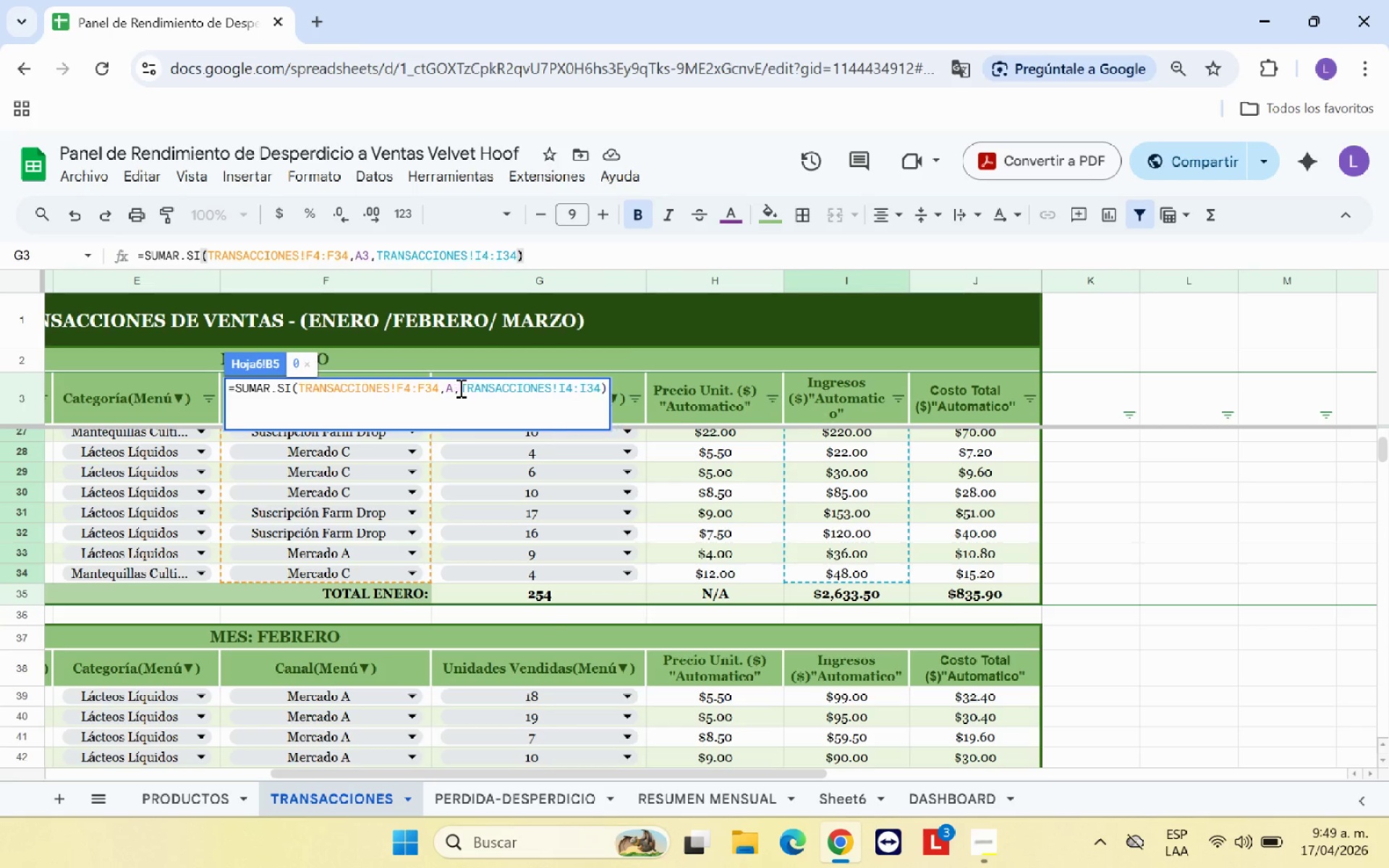 
key(Backspace)
 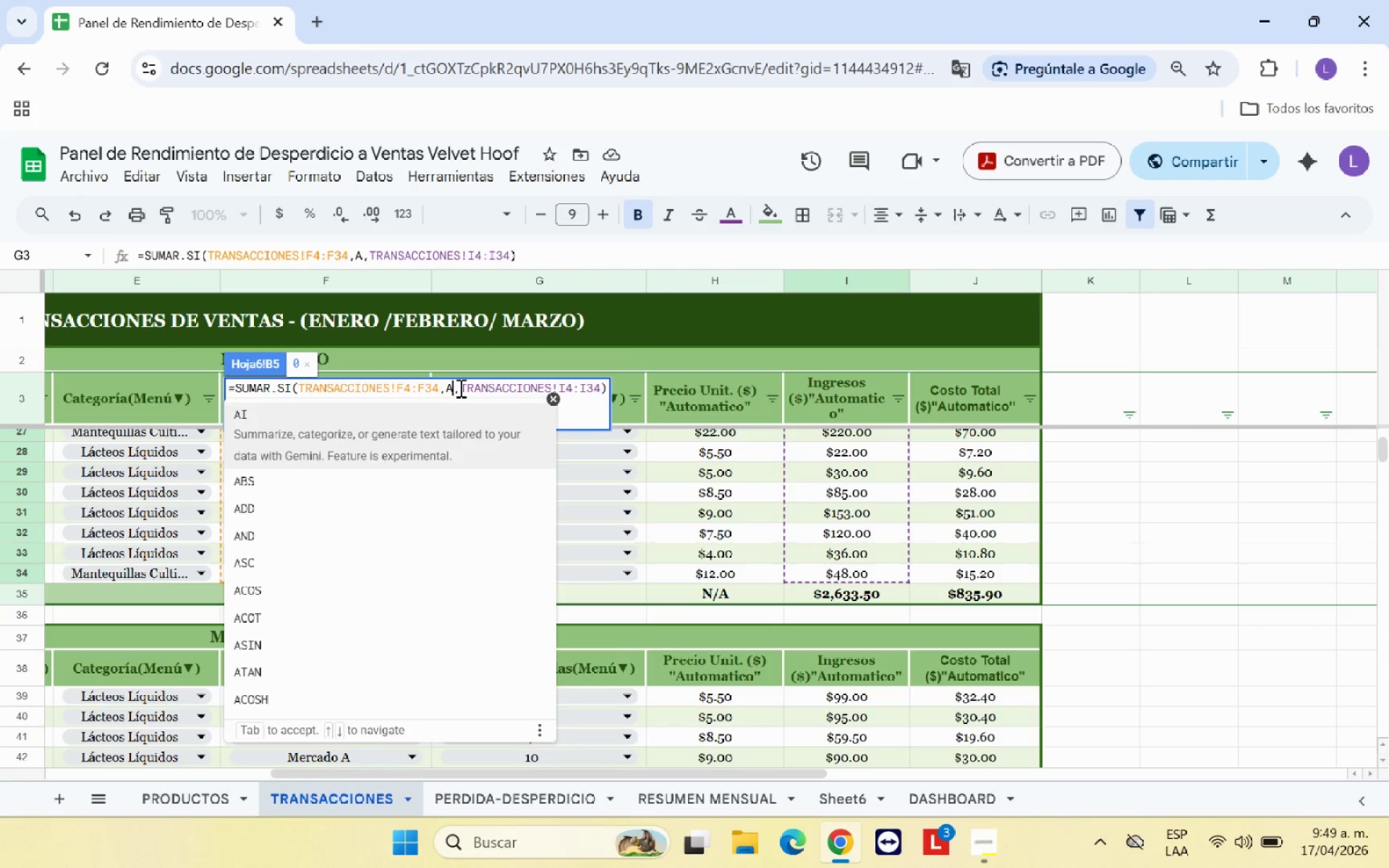 
key(4)
 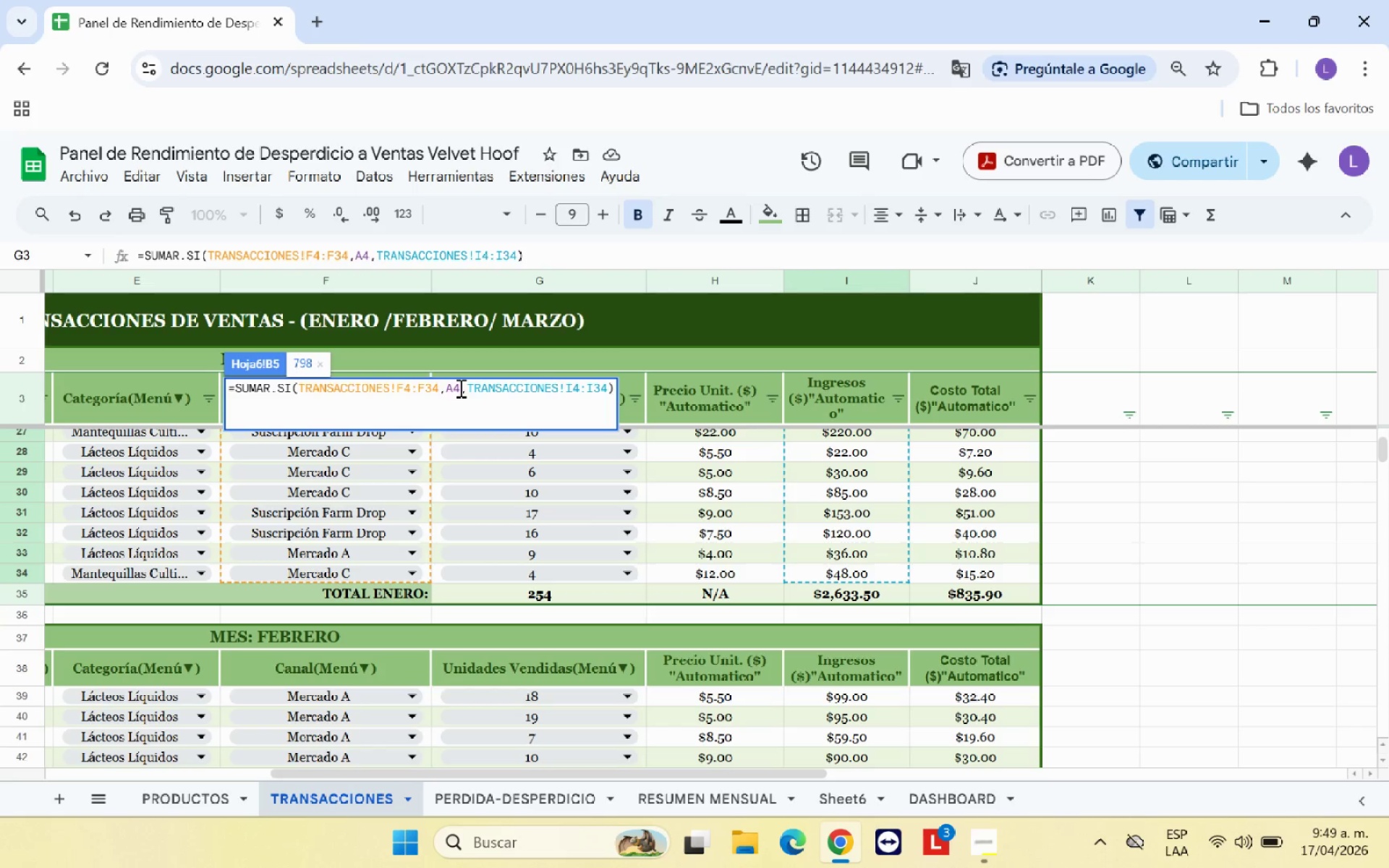 
key(Enter)
 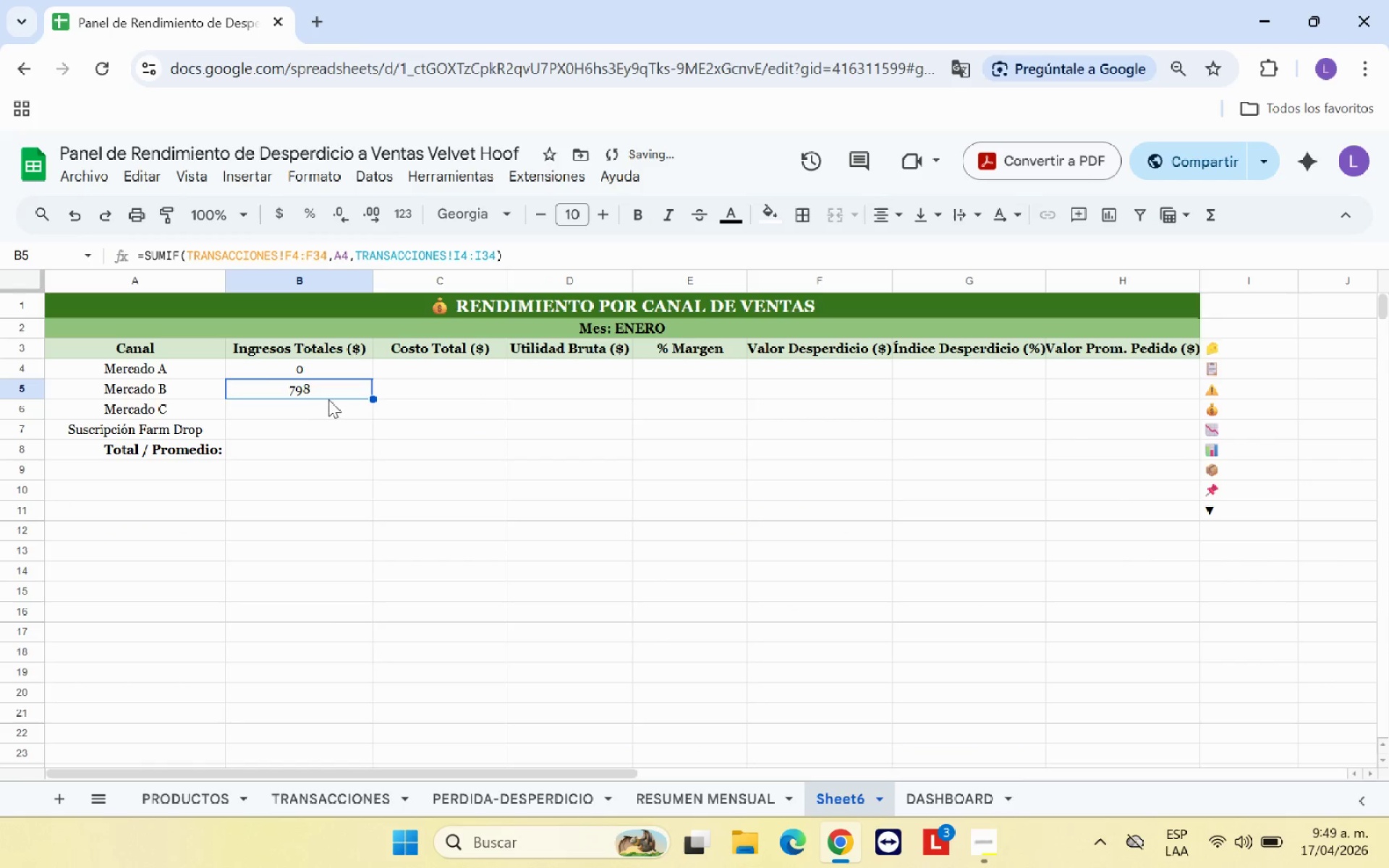 
left_click([331, 371])
 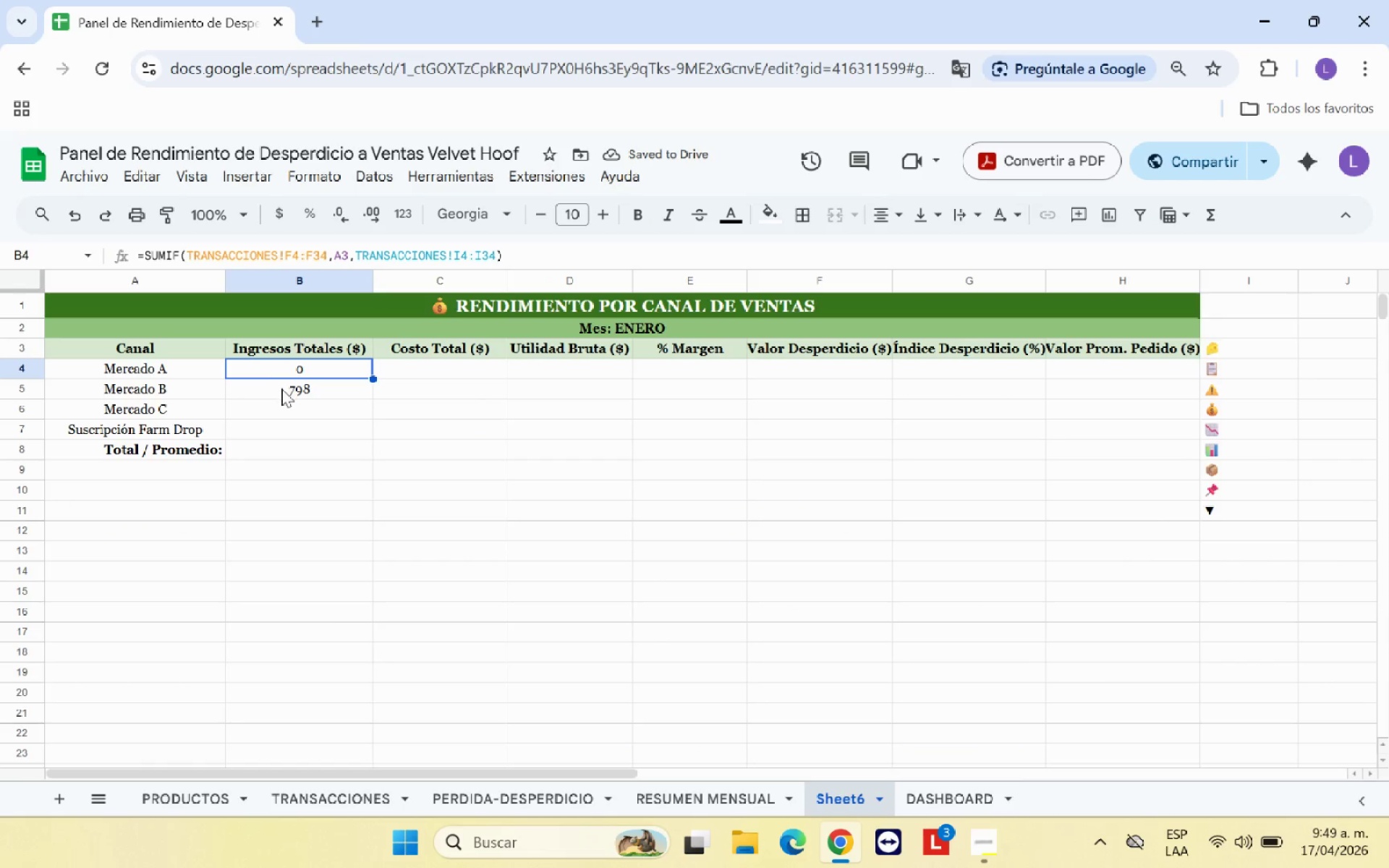 
left_click([303, 388])
 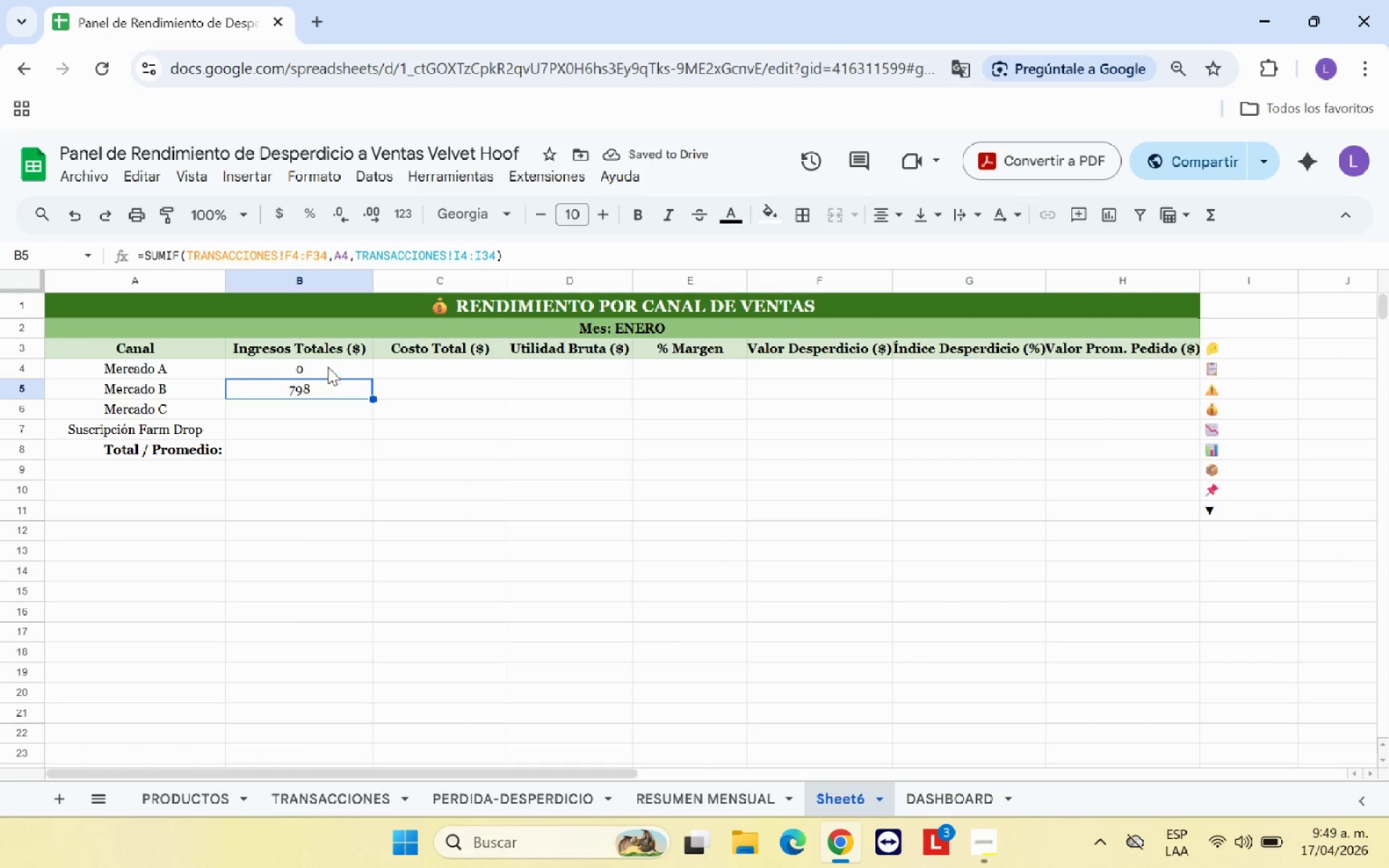 
left_click([328, 366])
 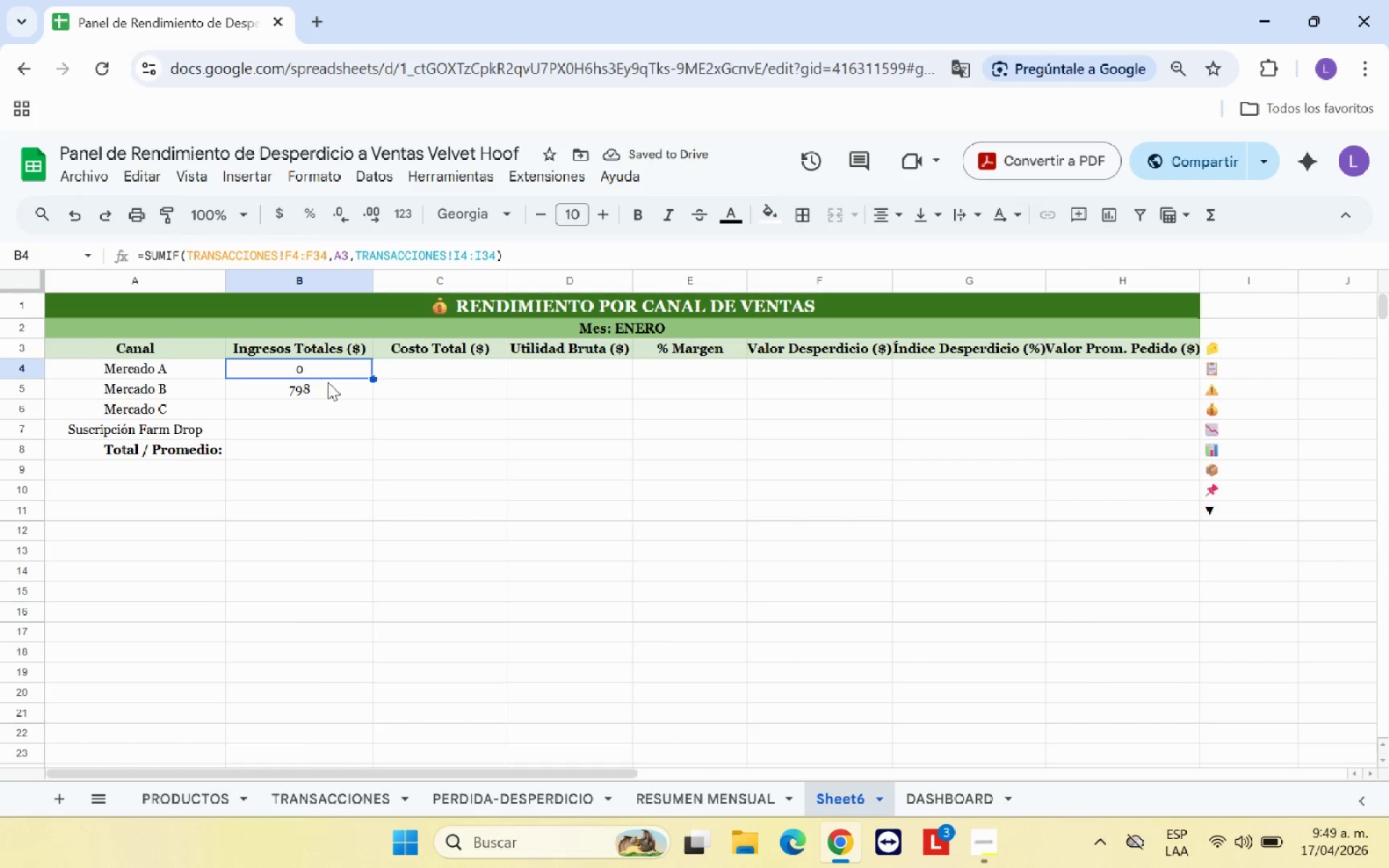 
left_click([328, 383])
 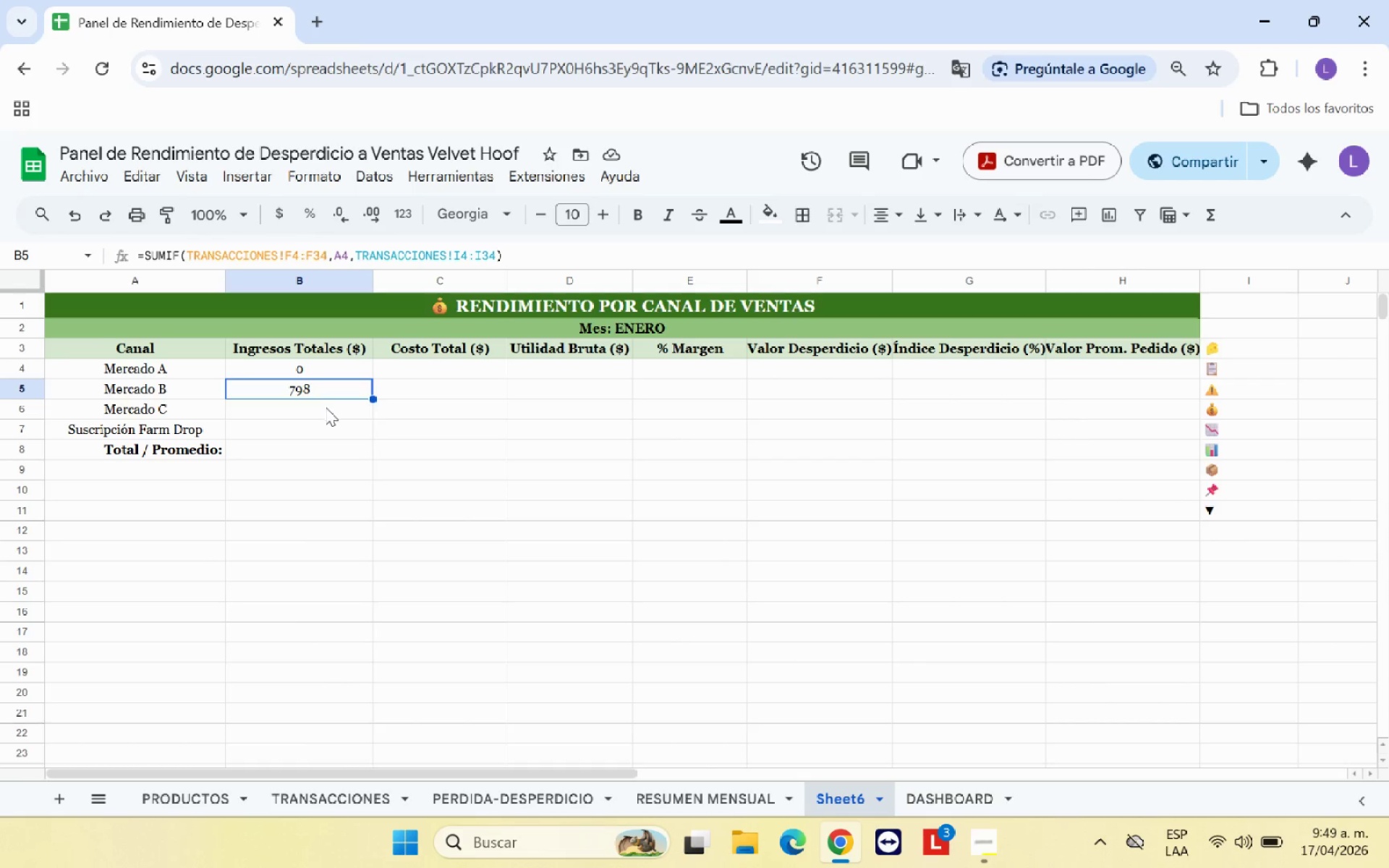 
left_click([326, 407])
 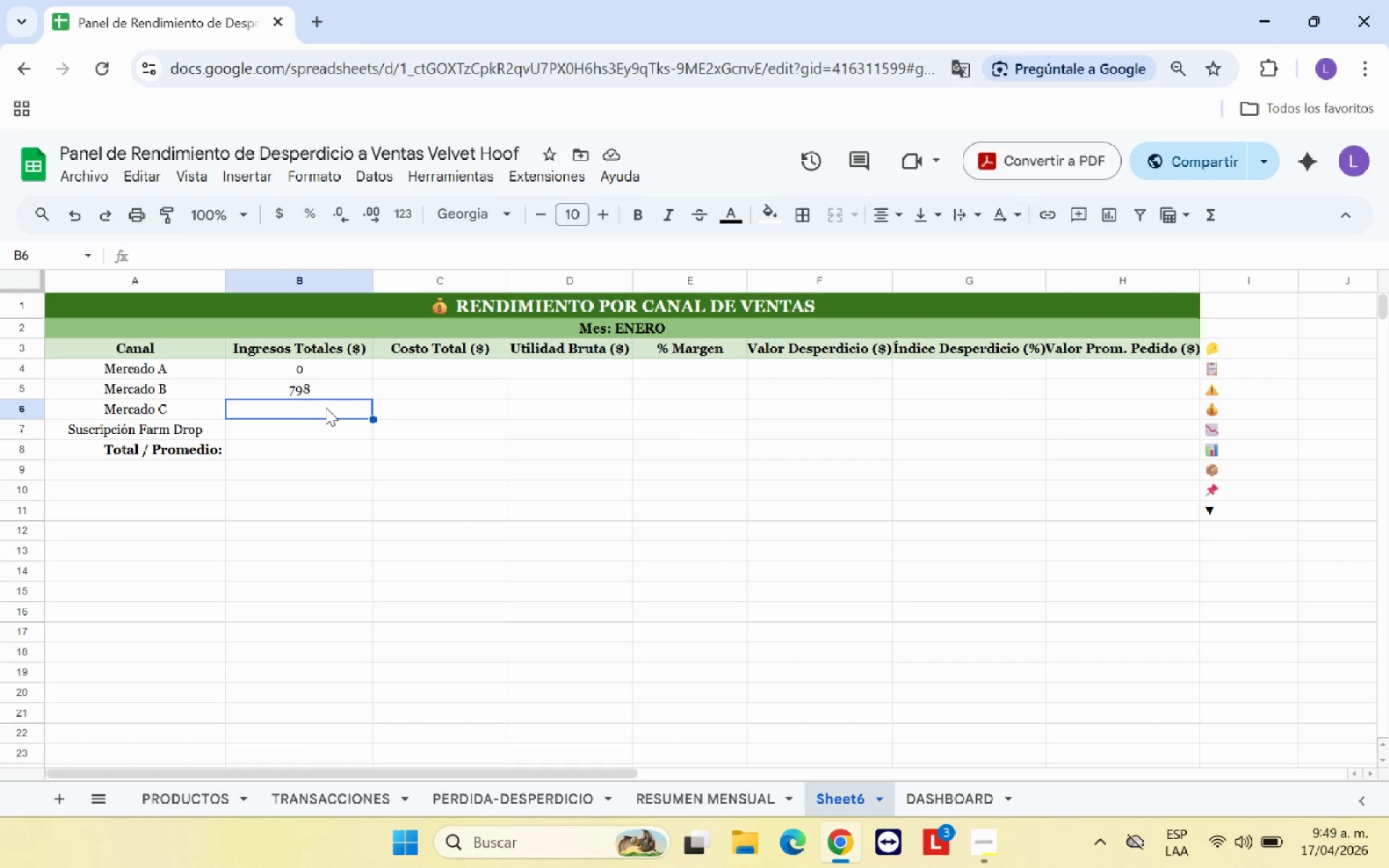 
left_click([333, 386])
 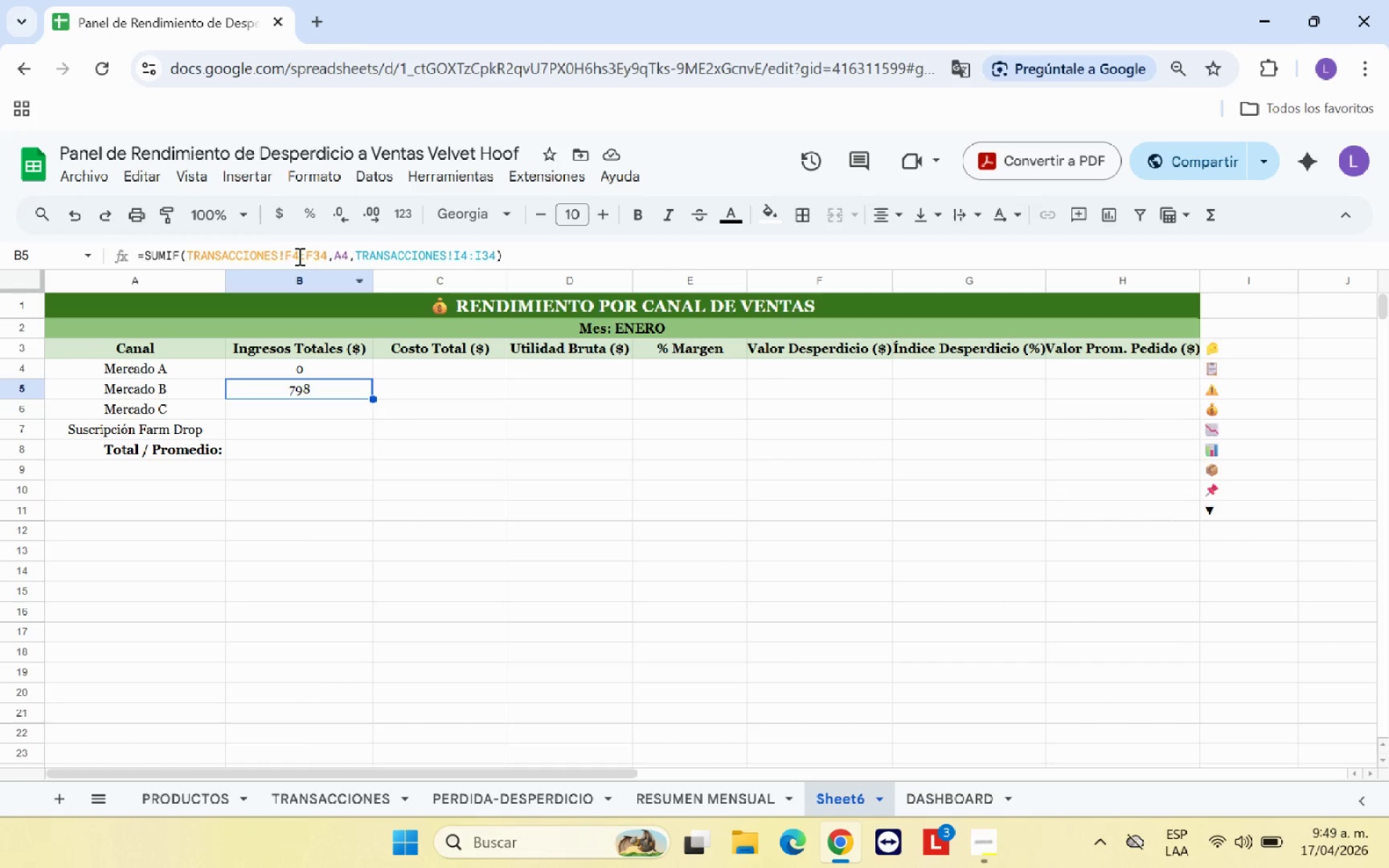 
left_click([284, 250])
 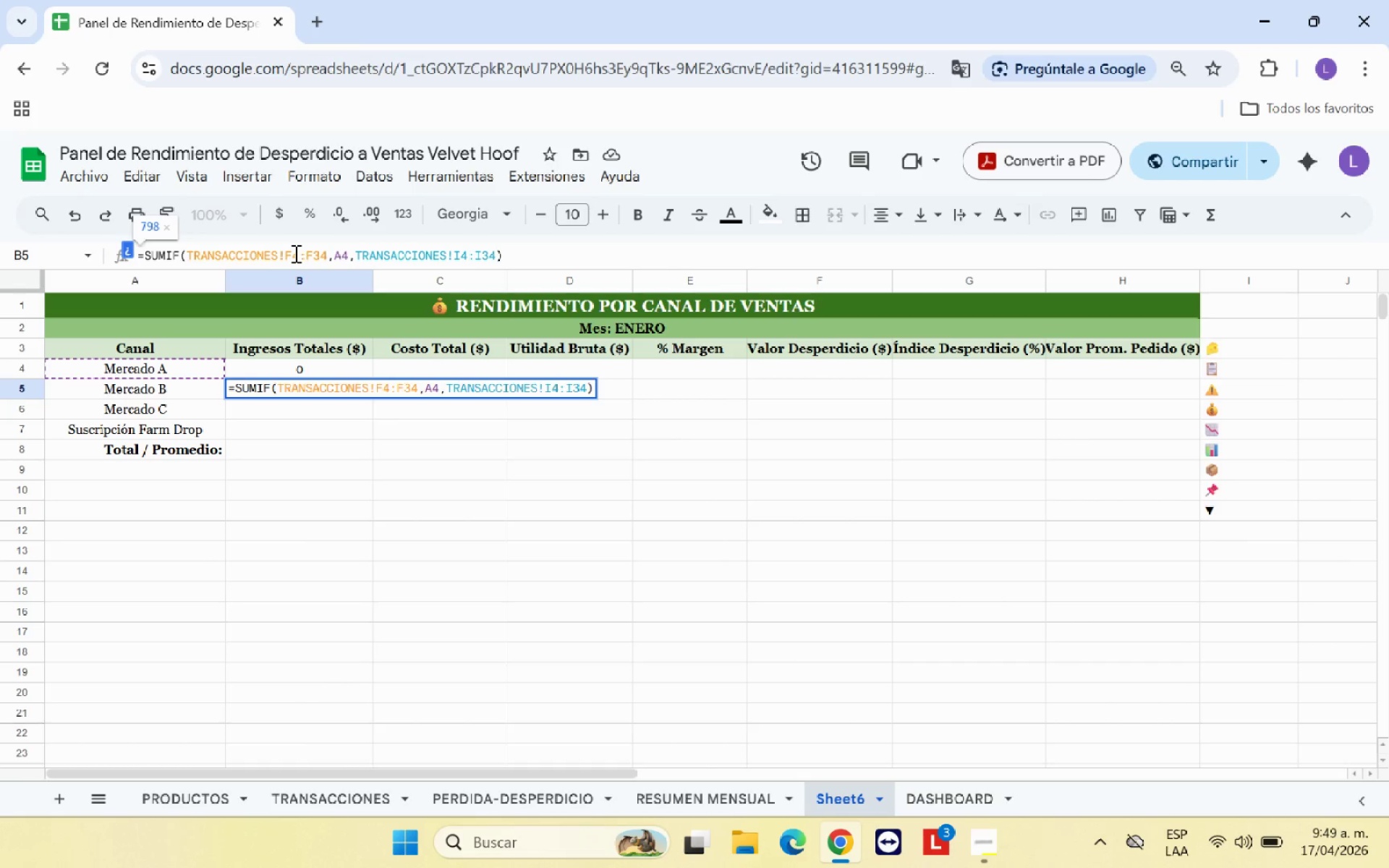 
key(Shift+4)
 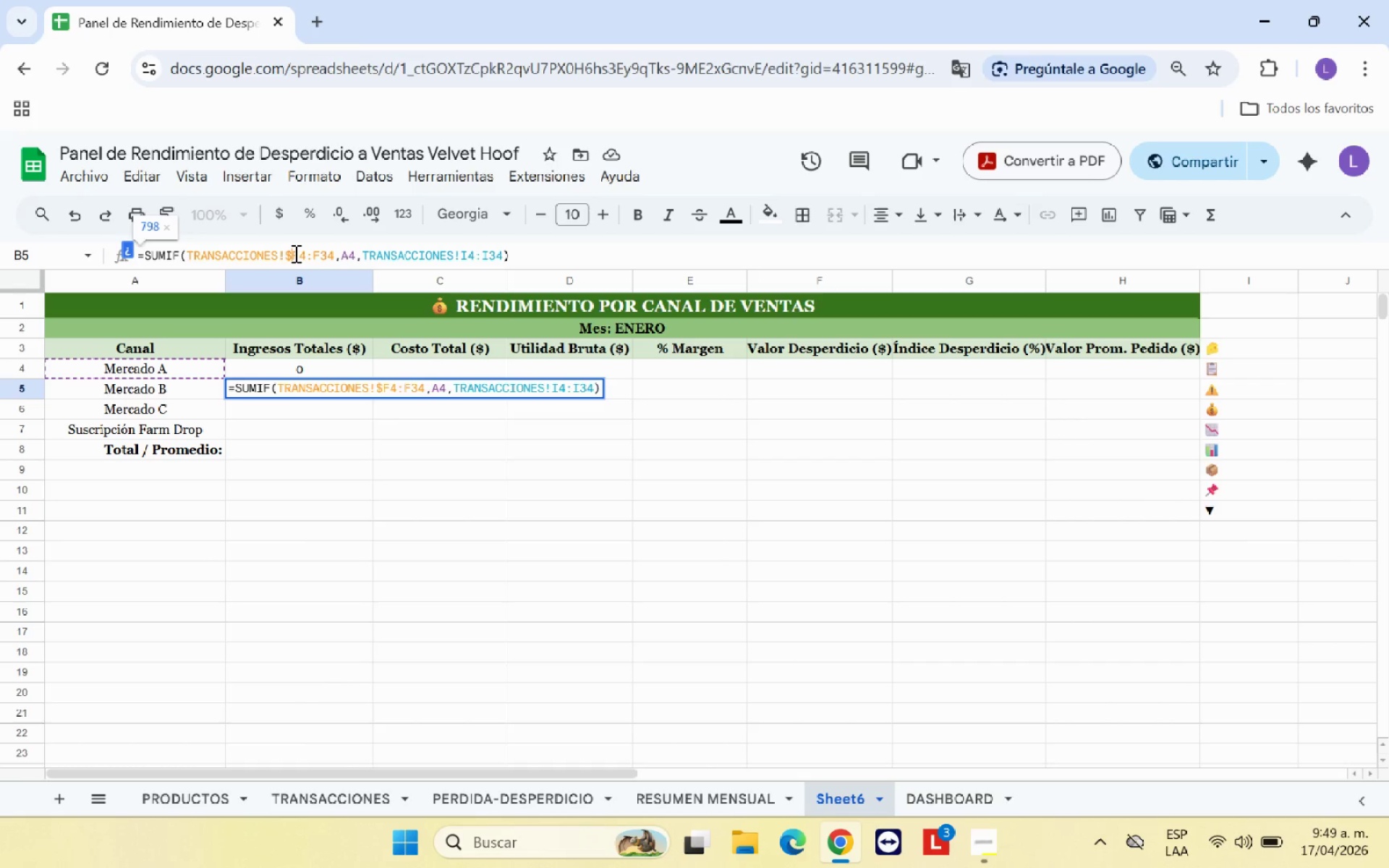 
key(ArrowRight)
 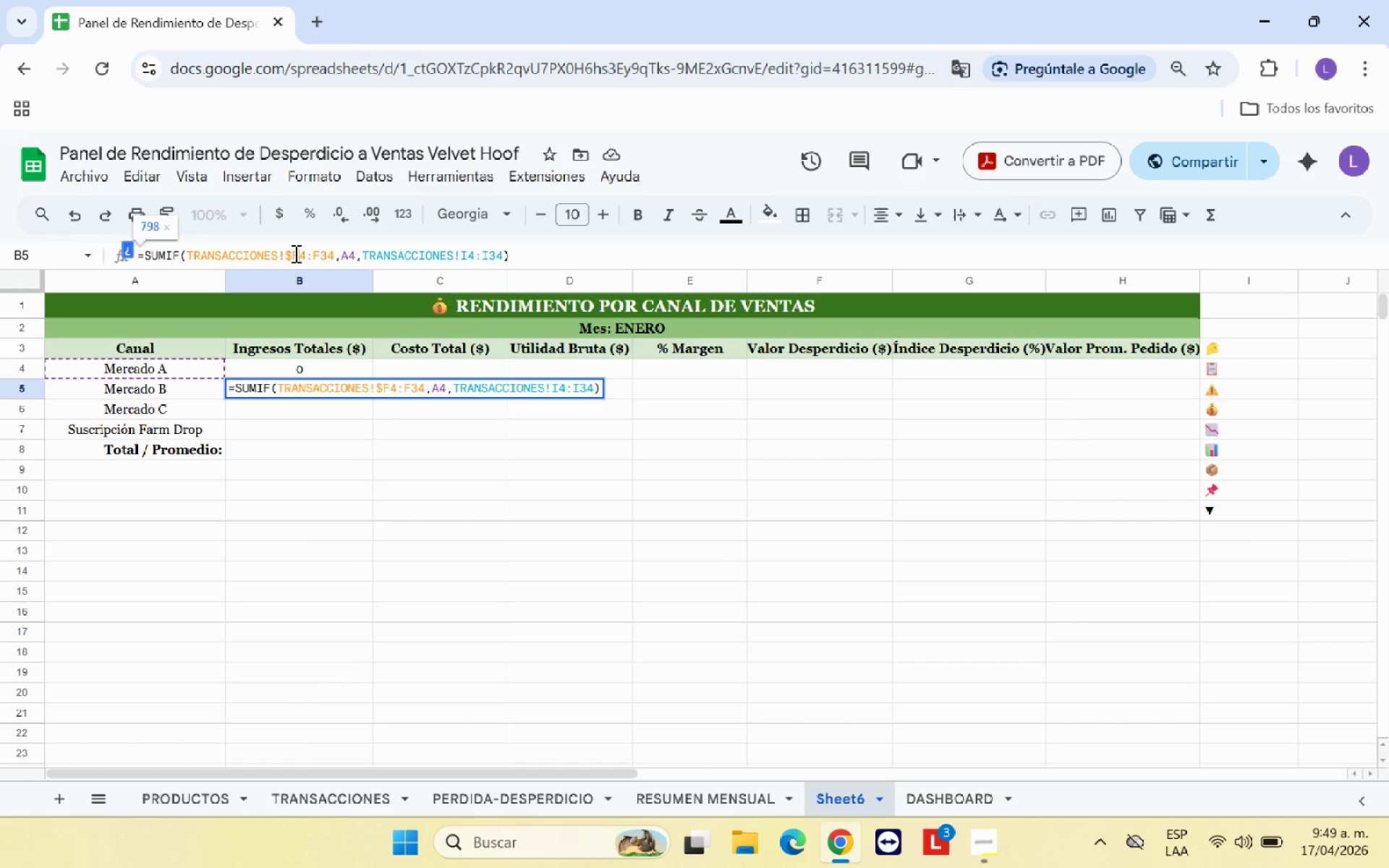 
key(Shift+ShiftRight)
 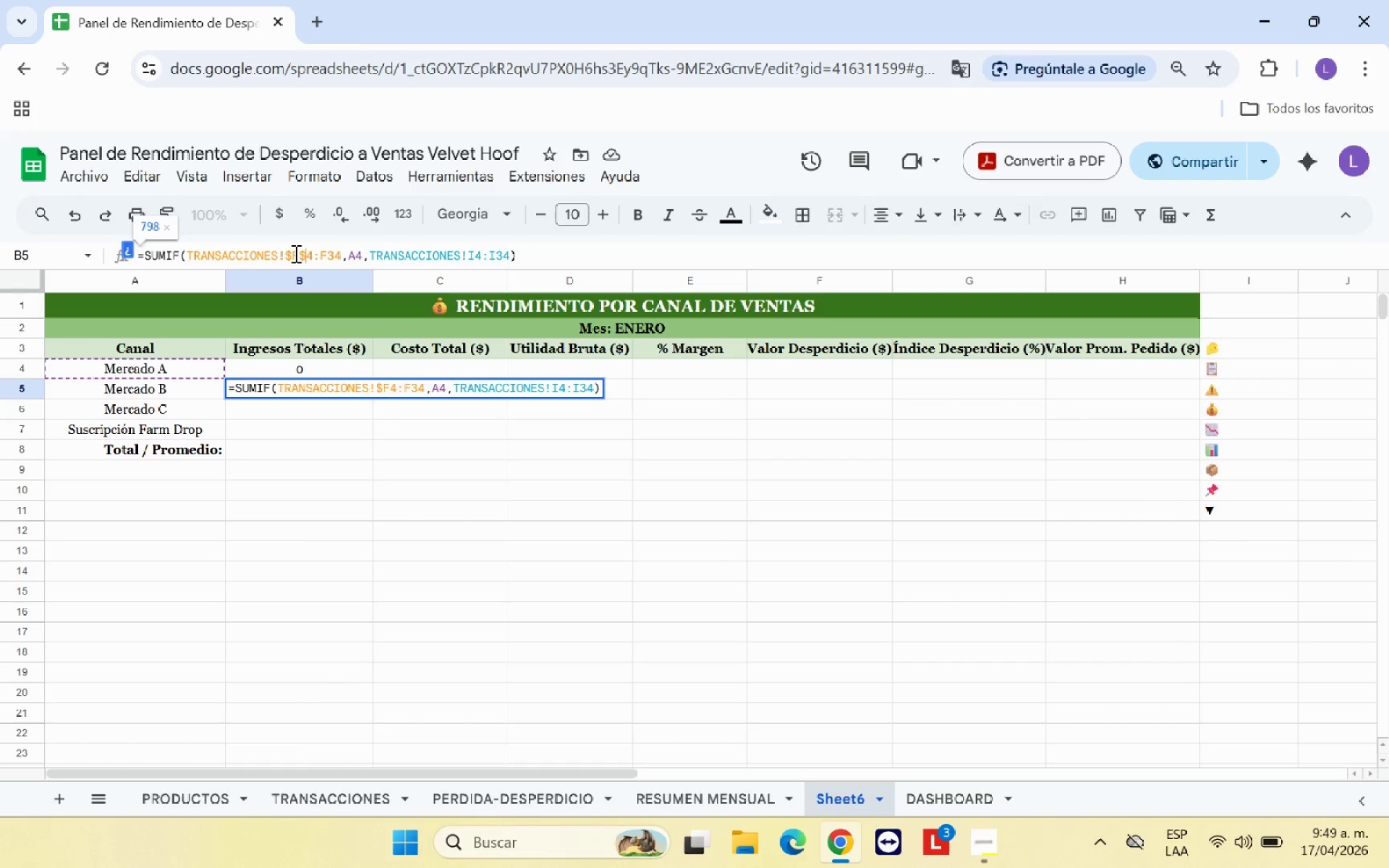 
key(Shift+4)
 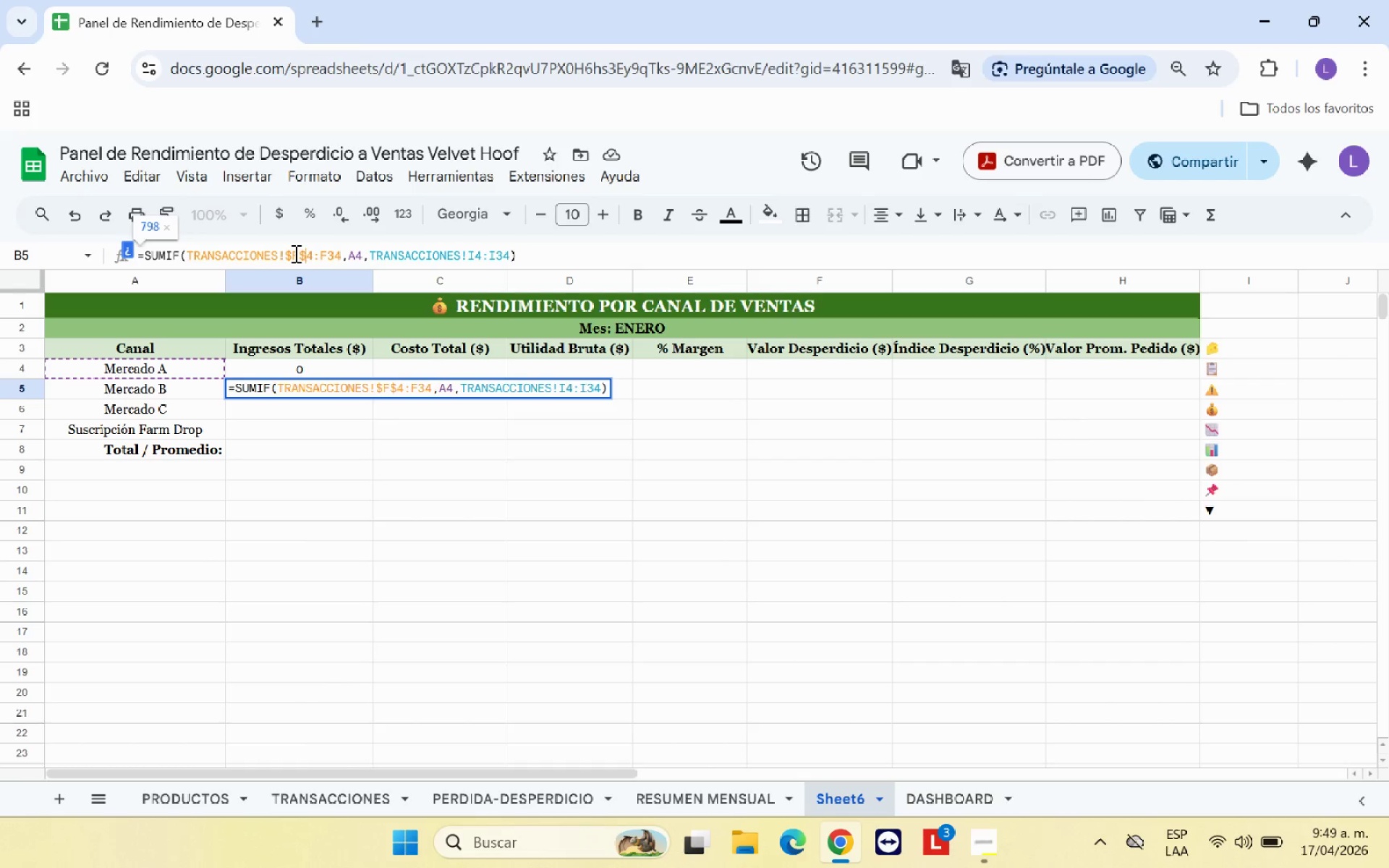 
key(ArrowRight)
 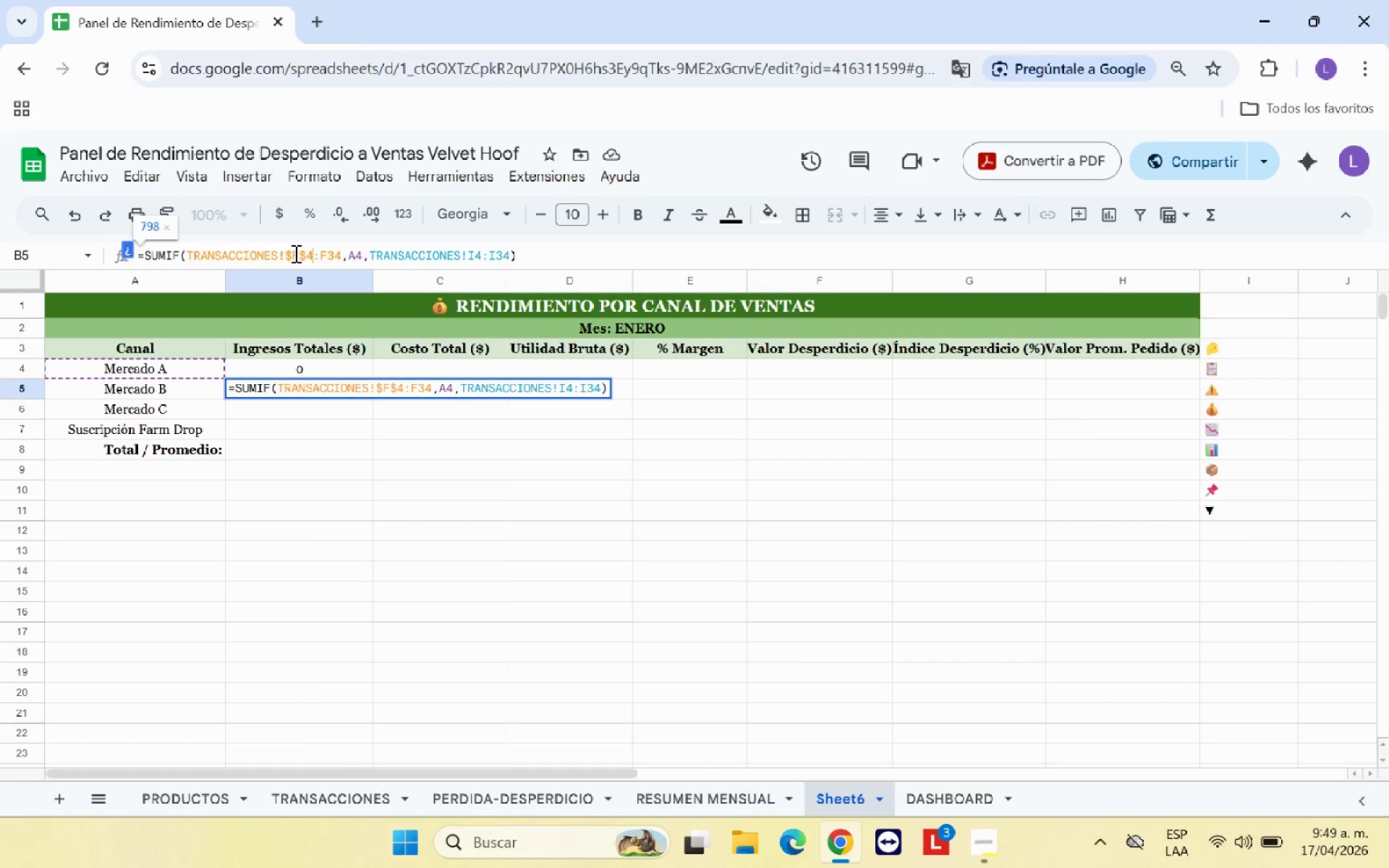 
key(ArrowRight)
 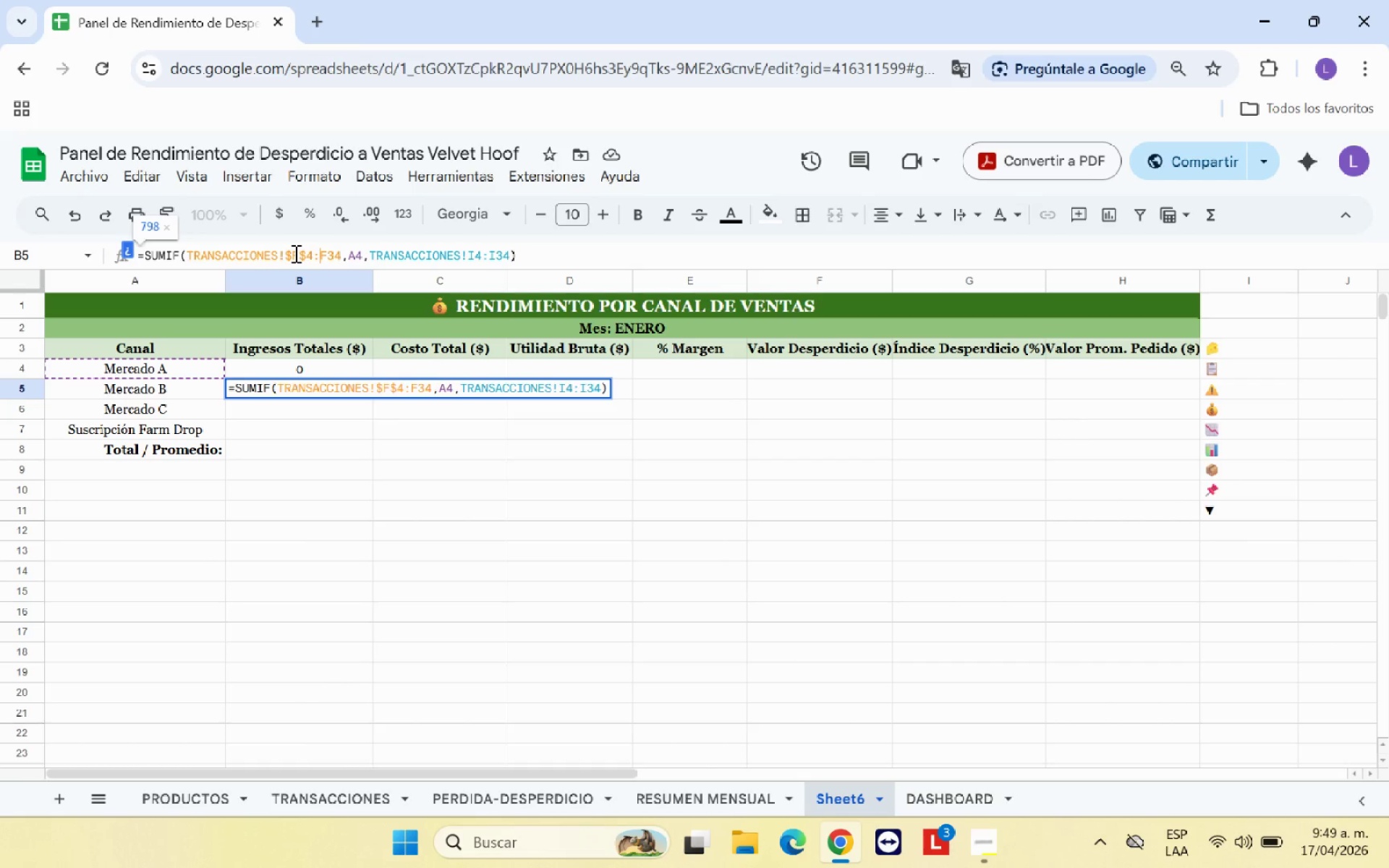 
key(Shift+ShiftRight)
 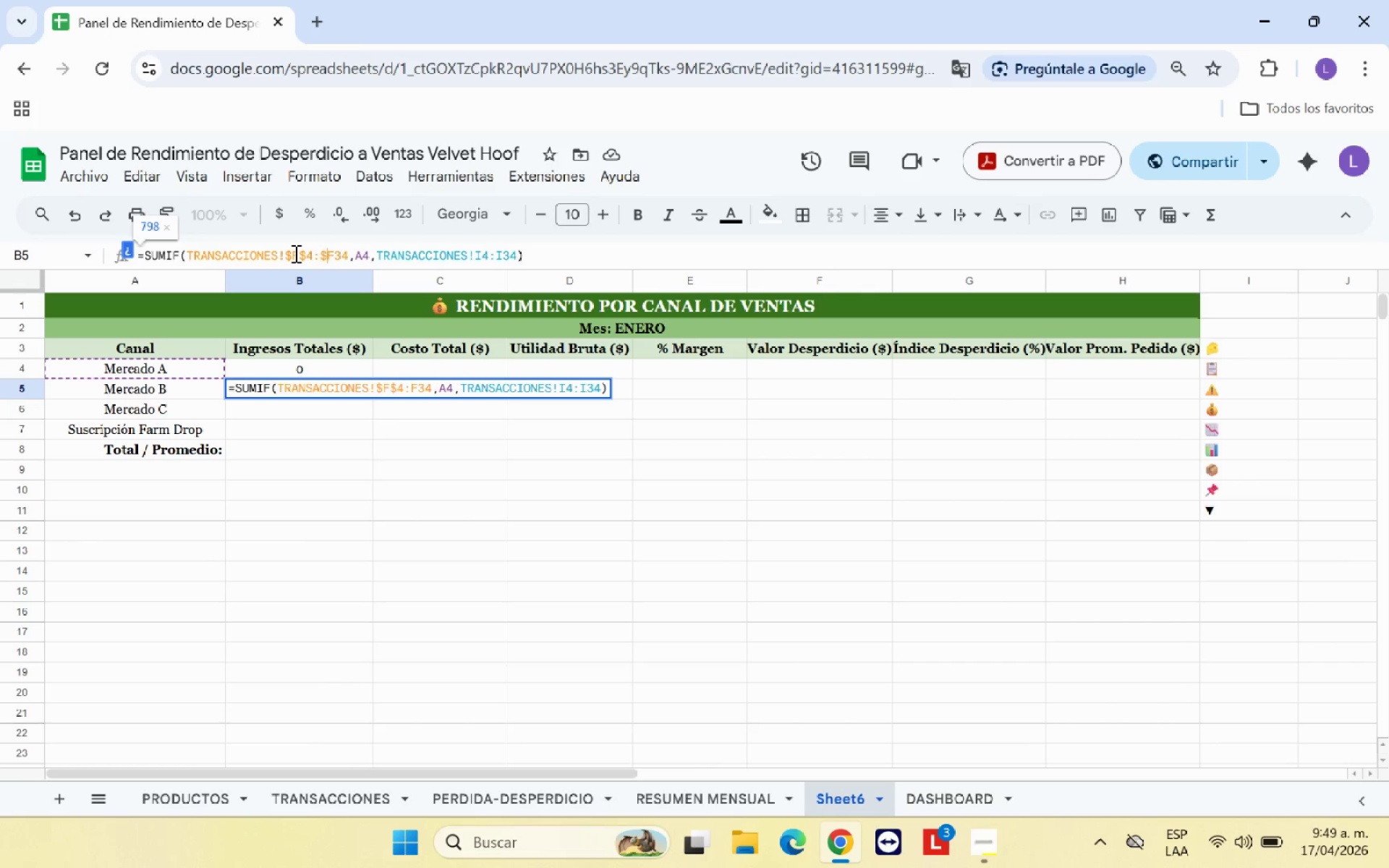 
key(Shift+4)
 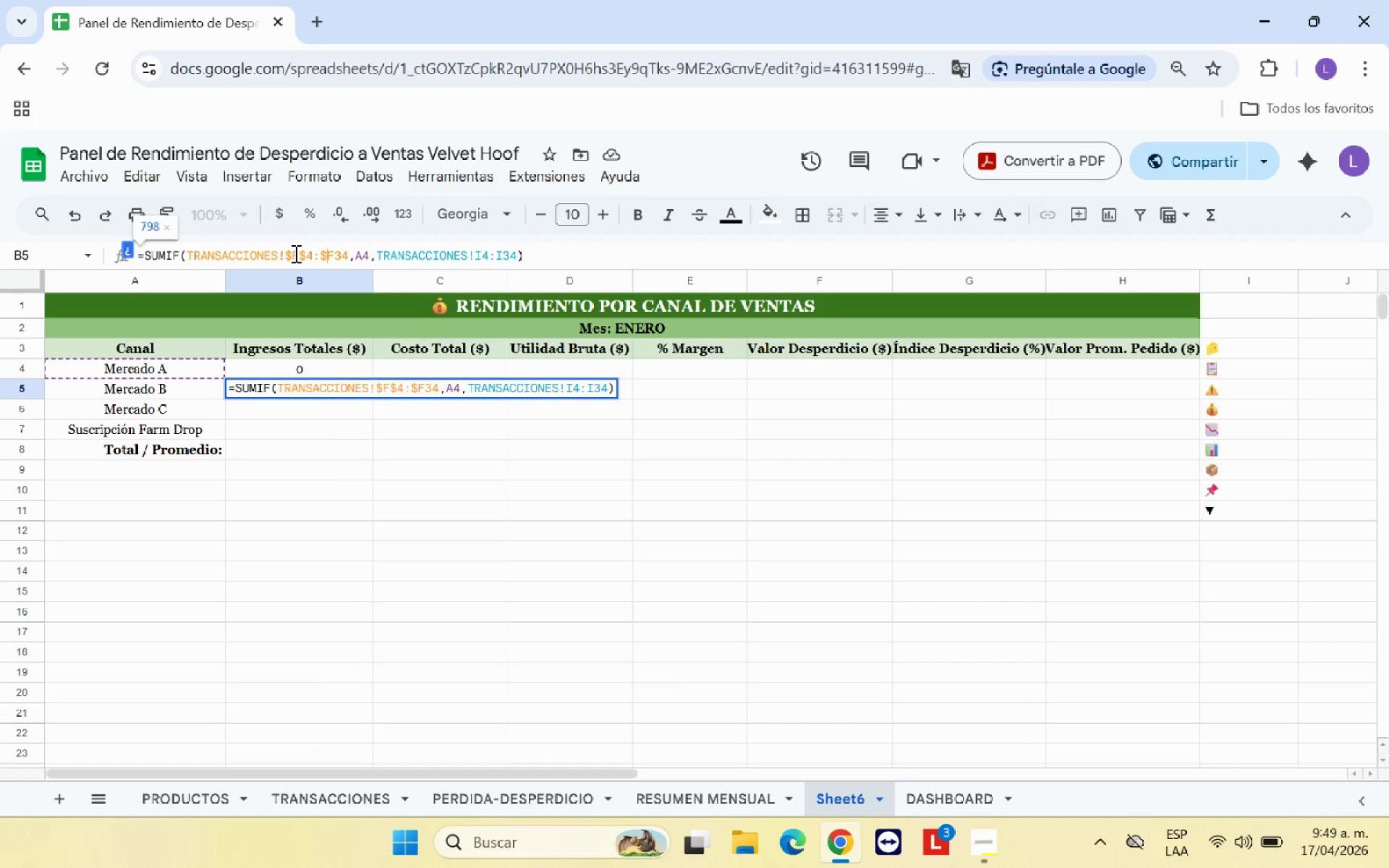 
key(ArrowRight)
 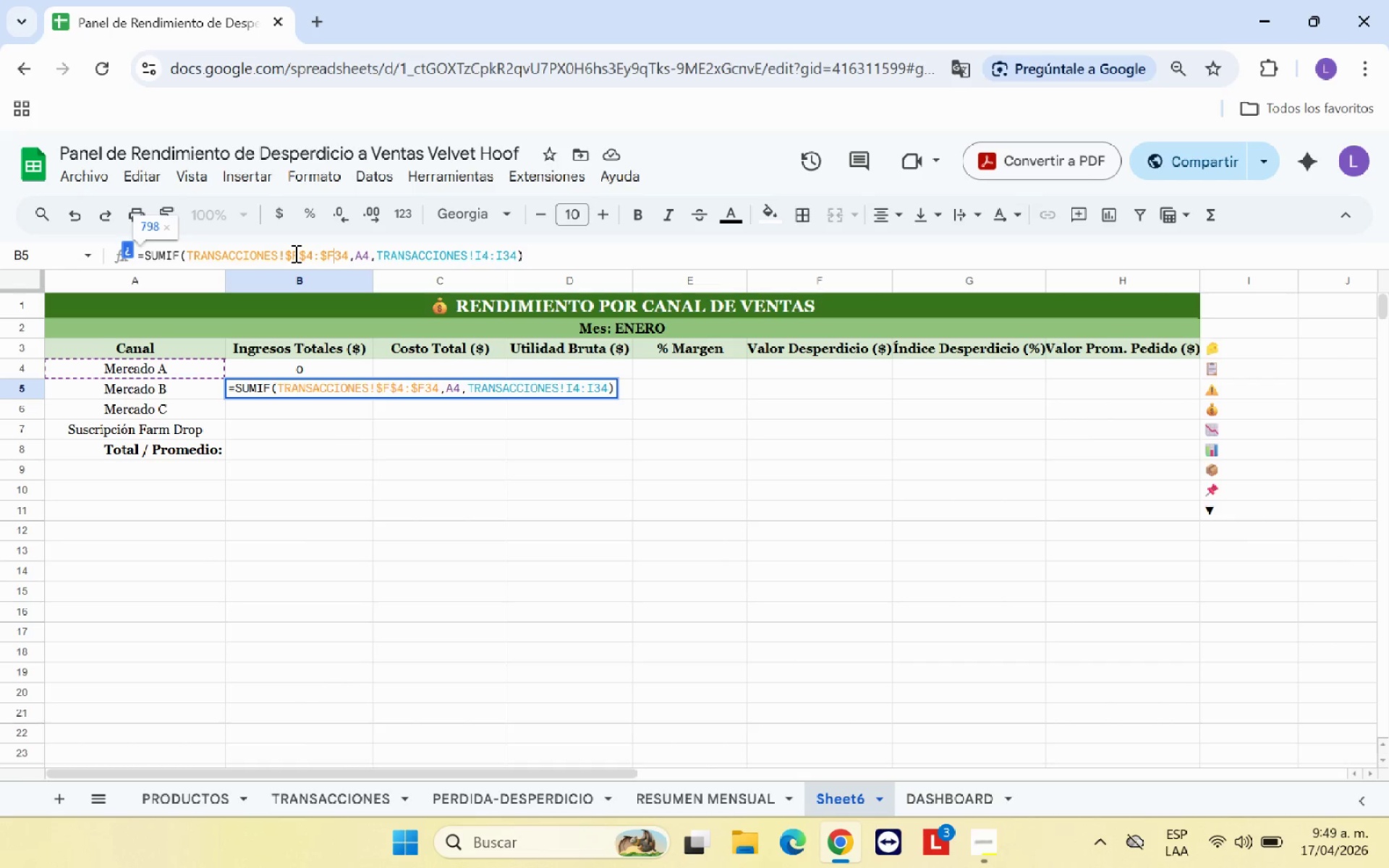 
key(Shift+ShiftRight)
 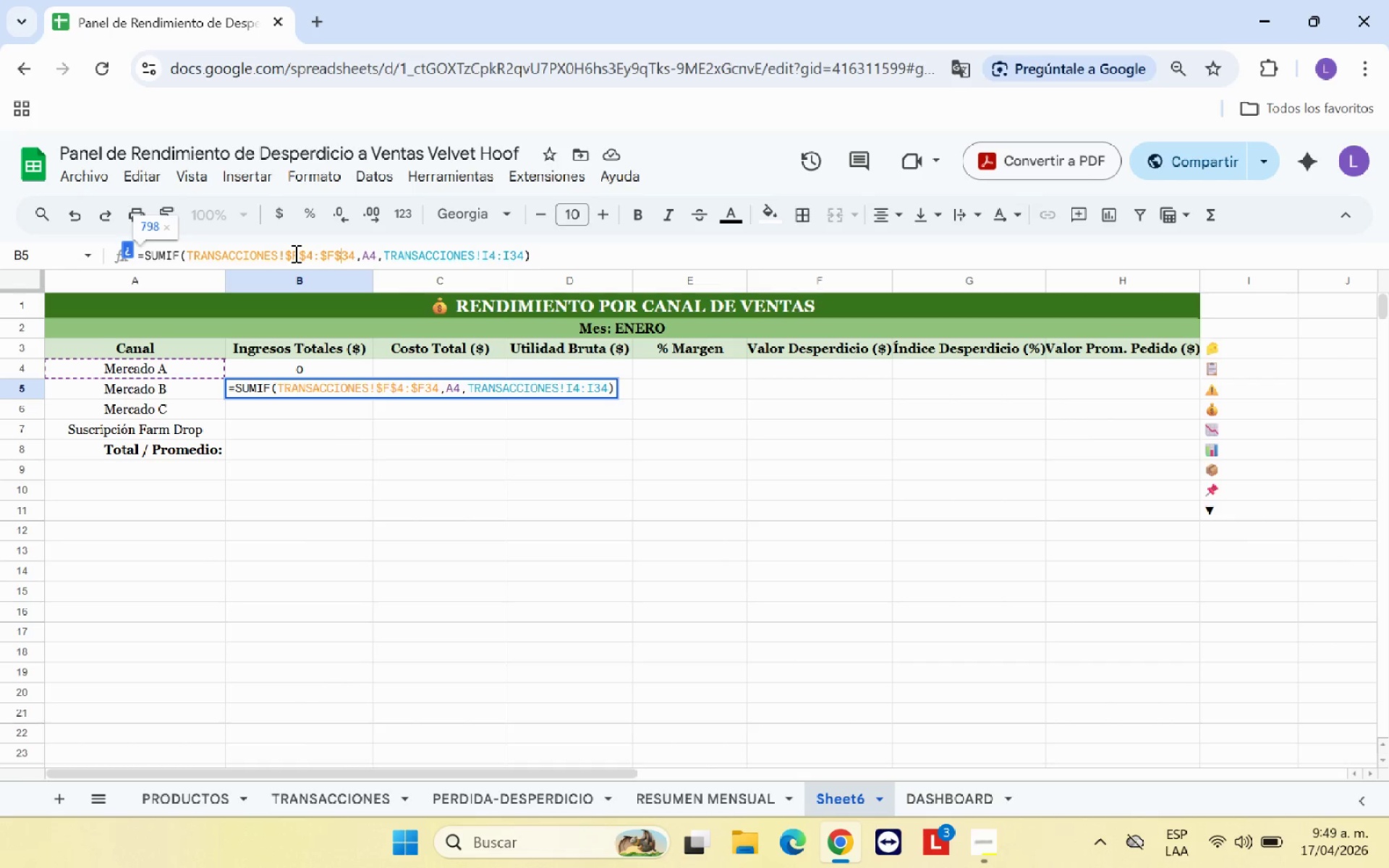 
key(Shift+4)
 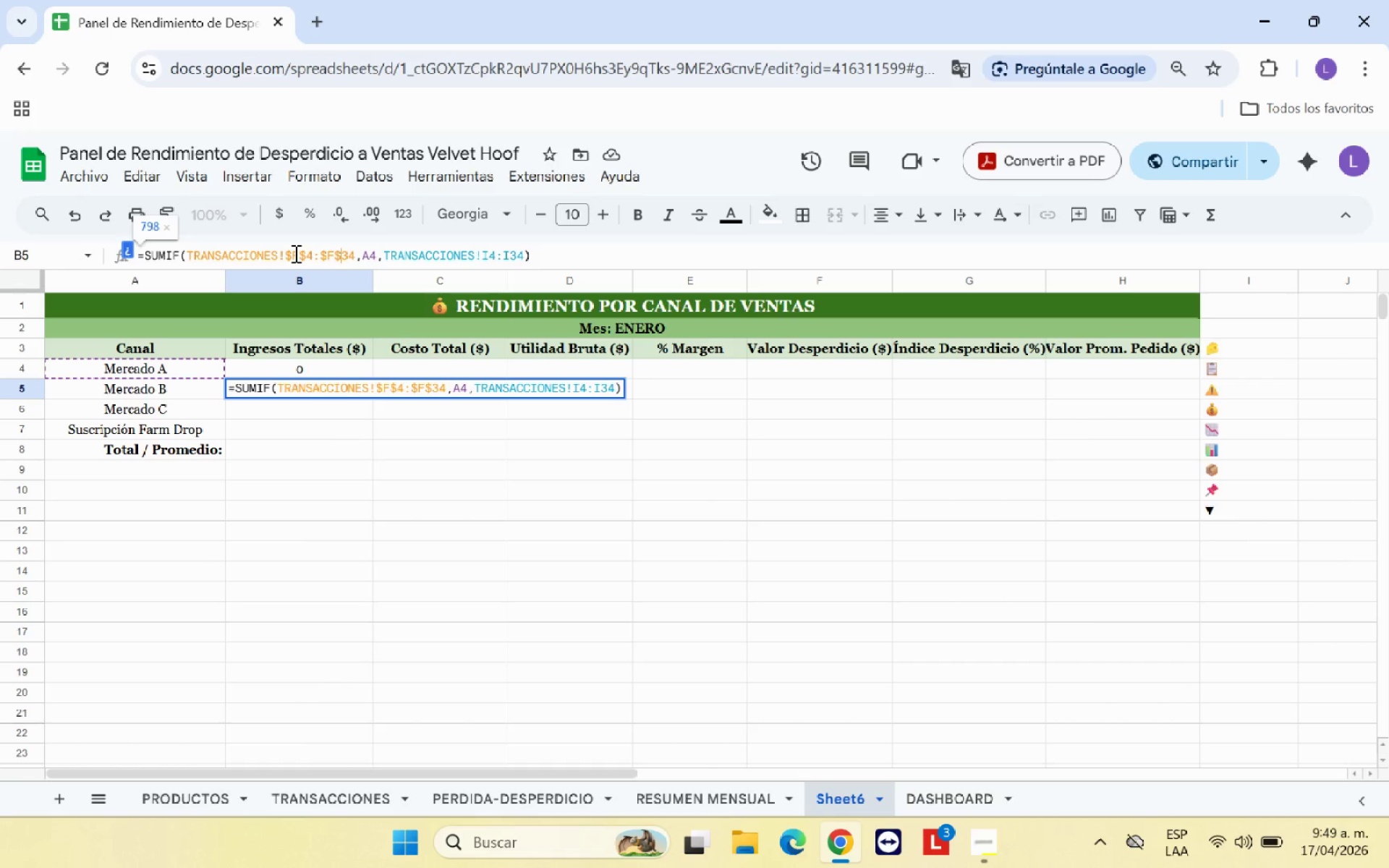 
key(ArrowRight)
 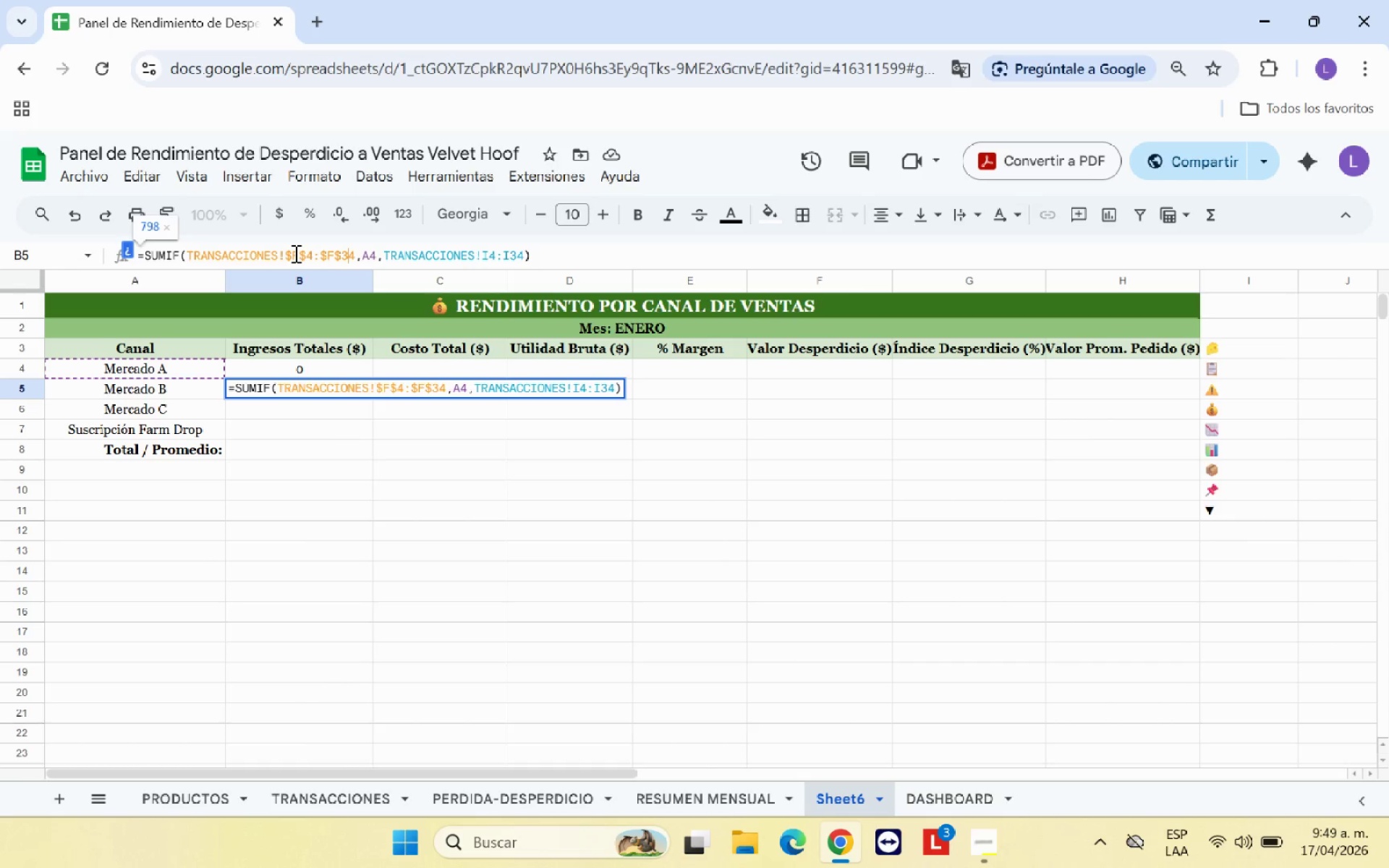 
key(ArrowRight)
 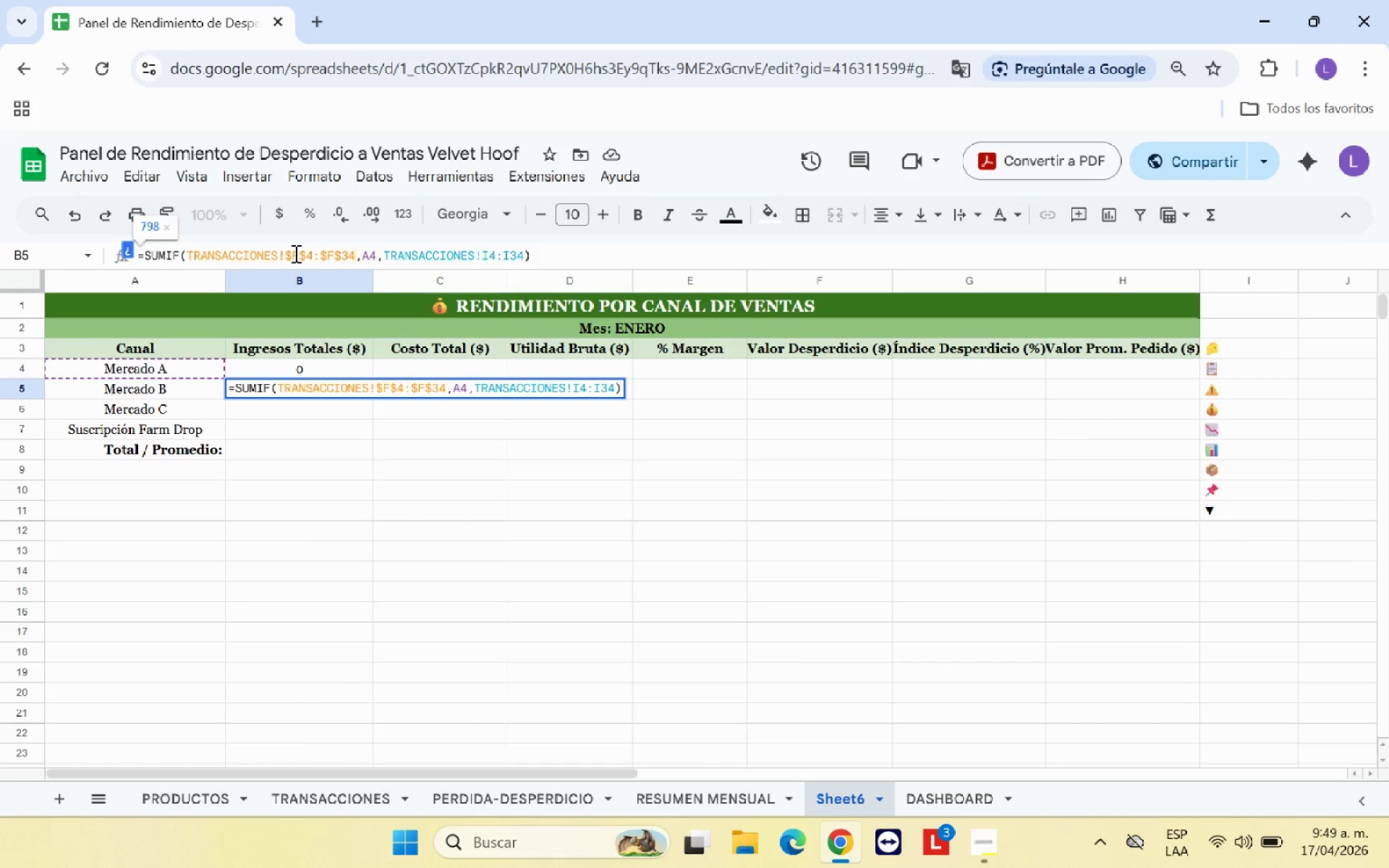 
key(ArrowRight)
 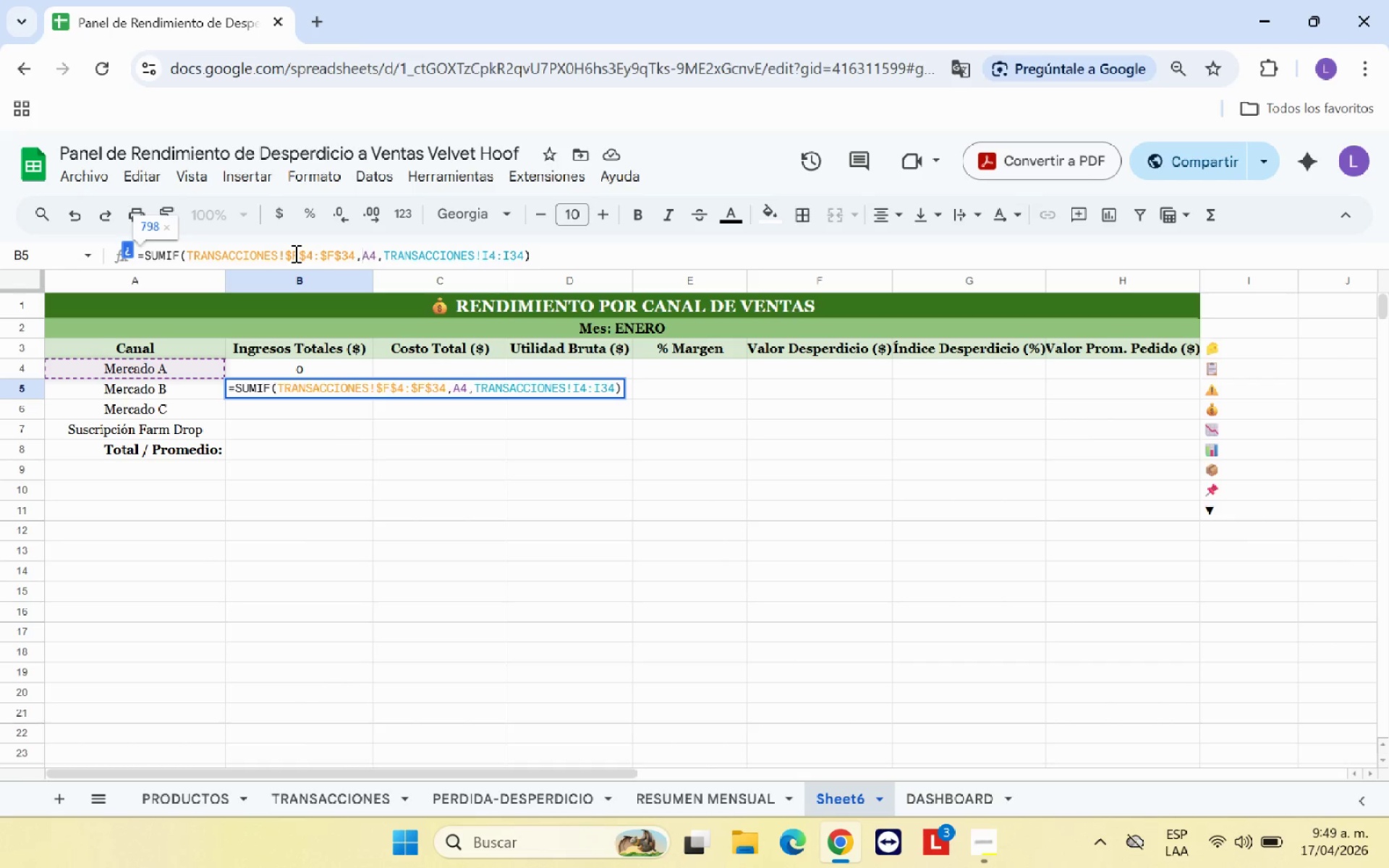 
key(ArrowRight)
 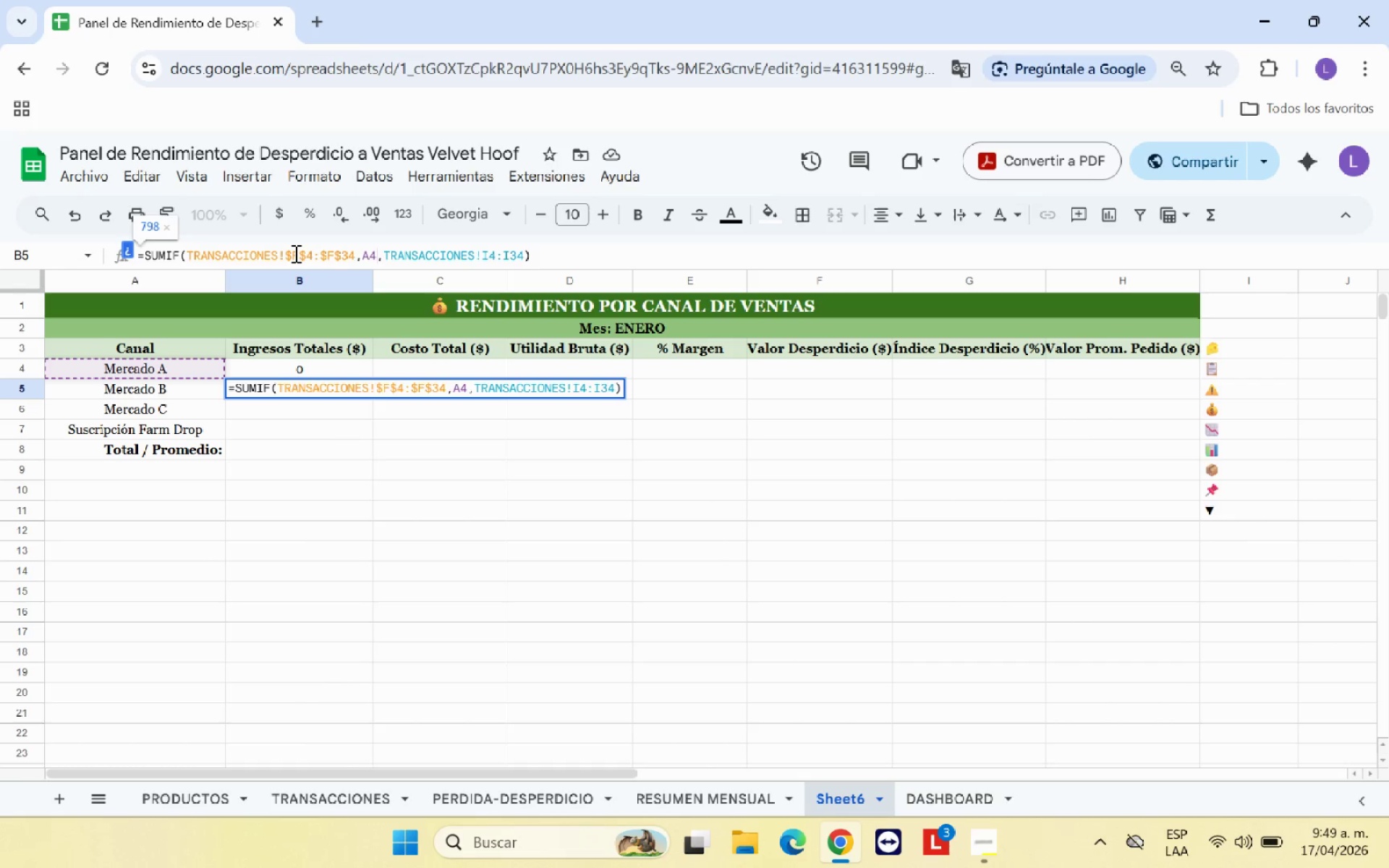 
hold_key(key=ArrowRight, duration=0.92)
 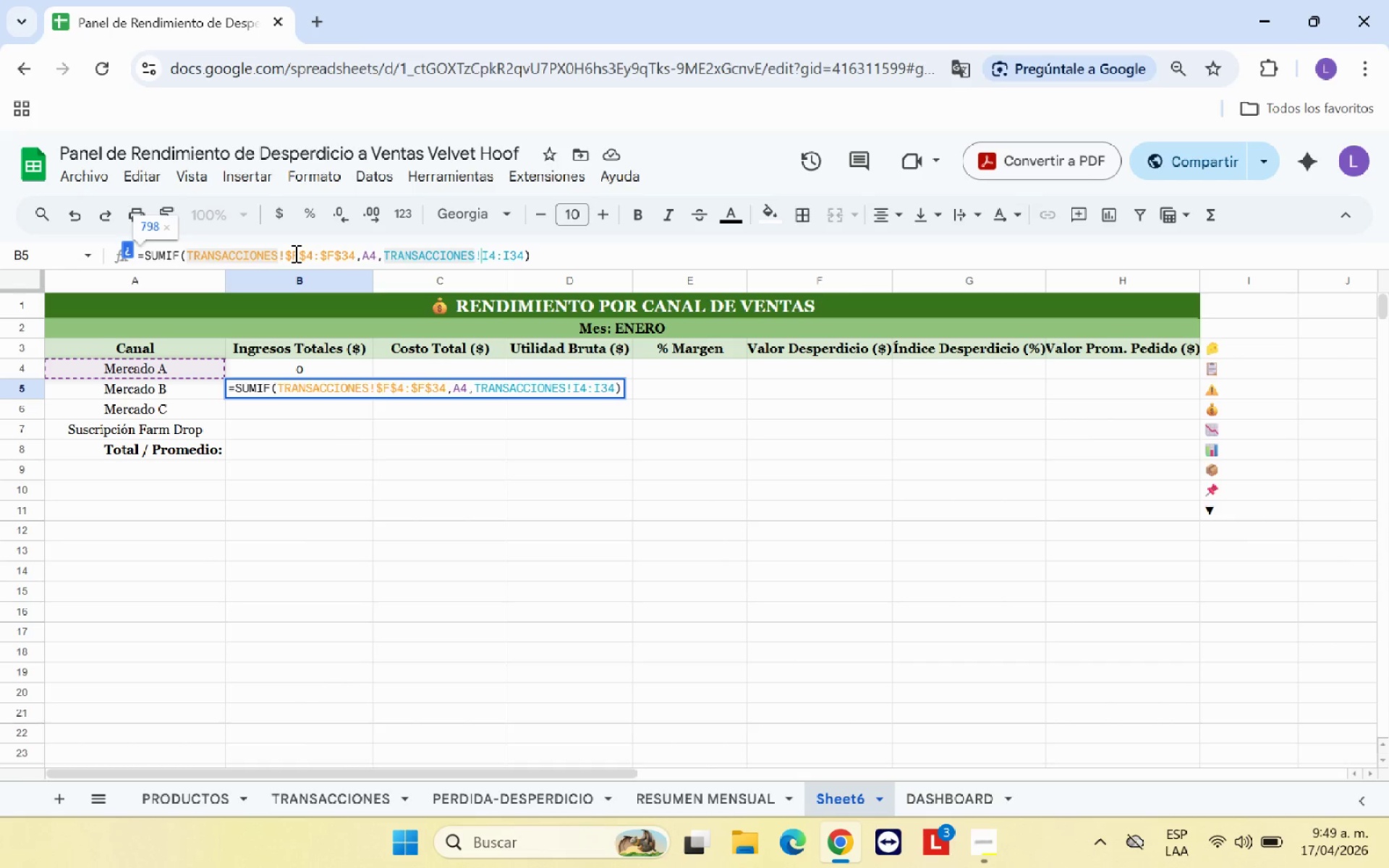 
key(ArrowRight)
 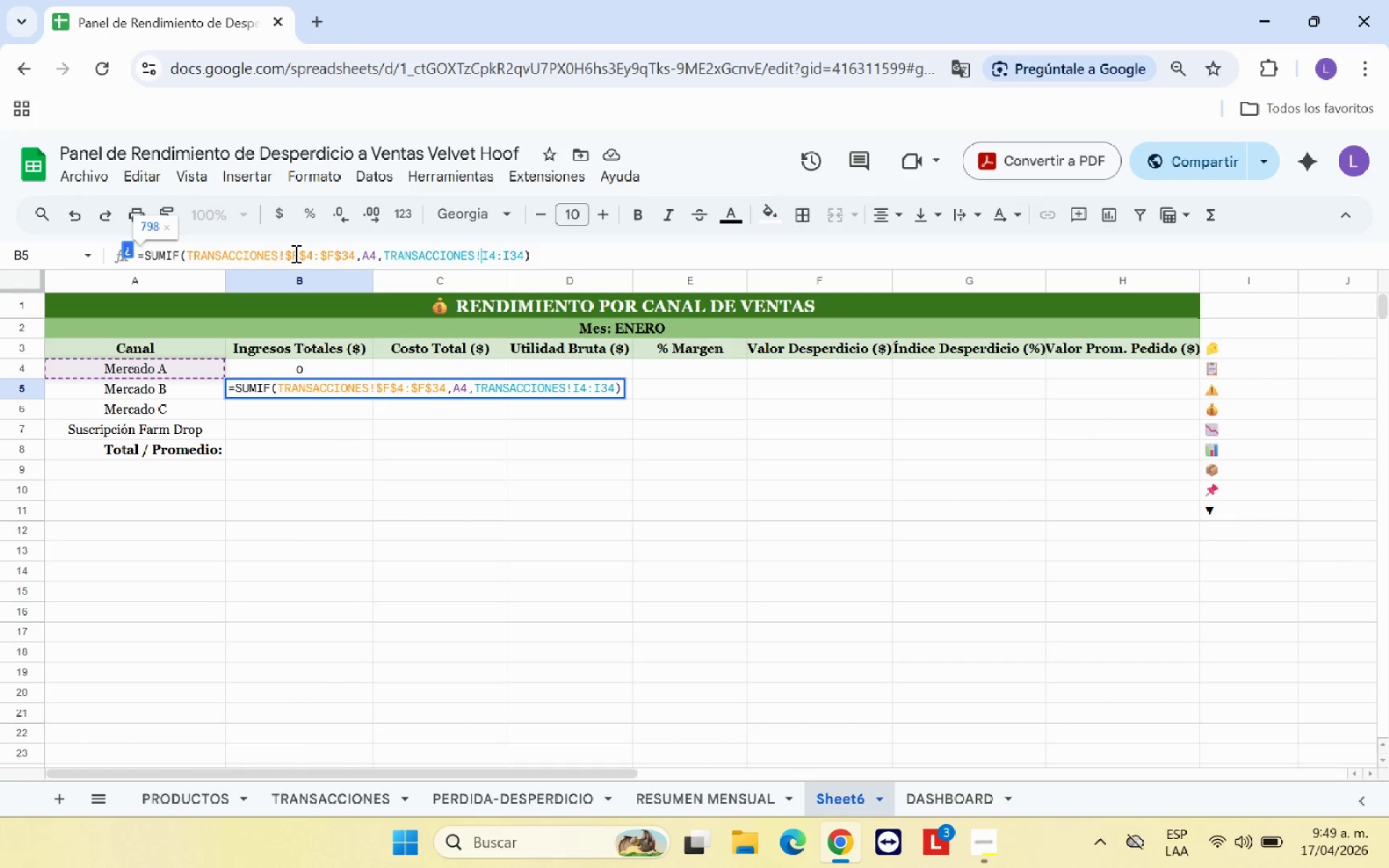 
key(Shift+ShiftRight)
 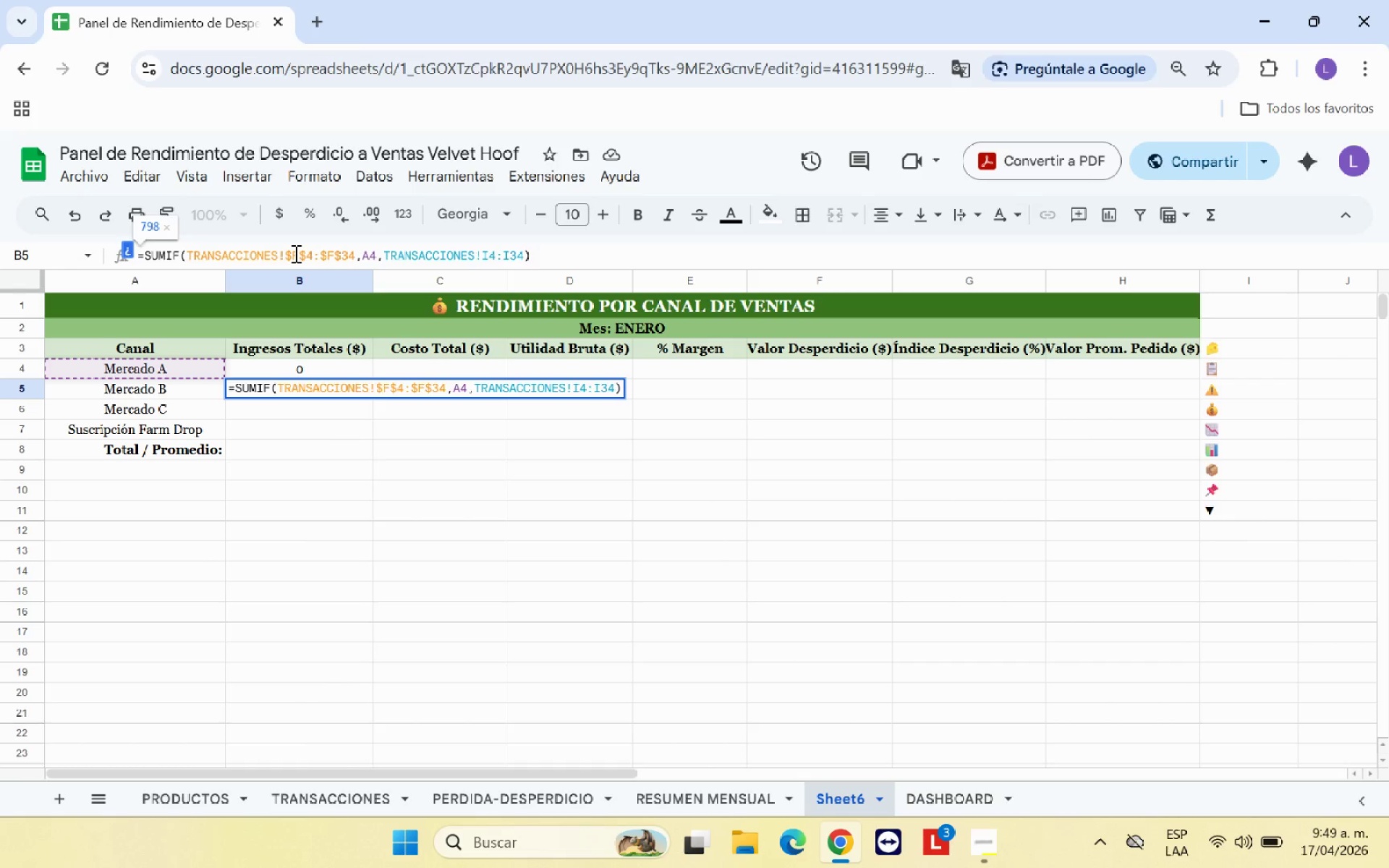 
key(Shift+4)
 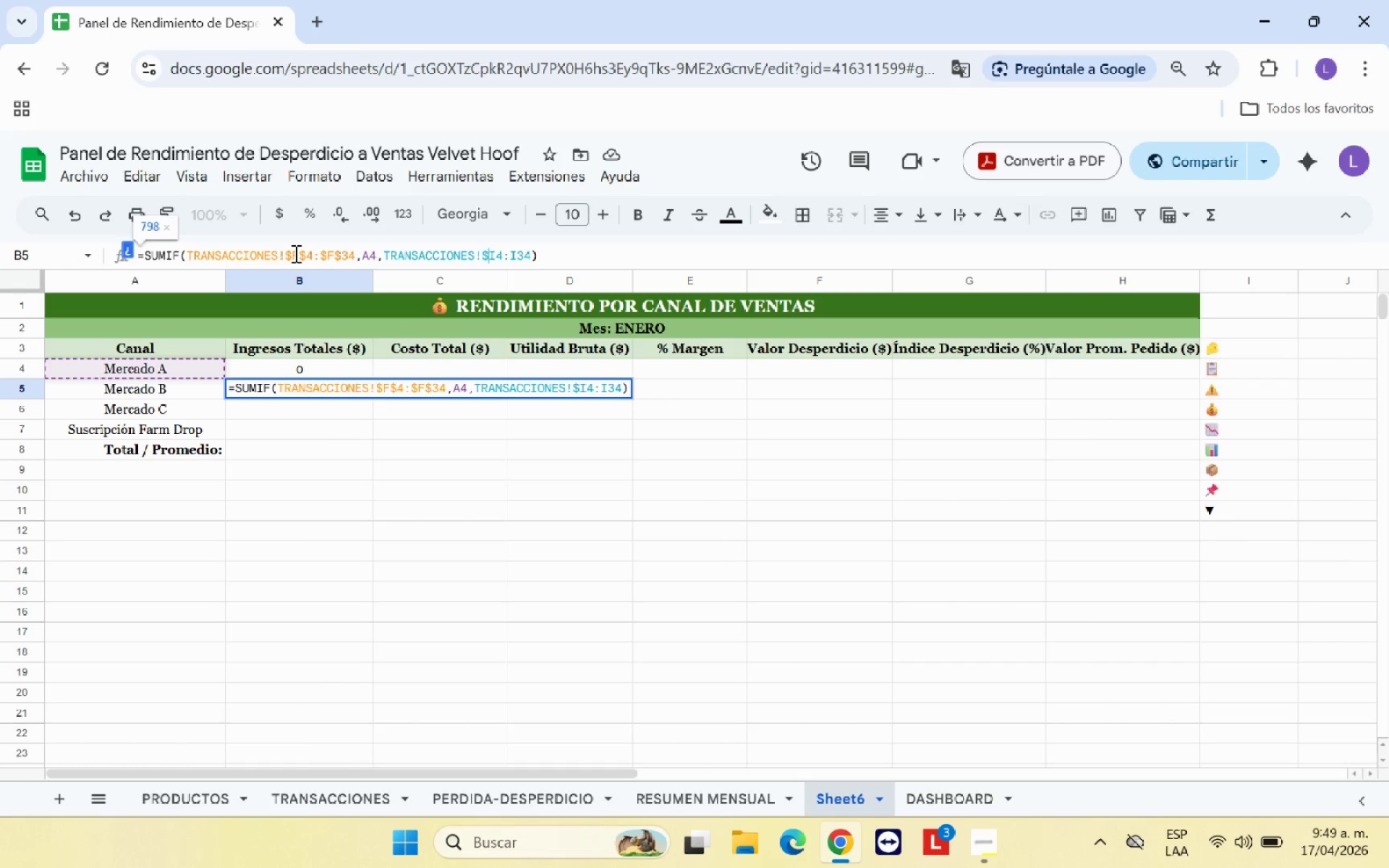 
key(ArrowRight)
 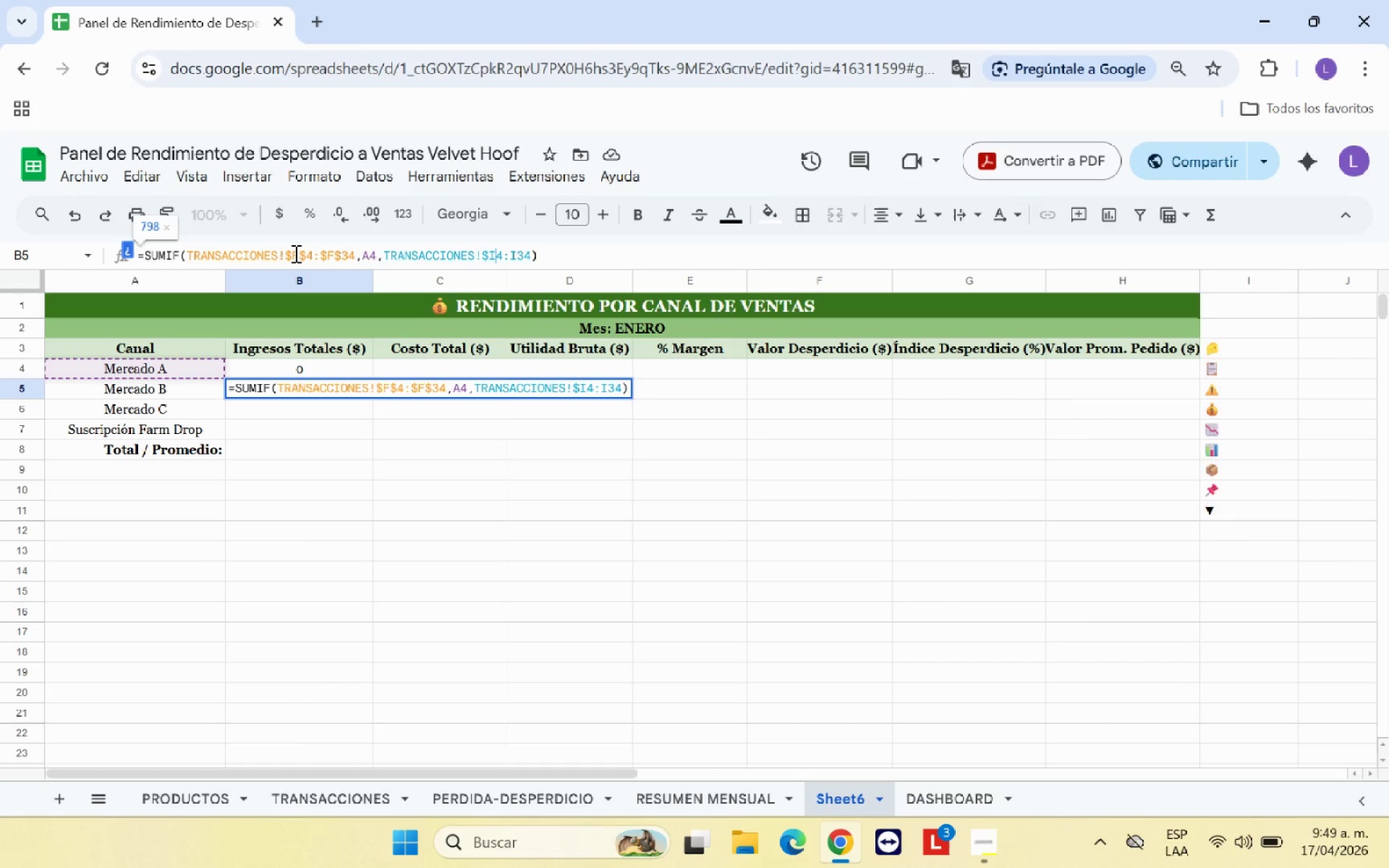 
key(Shift+ShiftRight)
 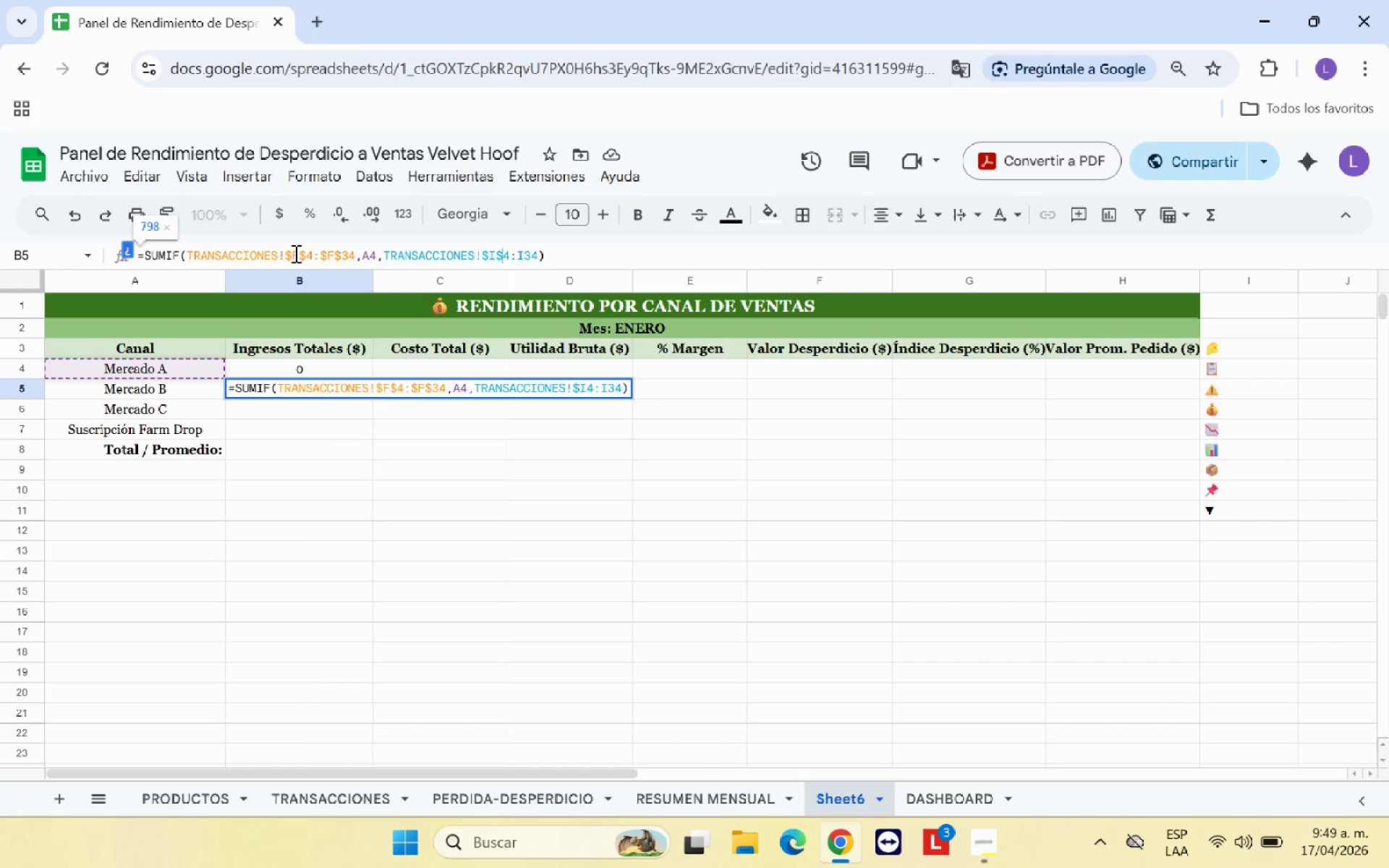 
key(Shift+4)
 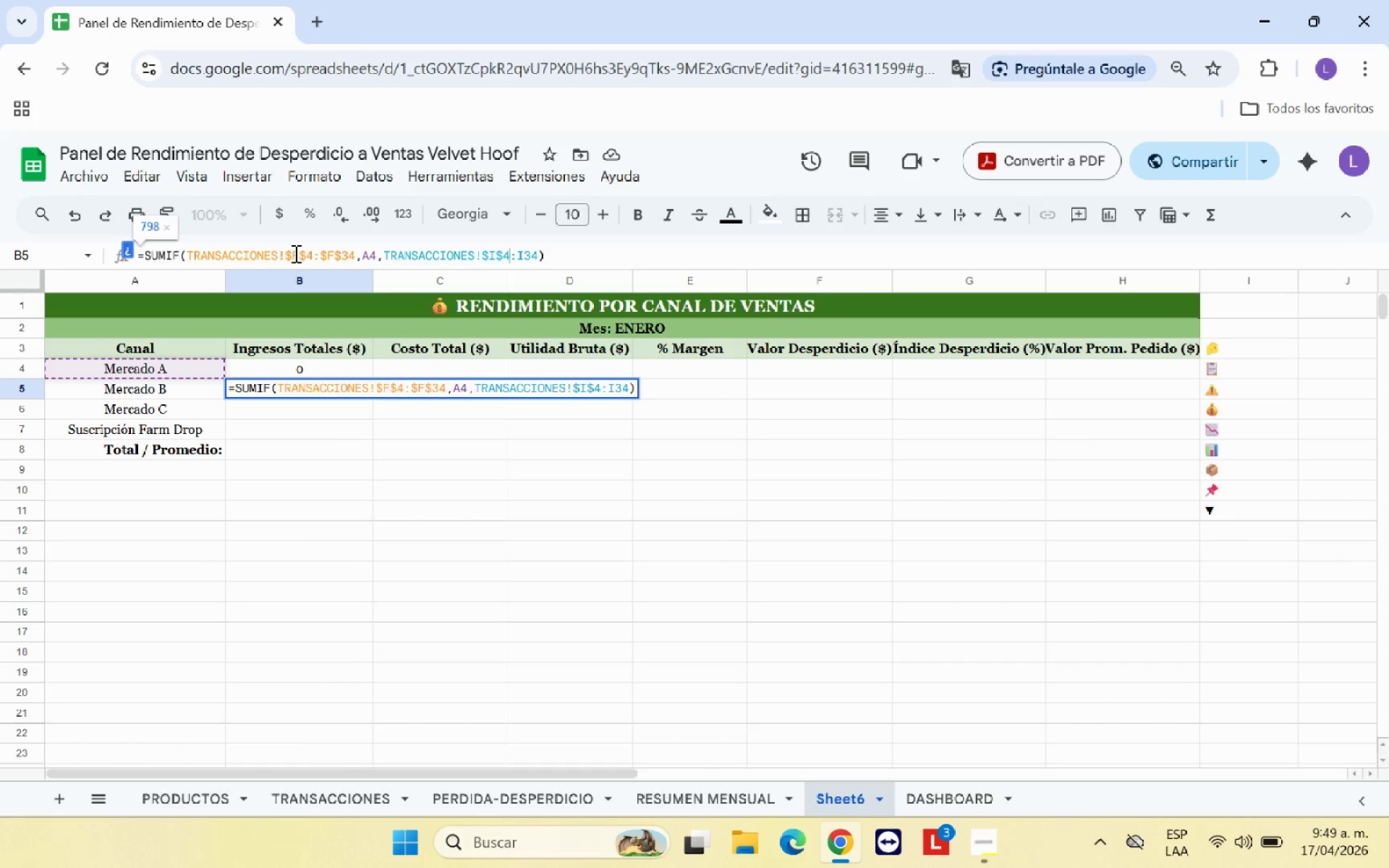 
key(ArrowRight)
 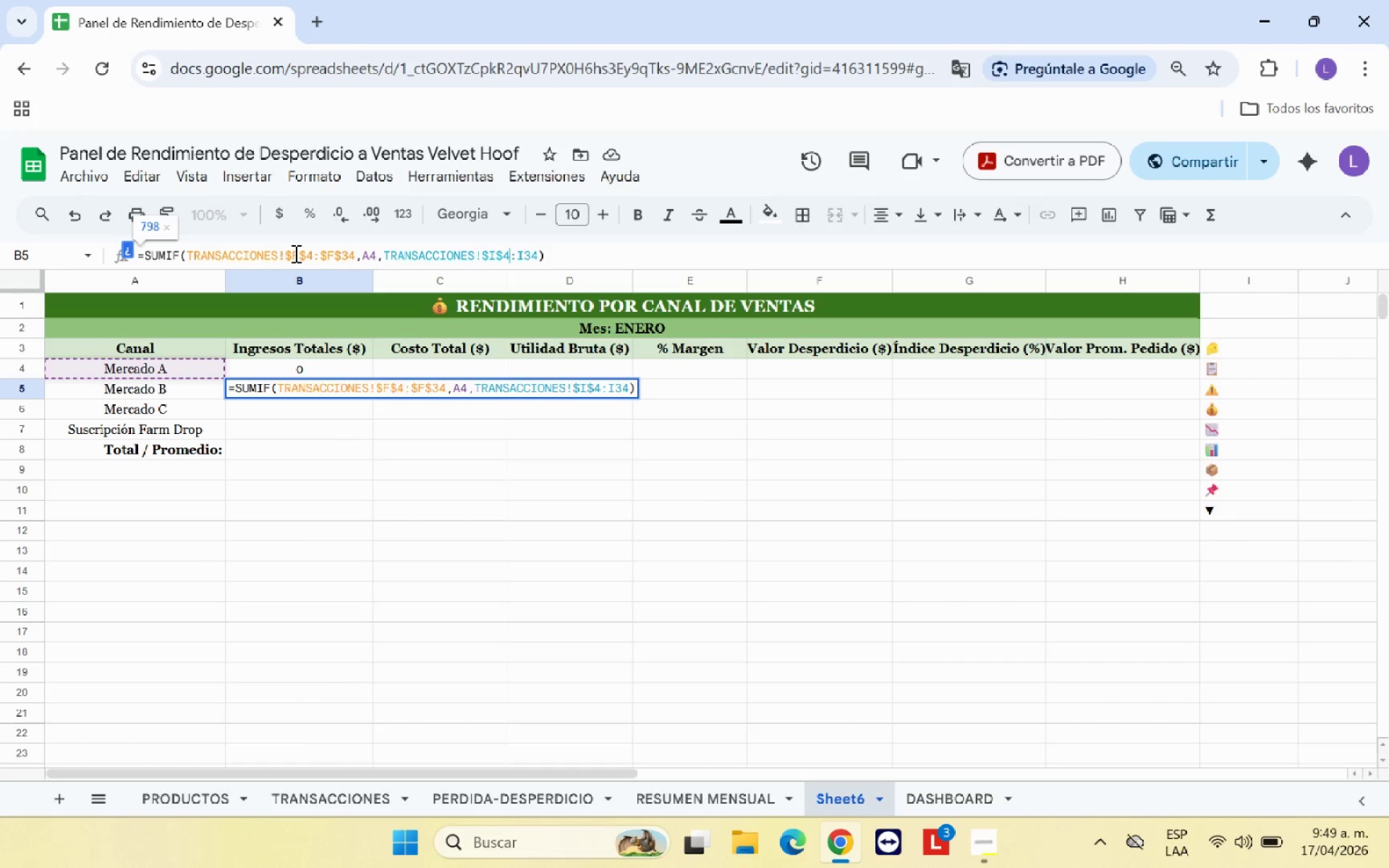 
key(ArrowRight)
 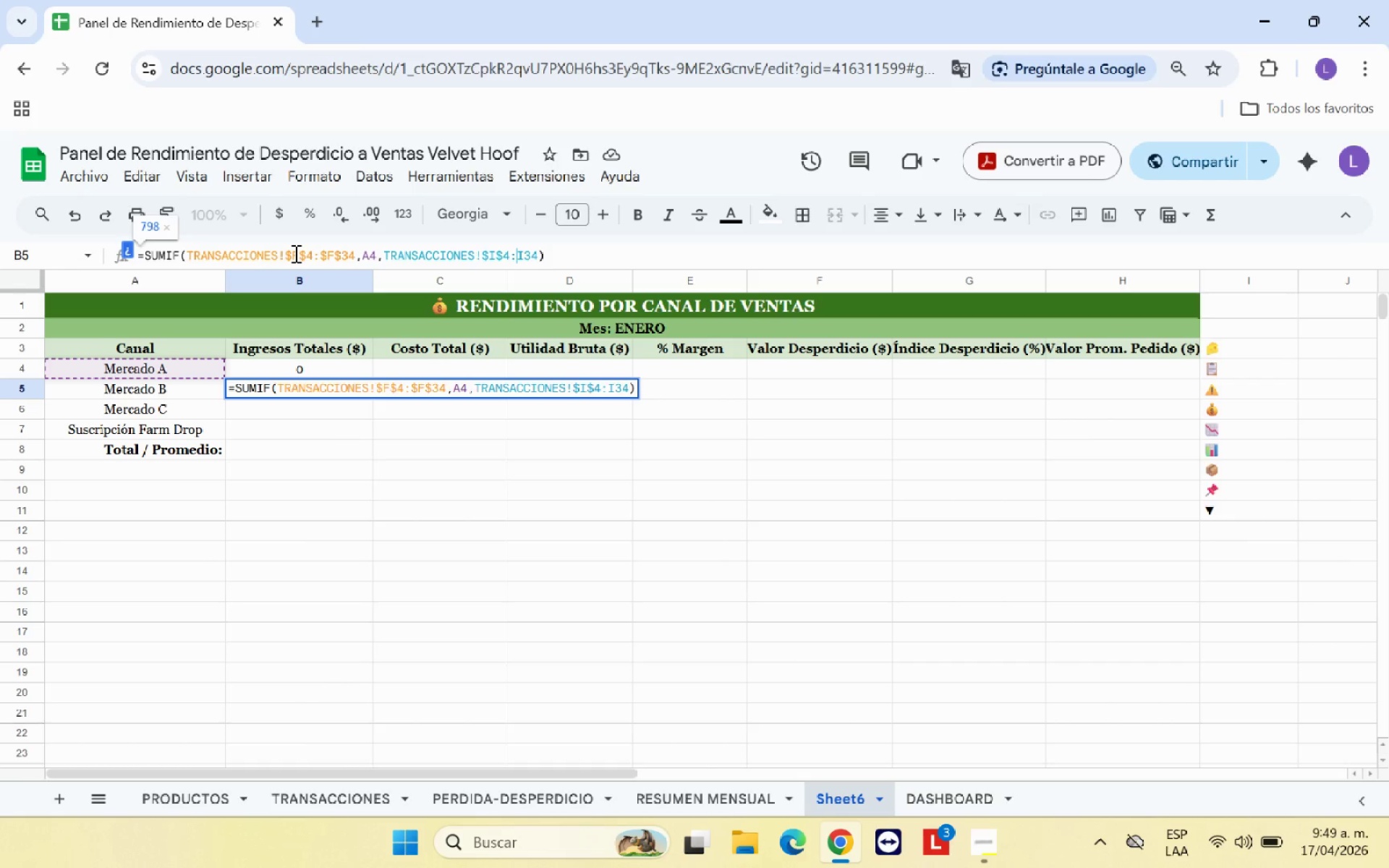 
key(Shift+ShiftRight)
 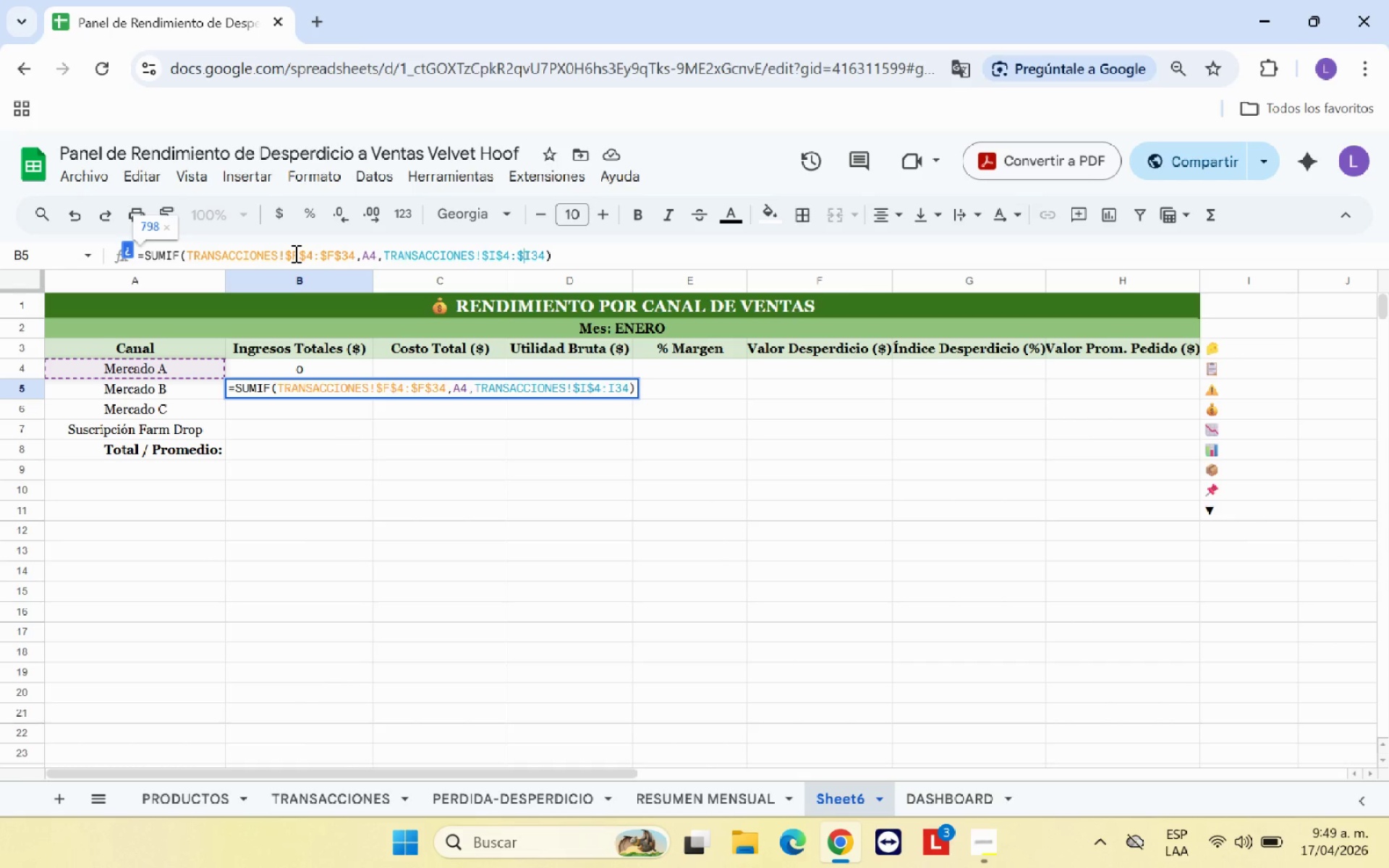 
key(Shift+4)
 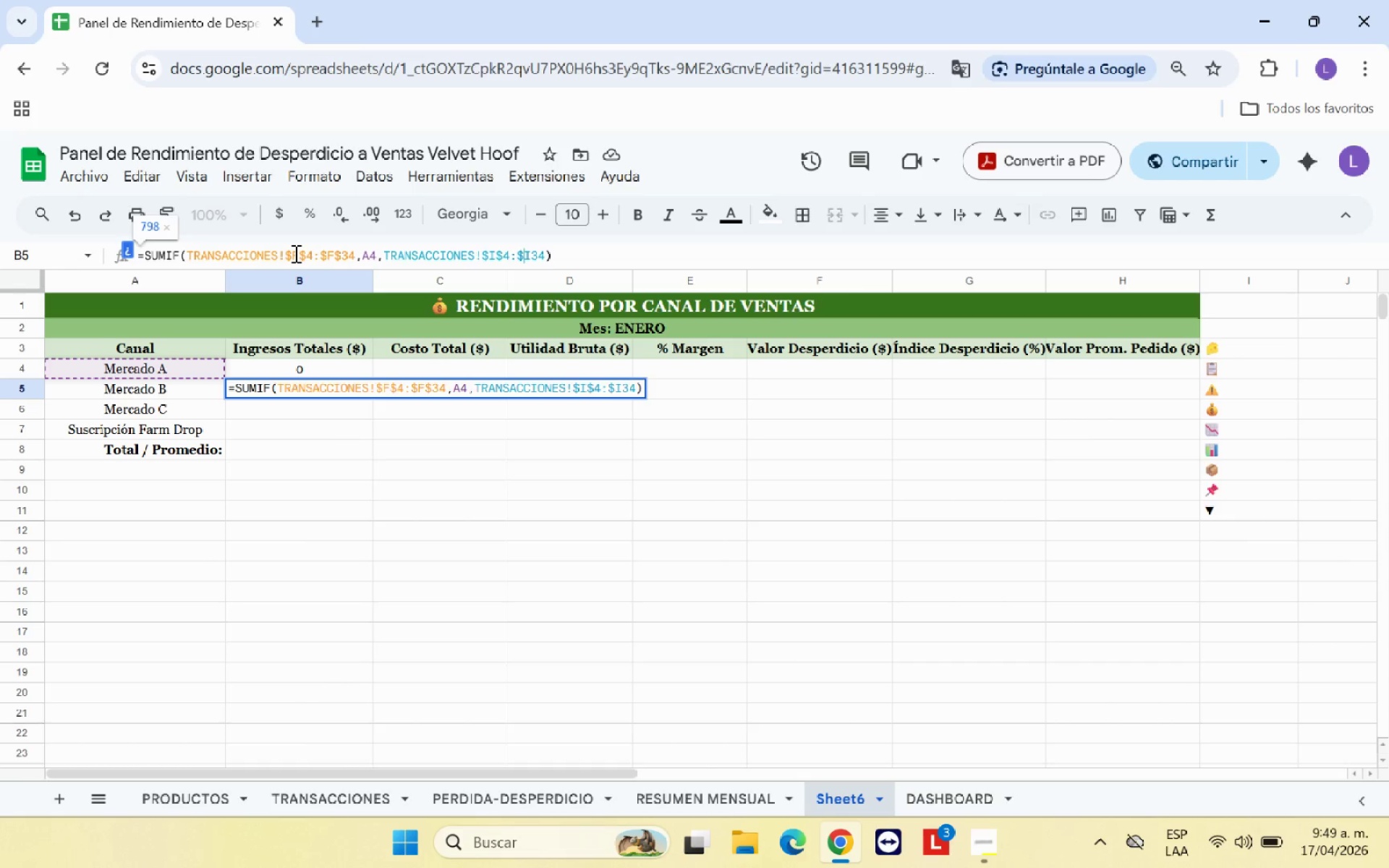 
key(ArrowRight)
 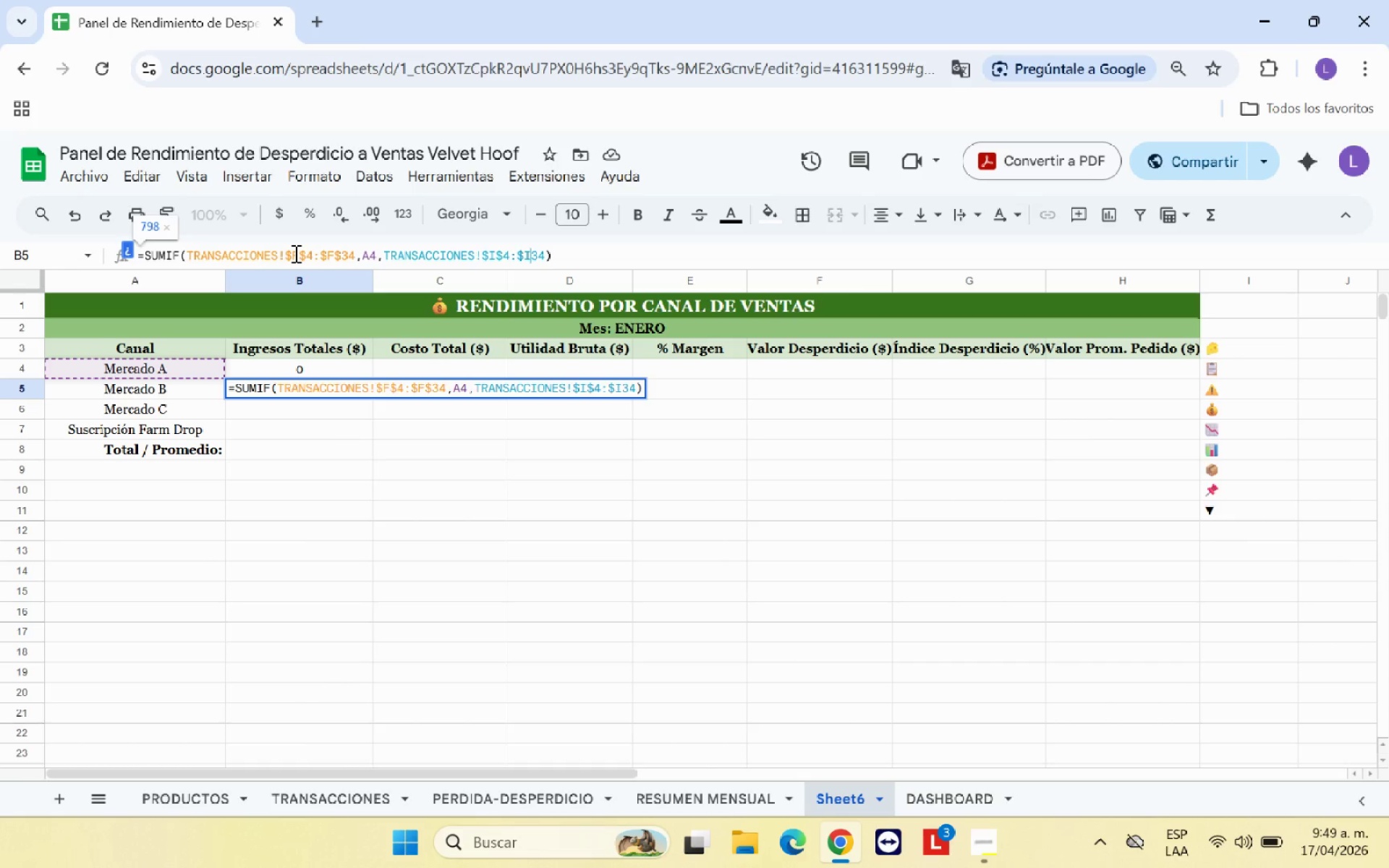 
key(Shift+ShiftRight)
 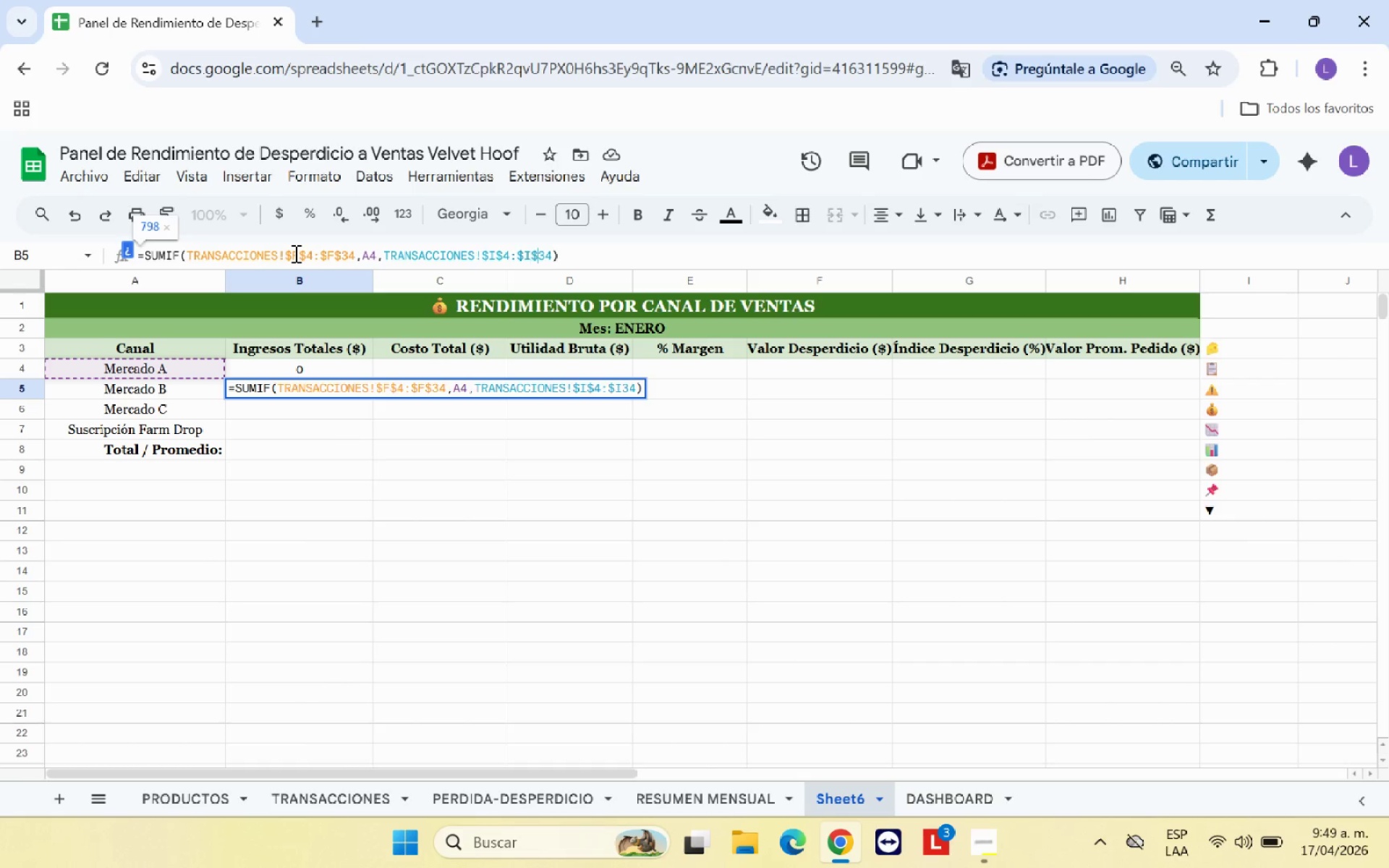 
key(Shift+4)
 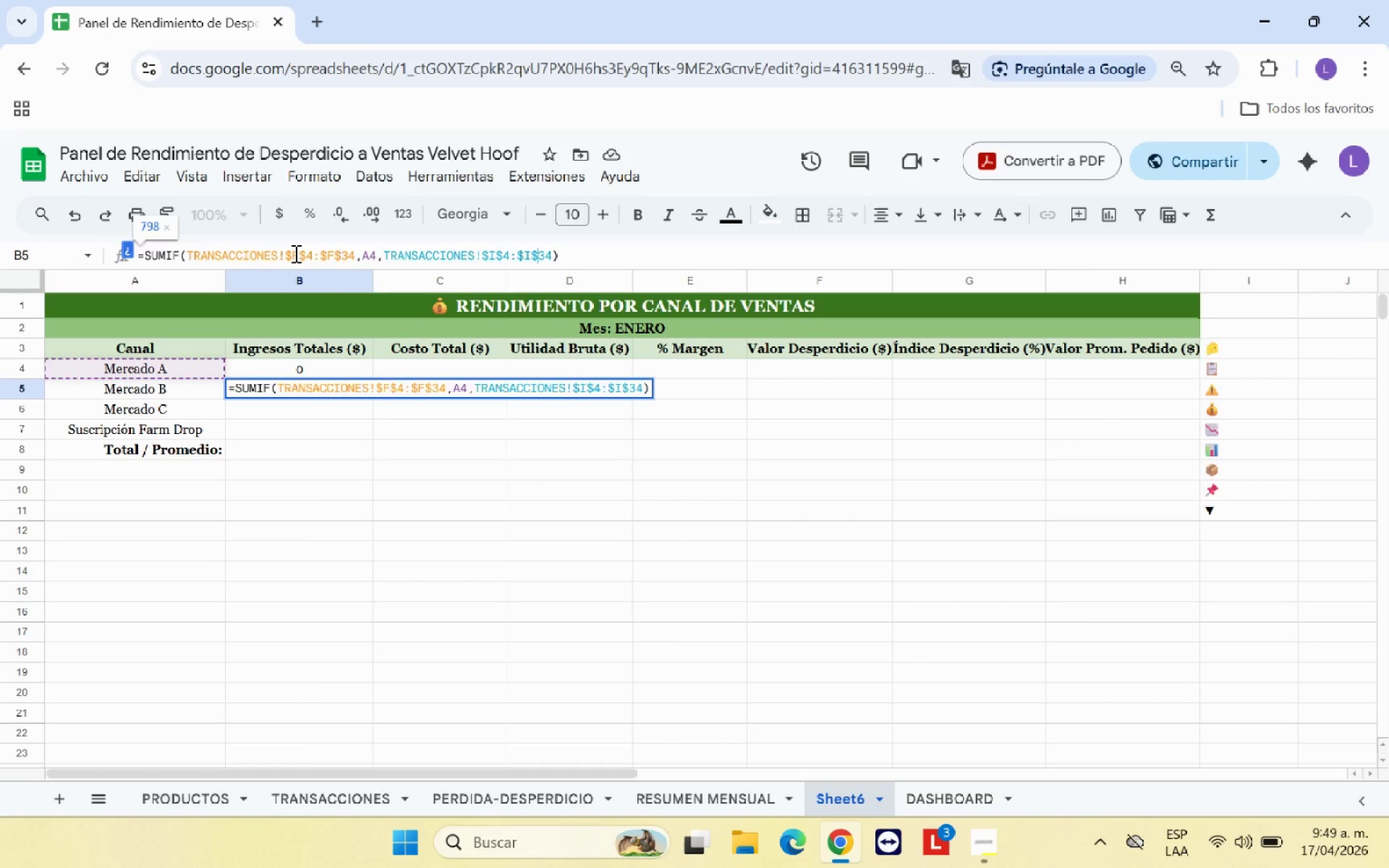 
key(Enter)
 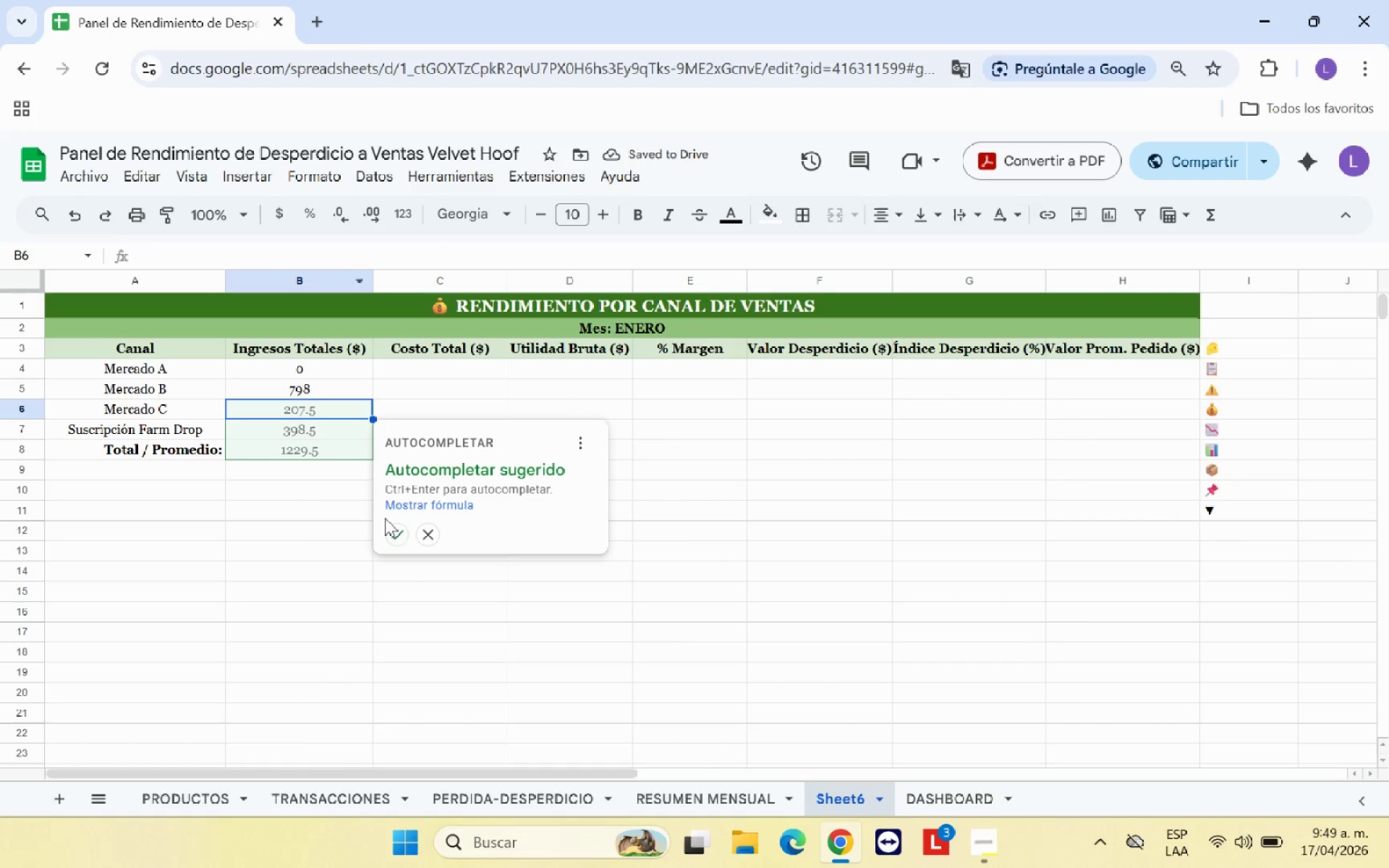 
left_click([398, 532])
 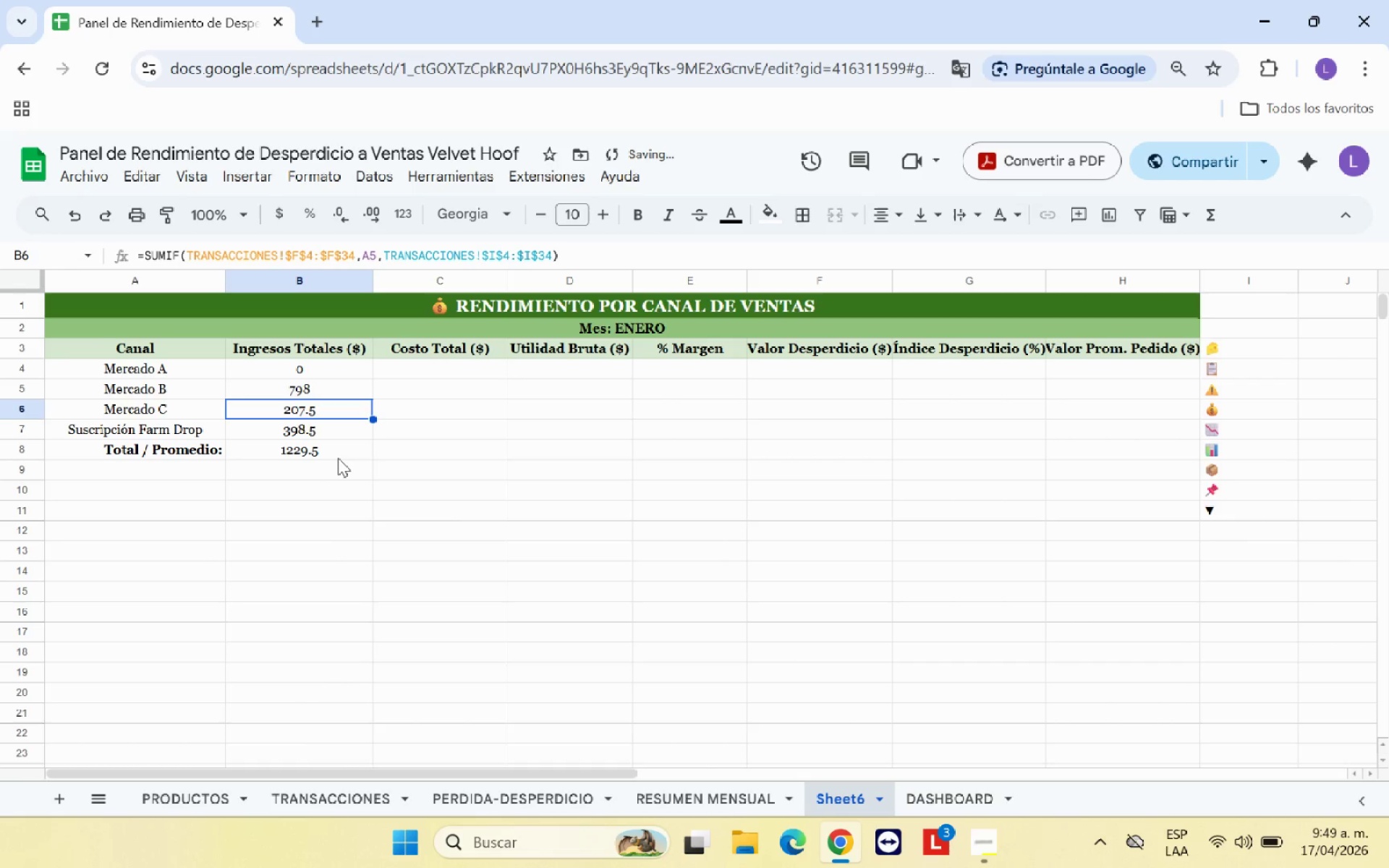 
left_click([339, 451])
 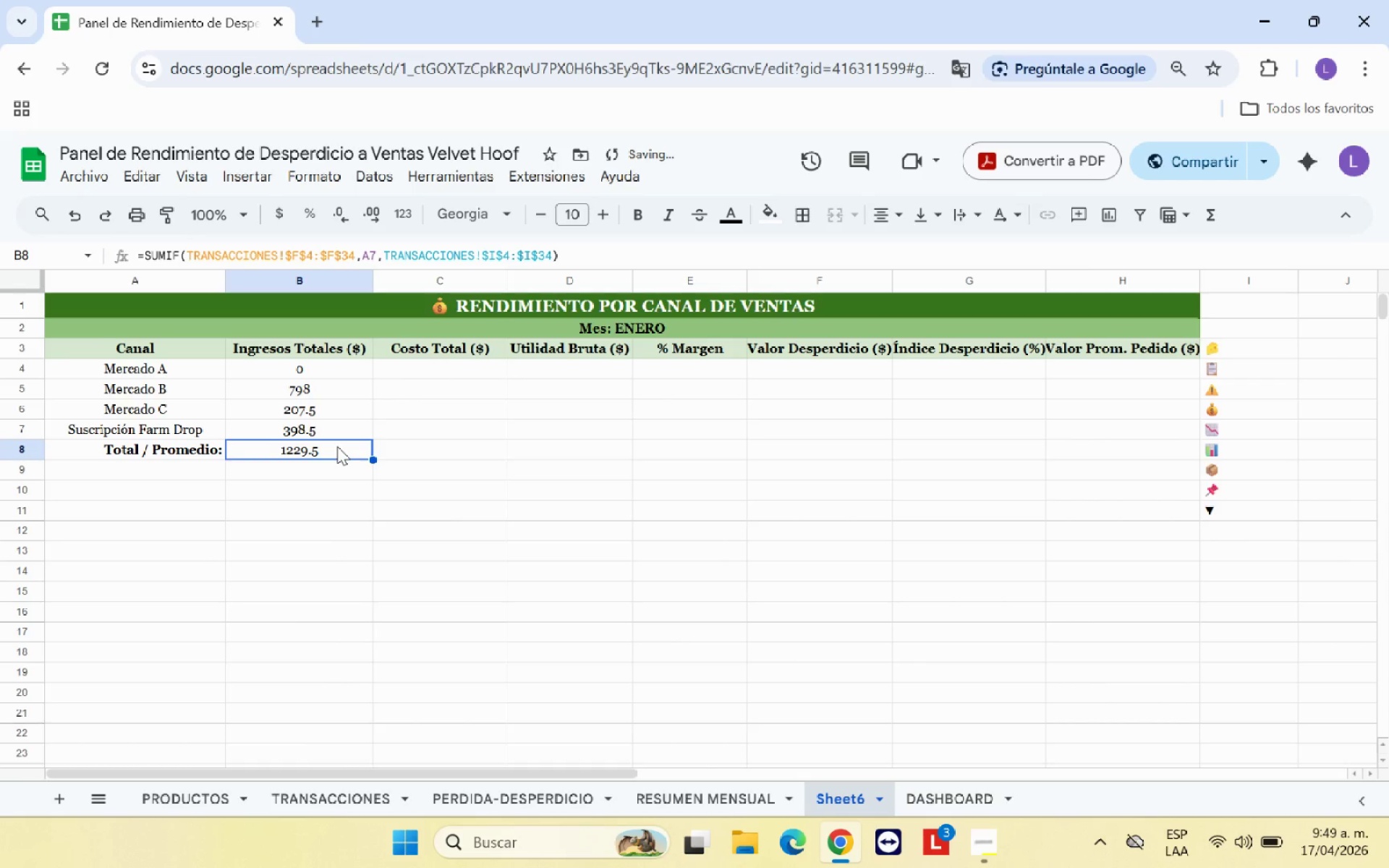 
key(Backspace)
 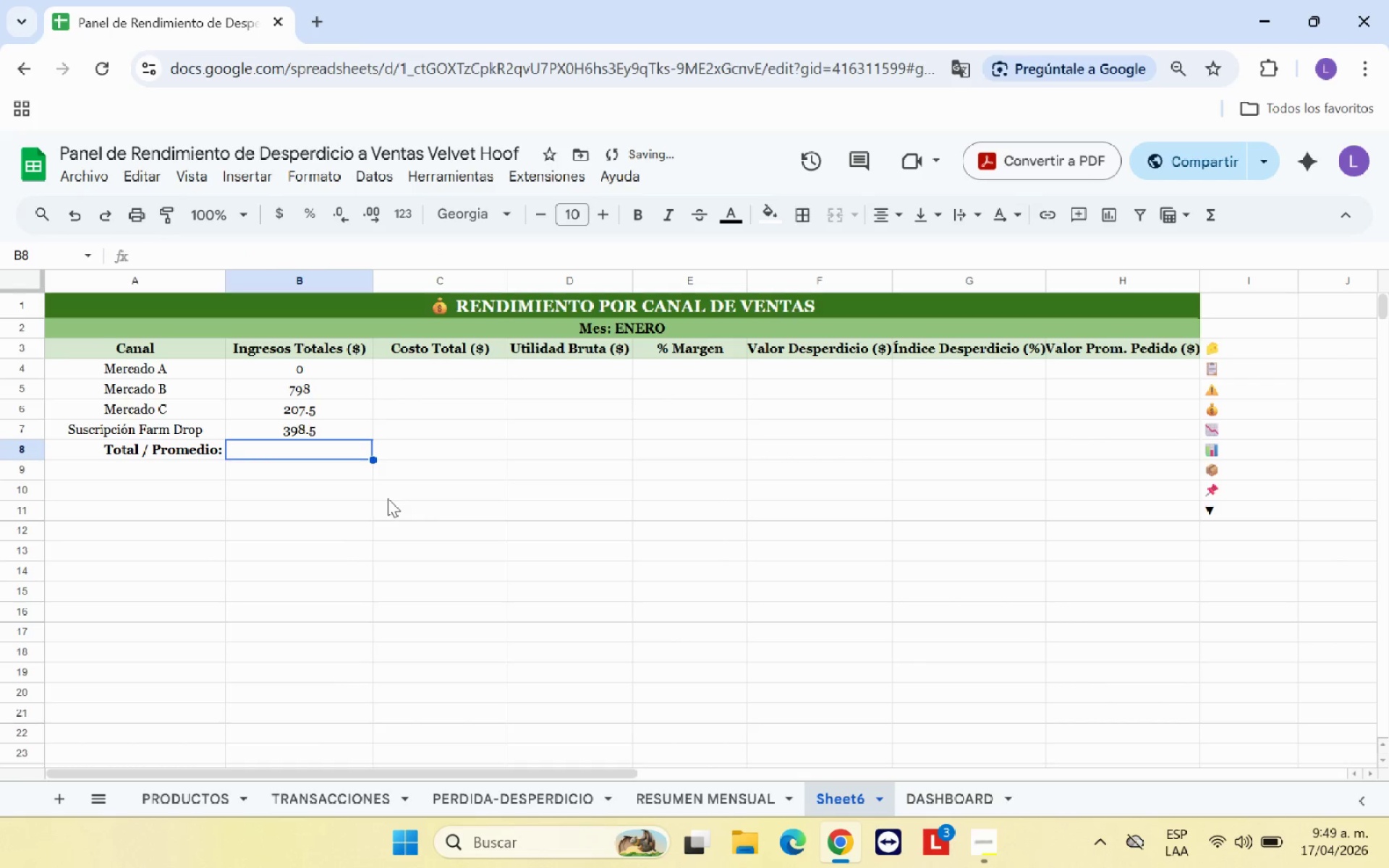 
left_click([386, 499])
 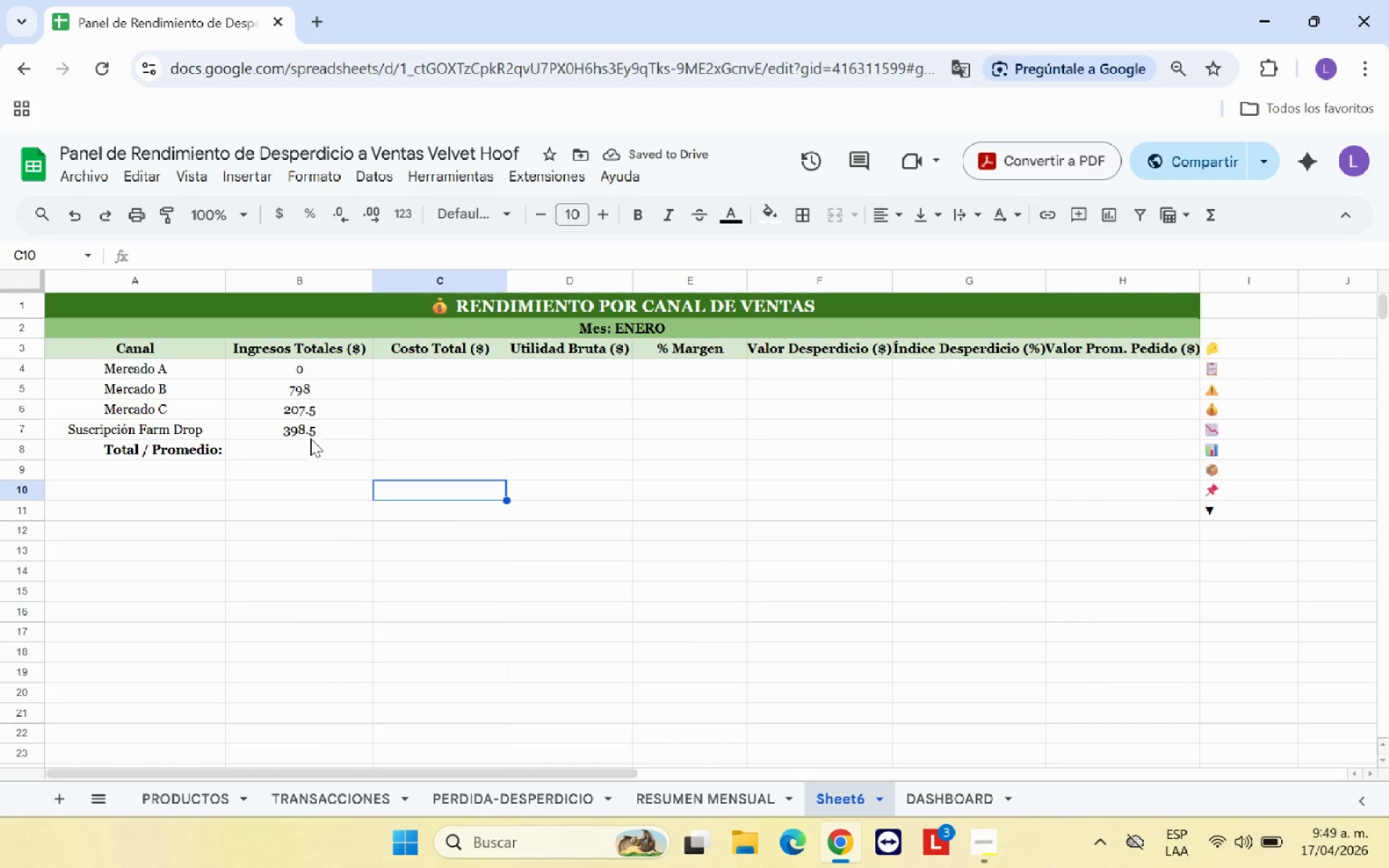 
left_click([326, 409])
 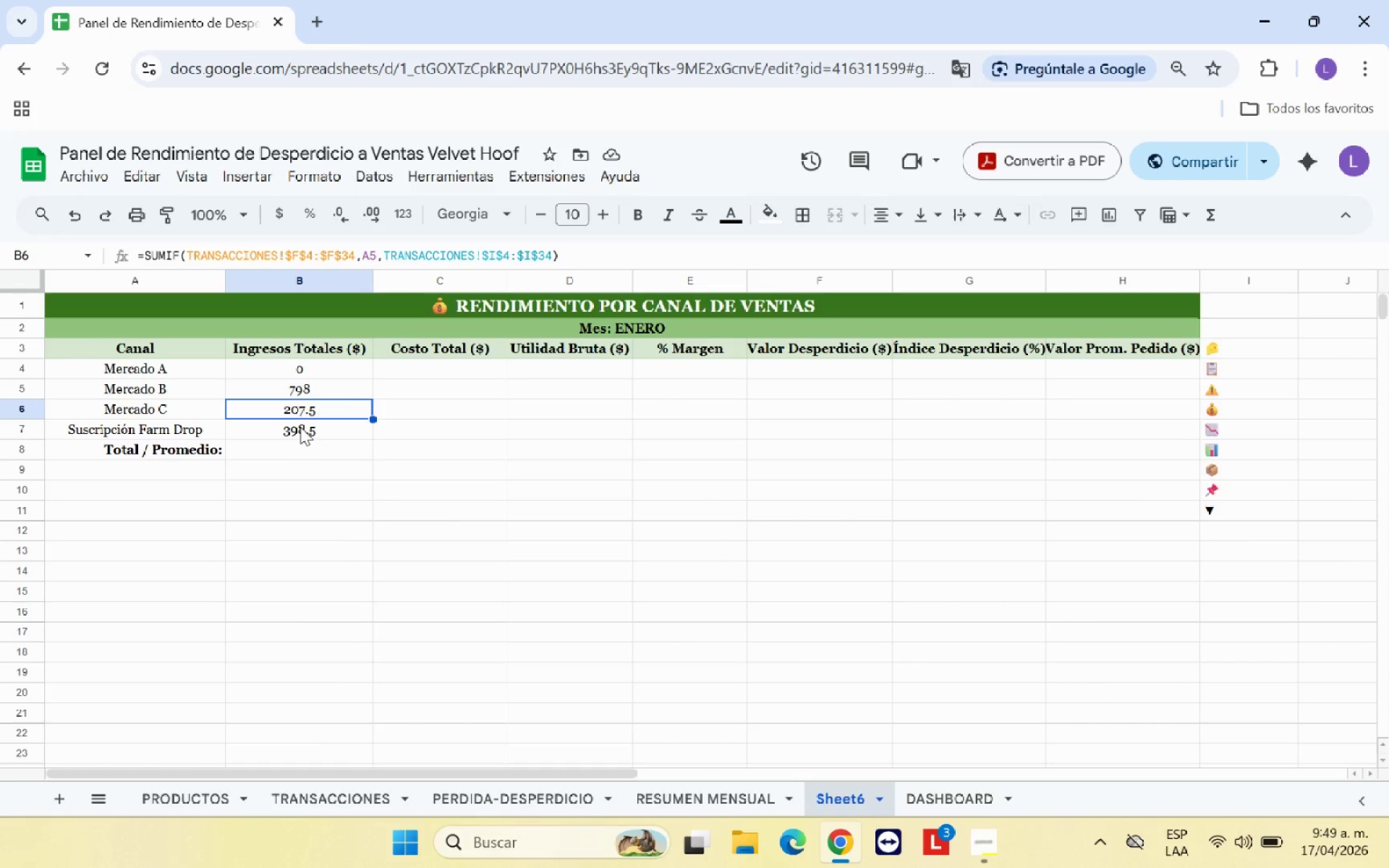 
left_click([307, 431])
 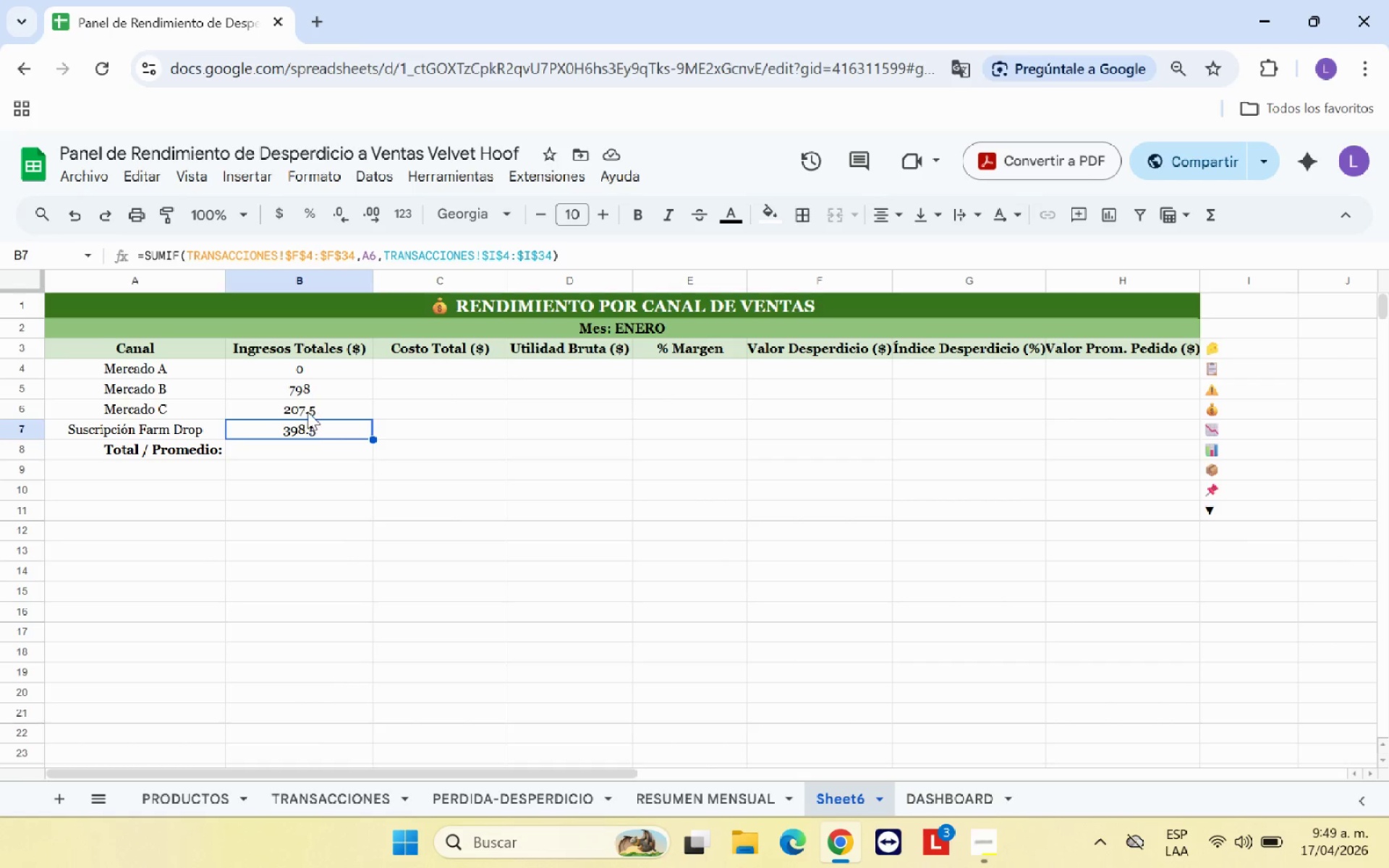 
left_click([307, 410])
 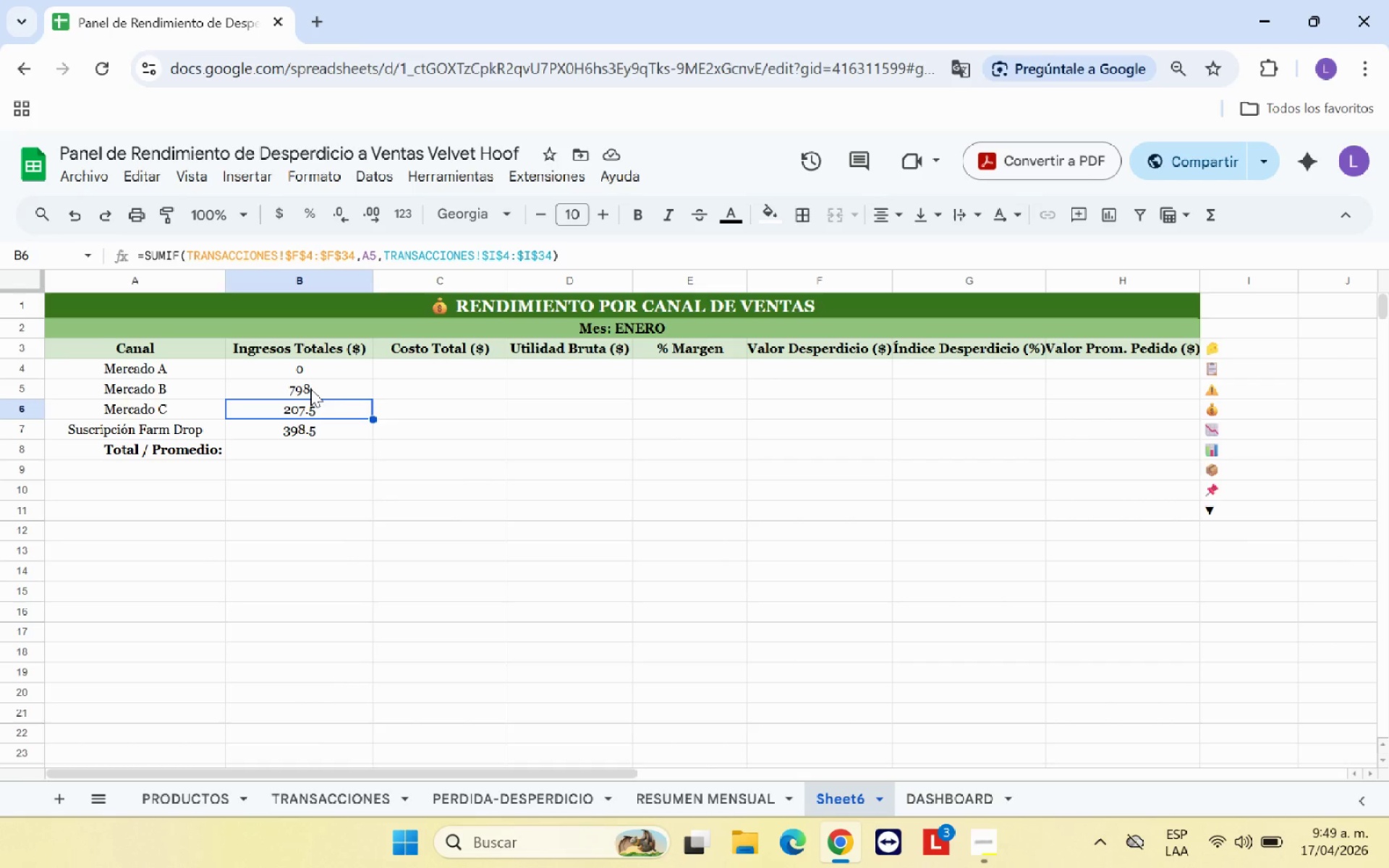 
left_click([311, 388])
 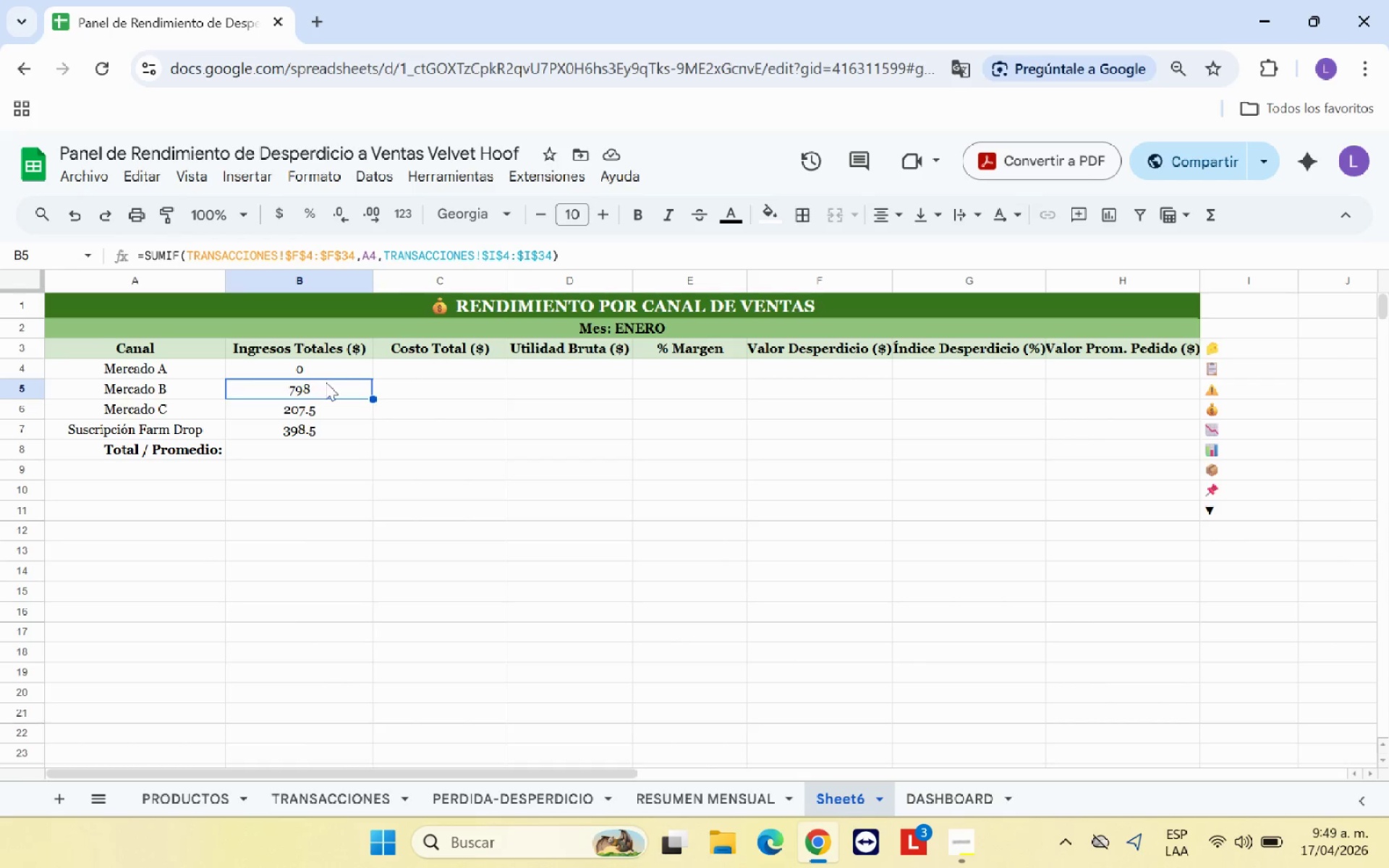 
left_click([333, 373])
 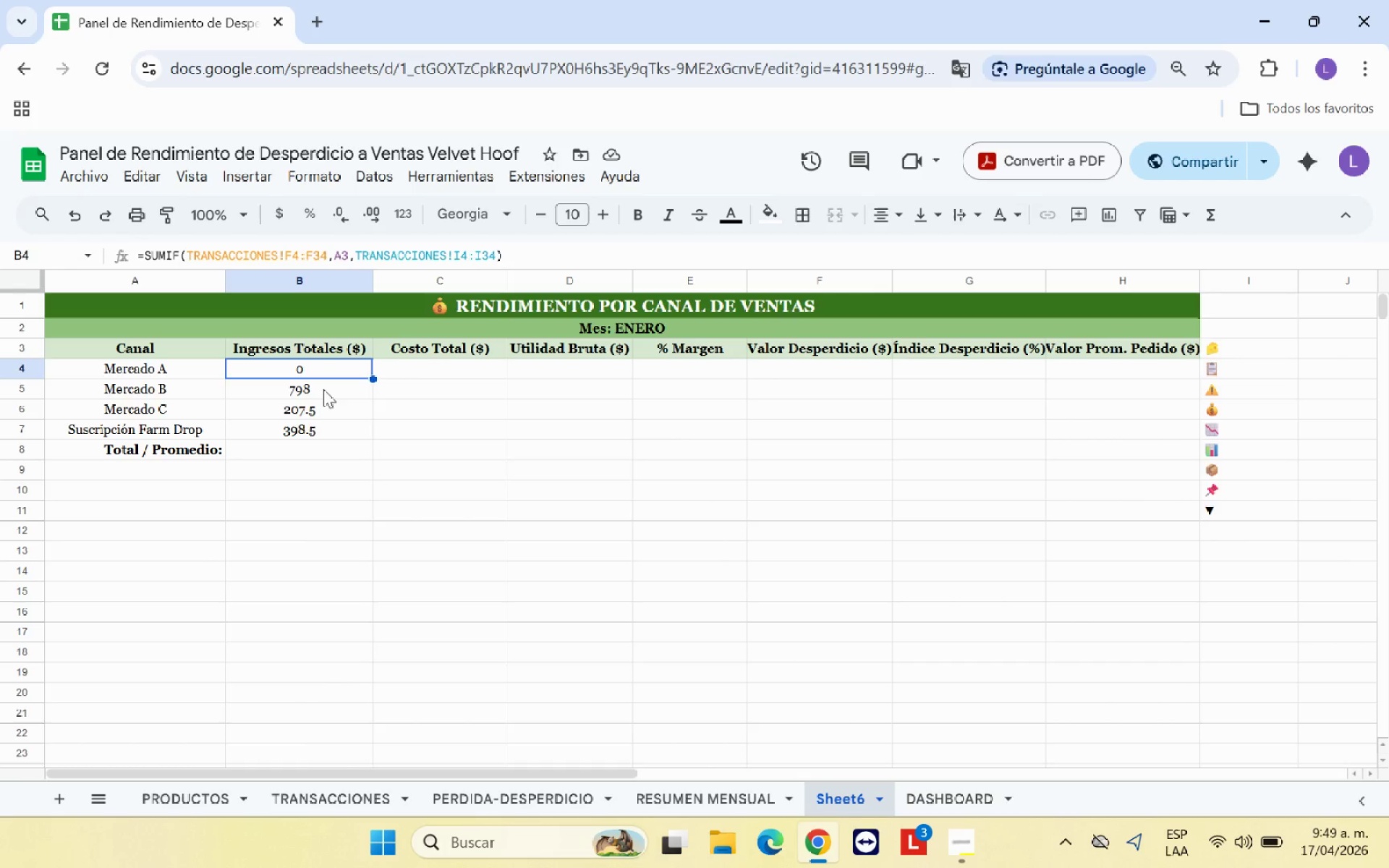 
left_click([323, 389])
 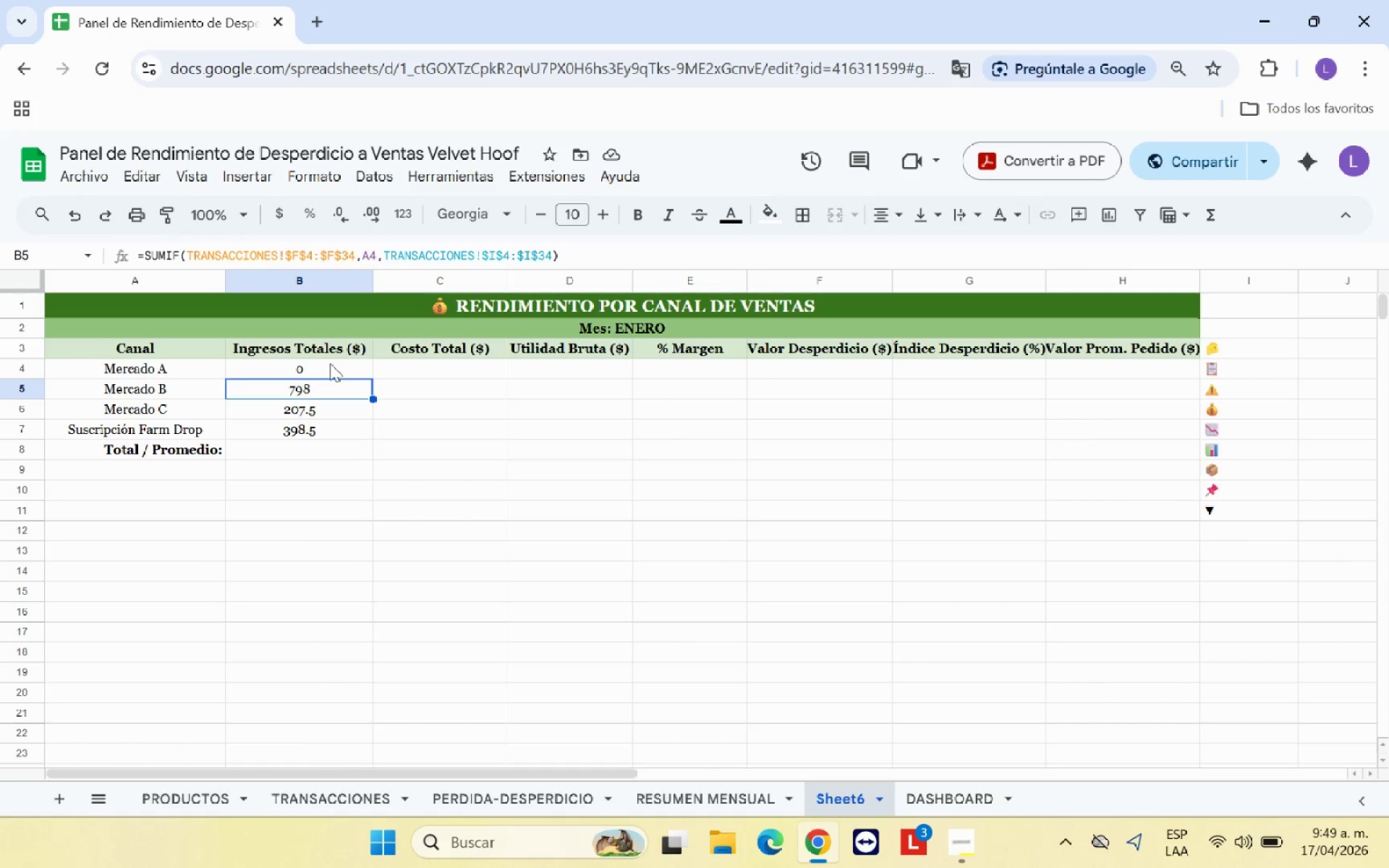 
left_click([327, 362])
 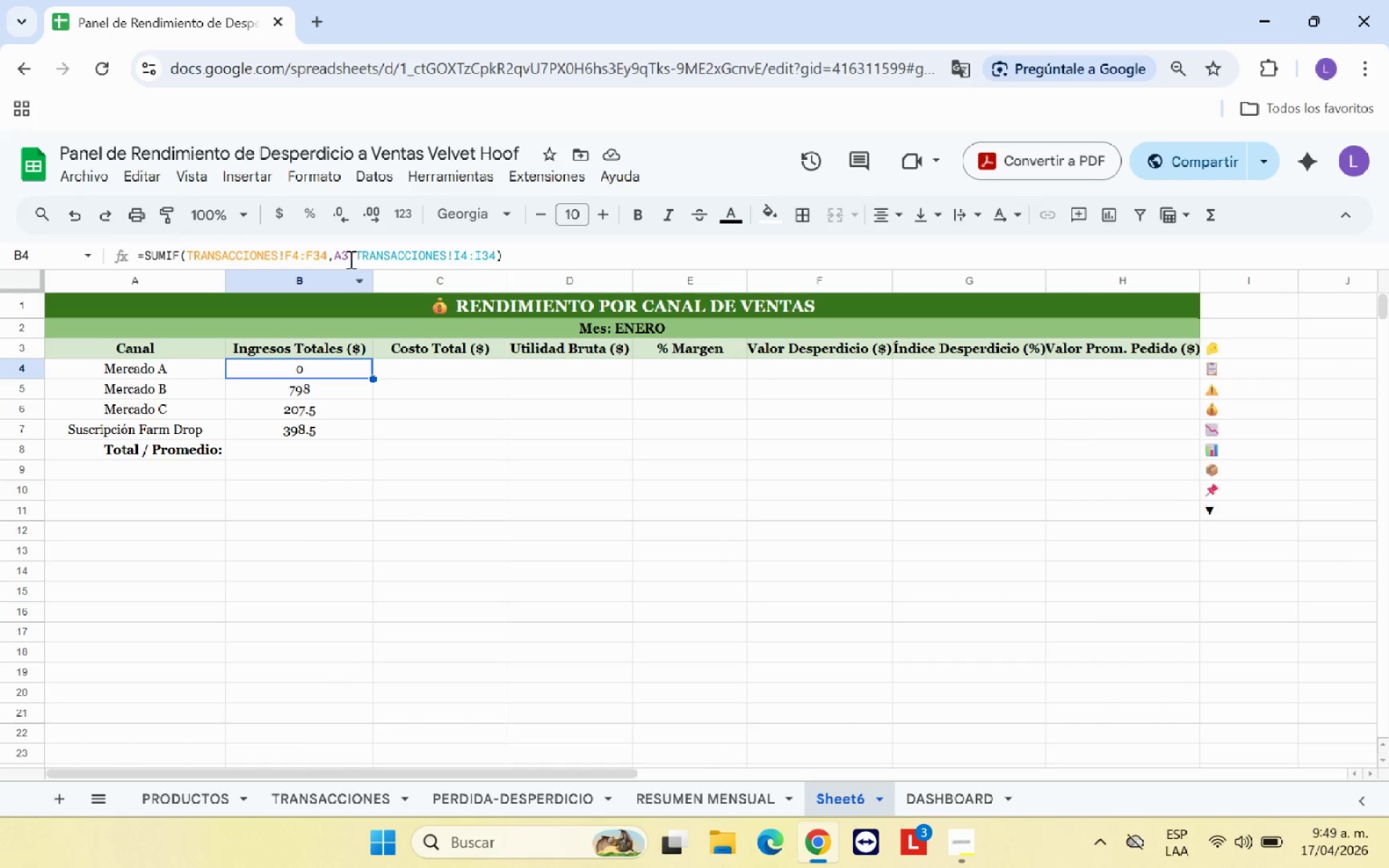 
left_click([348, 255])
 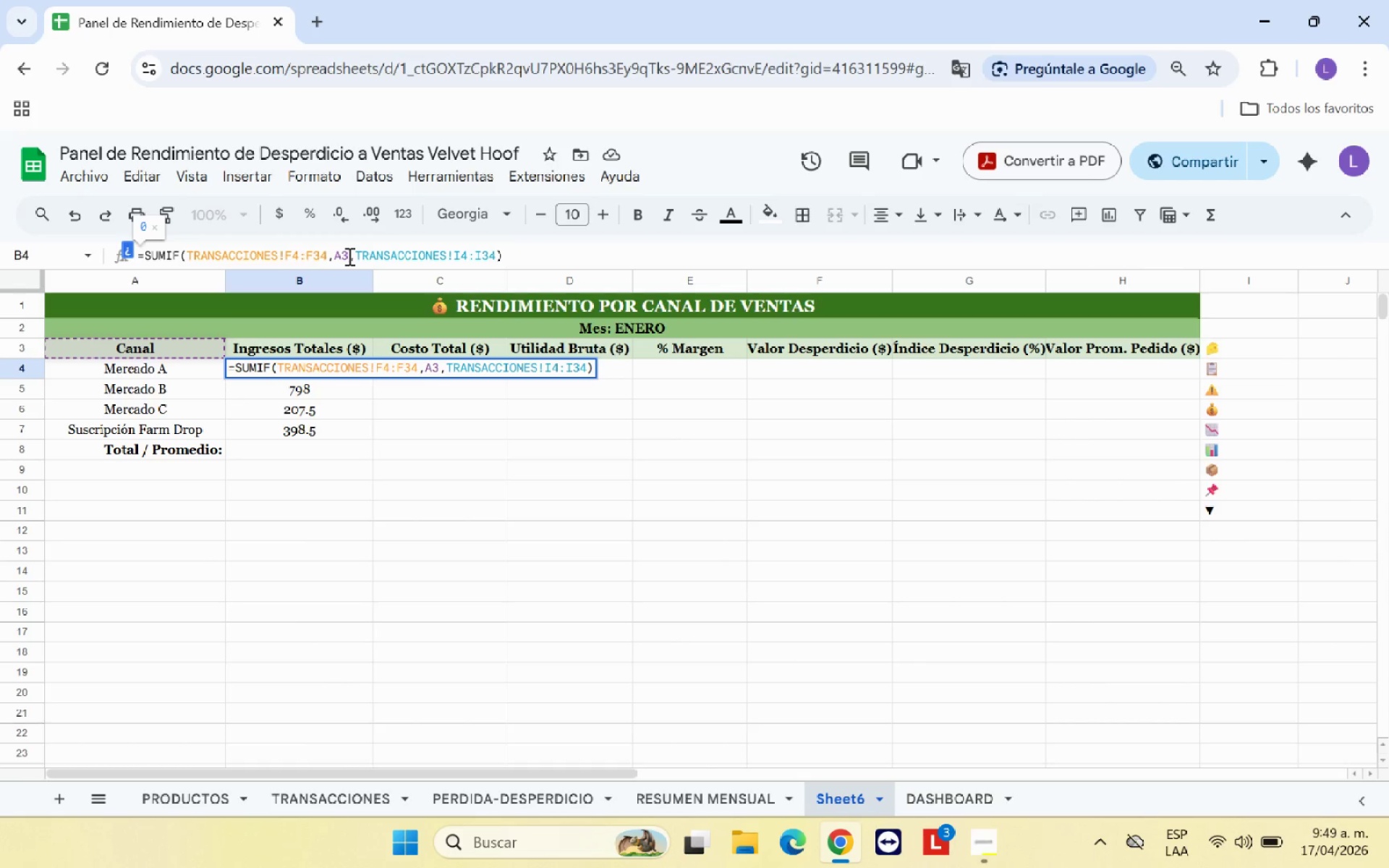 
key(Backspace)
 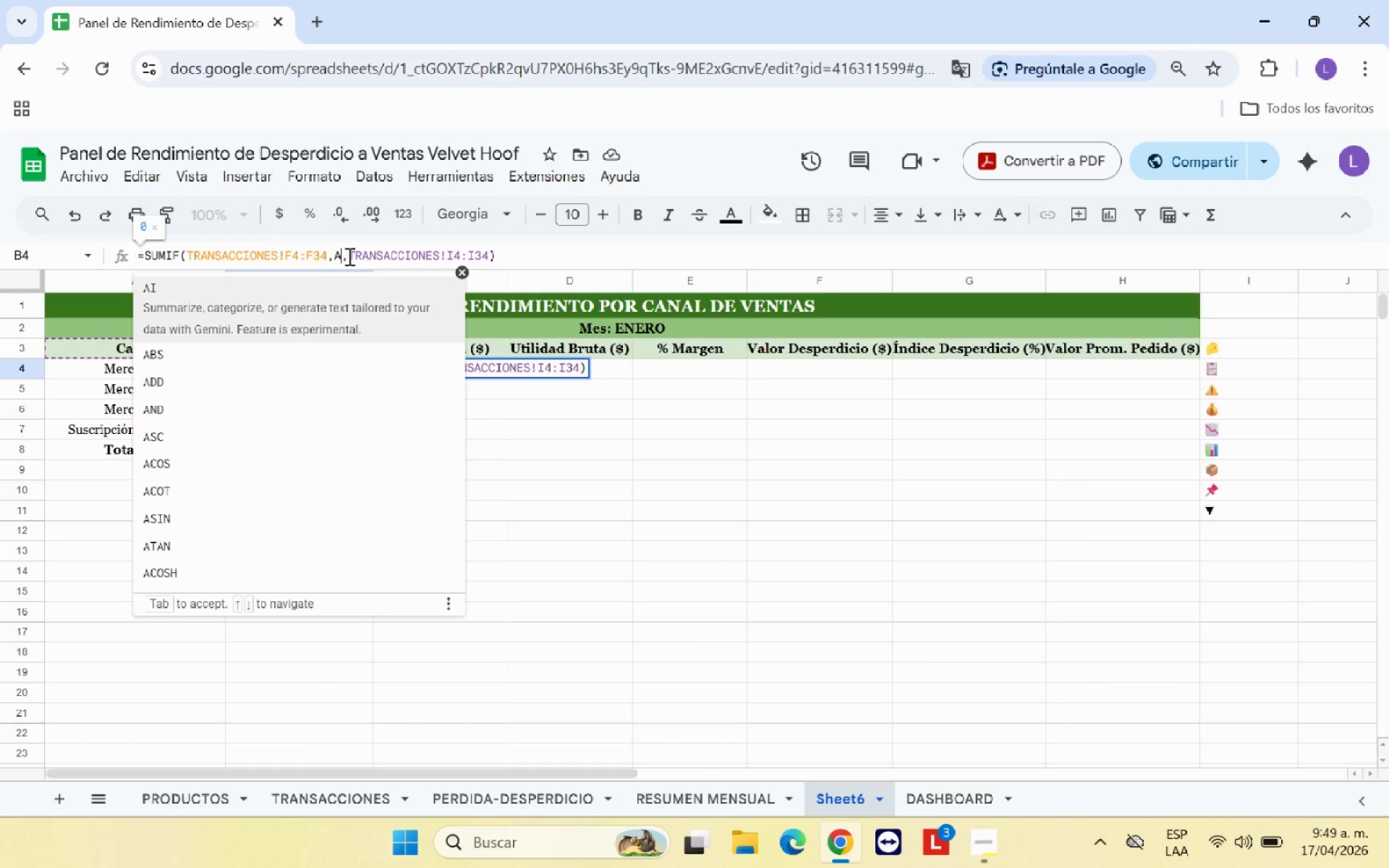 
key(4)
 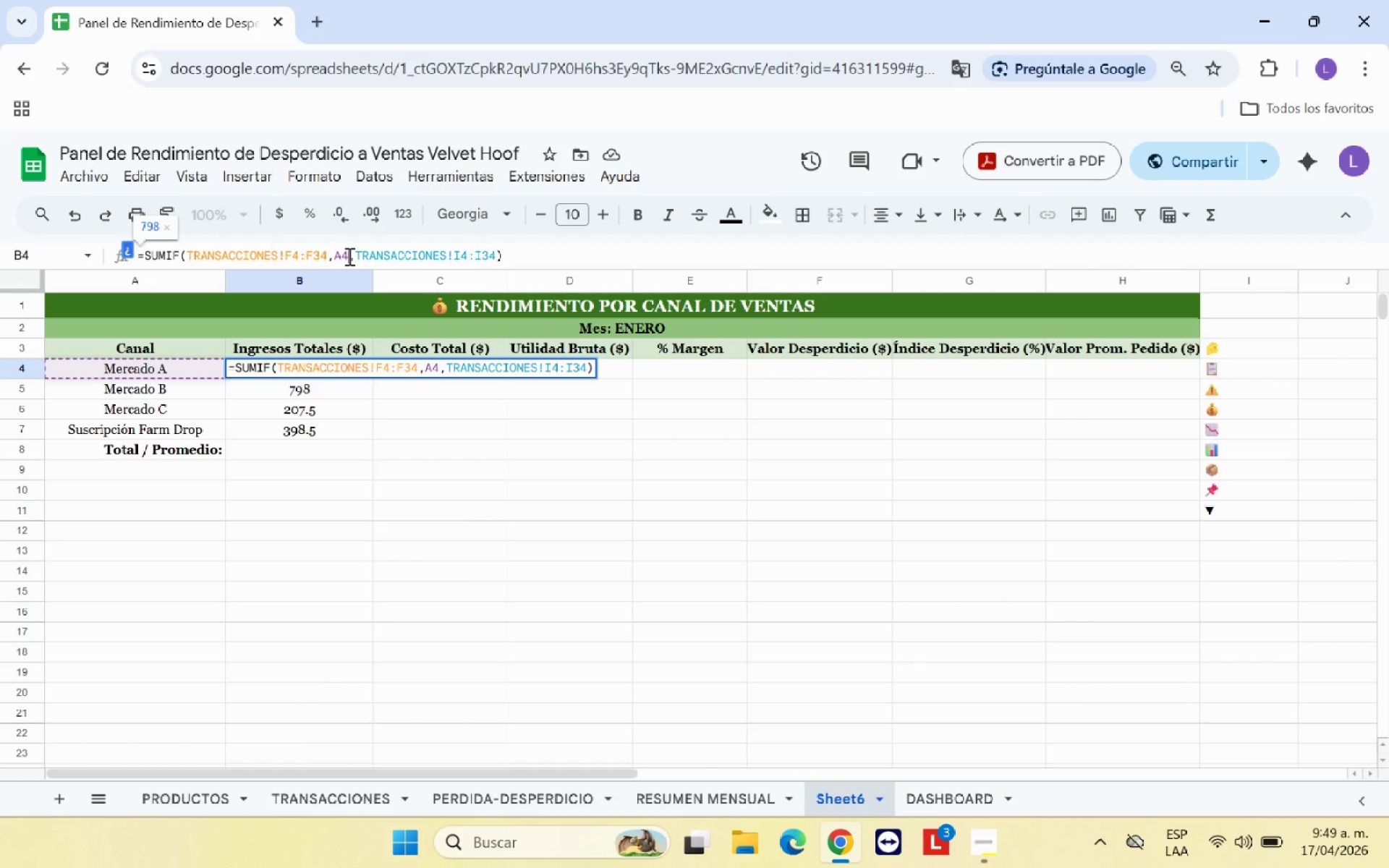 
key(Enter)
 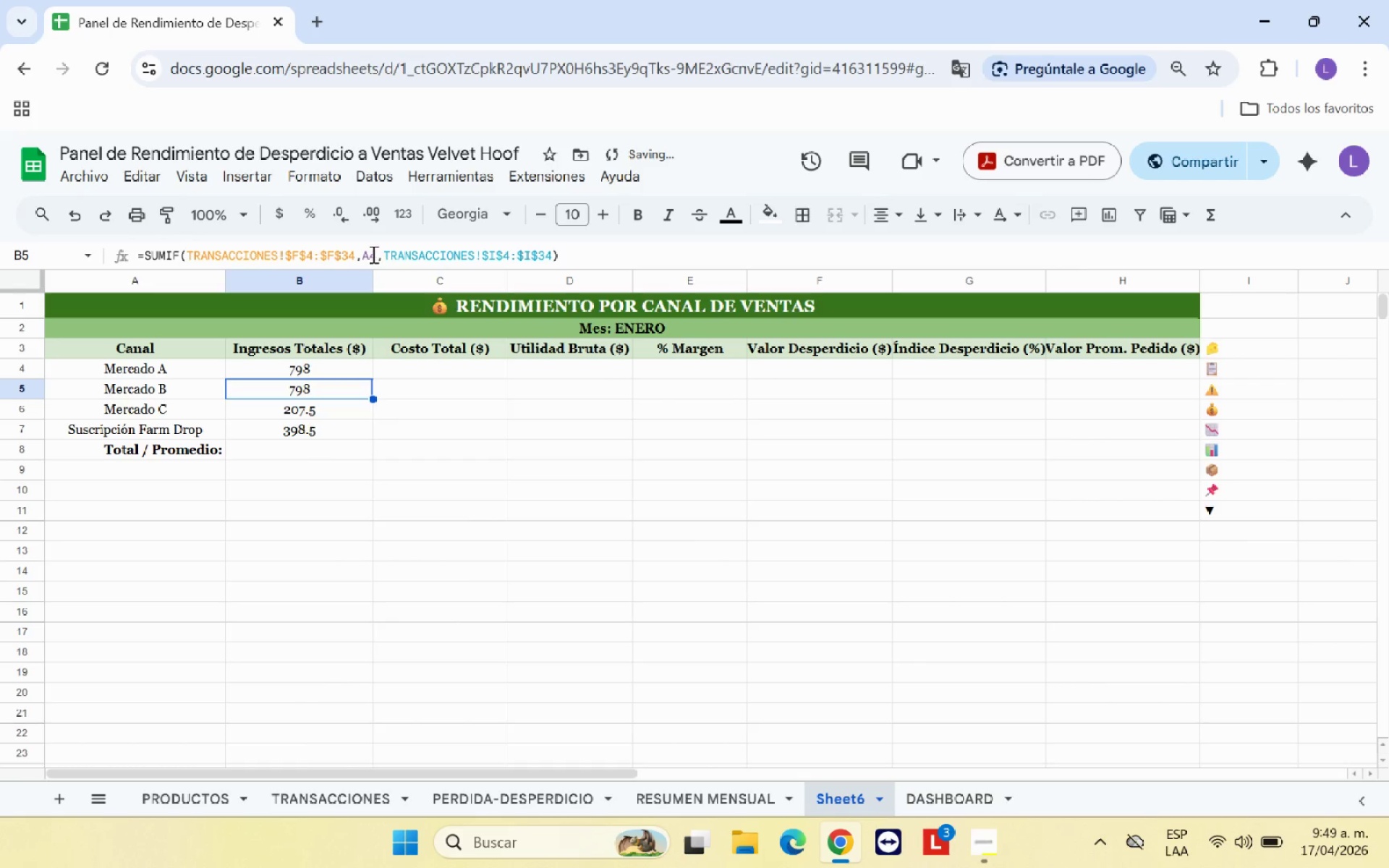 
left_click([375, 252])
 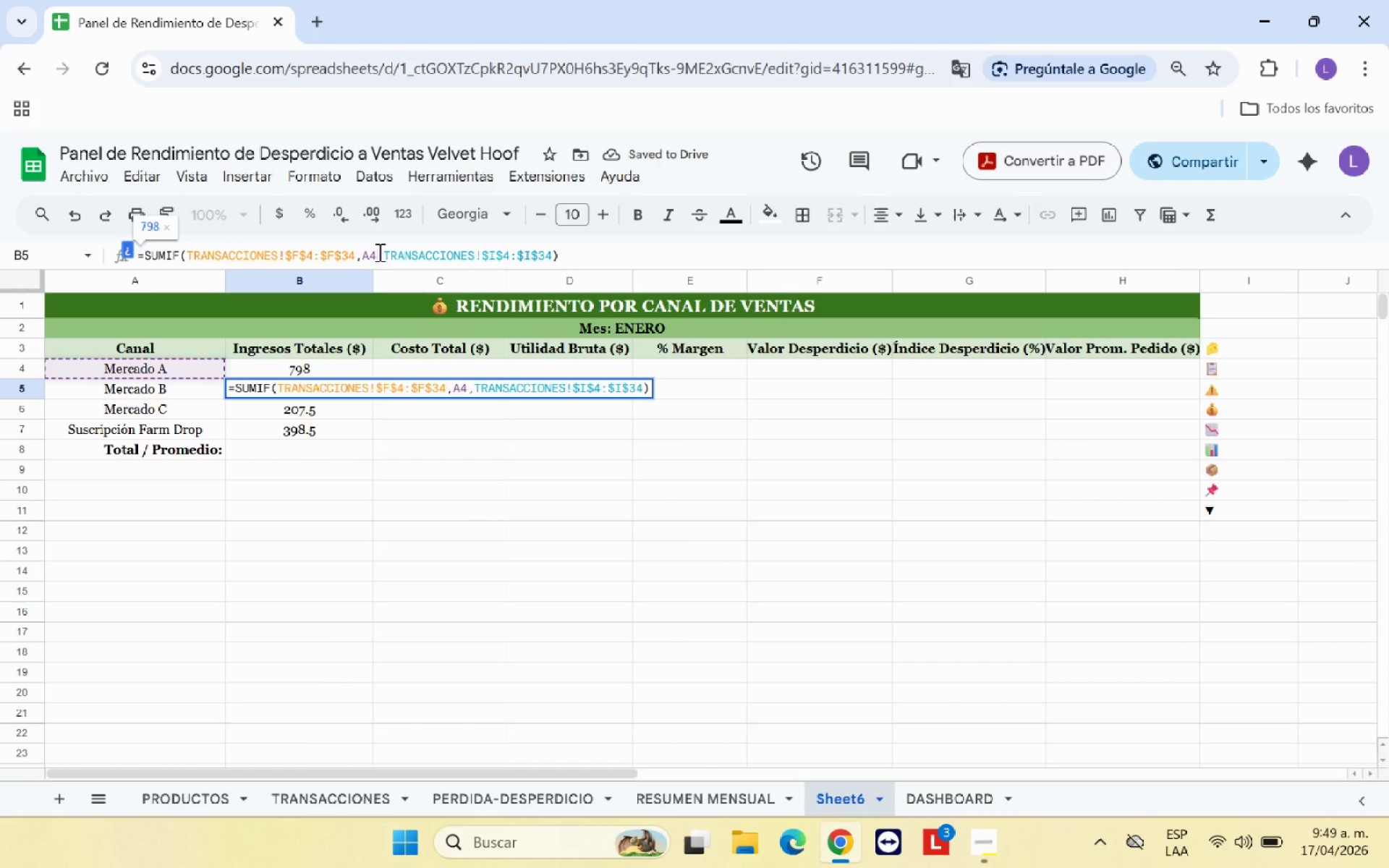 
key(Backspace)
 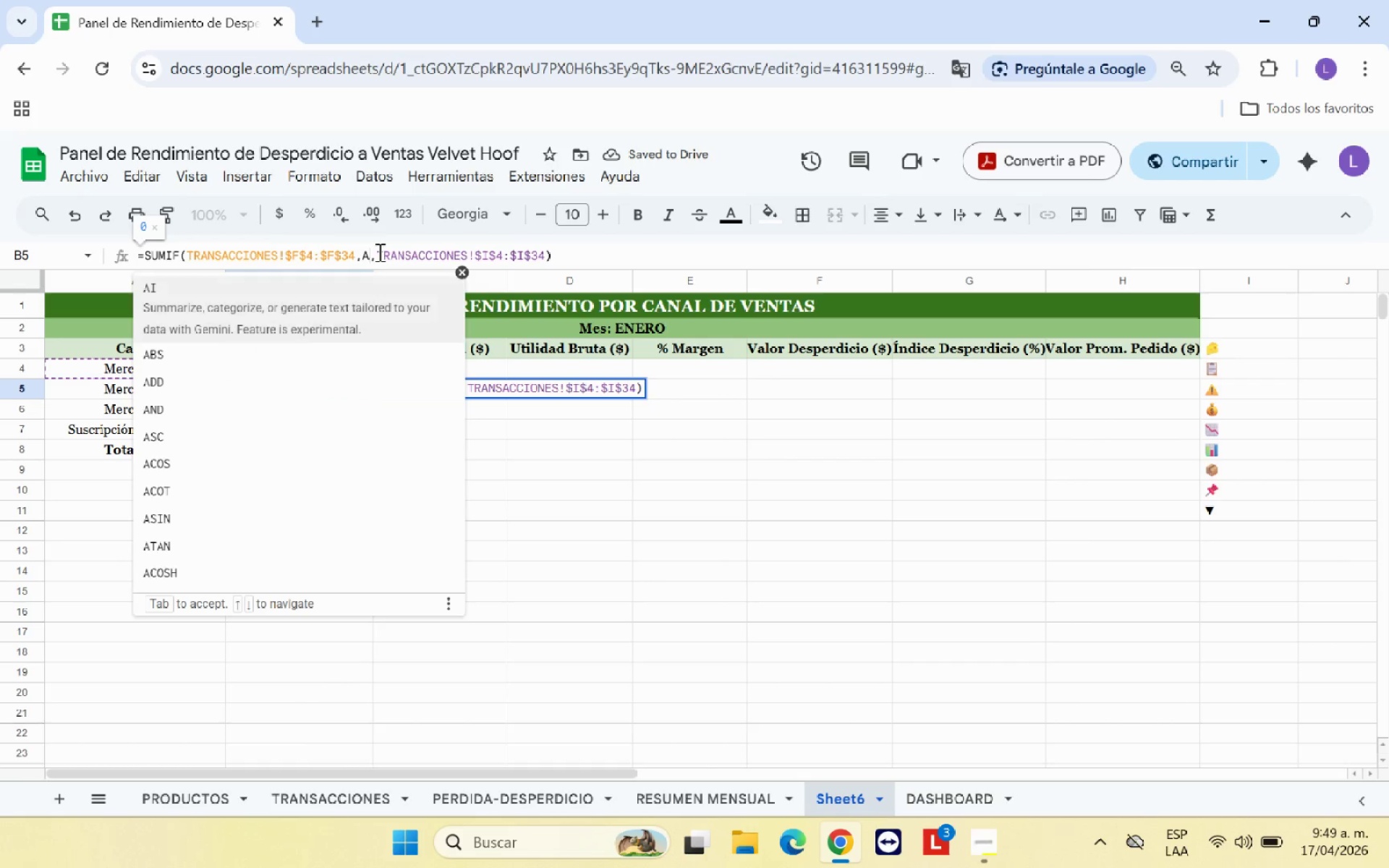 
key(5)
 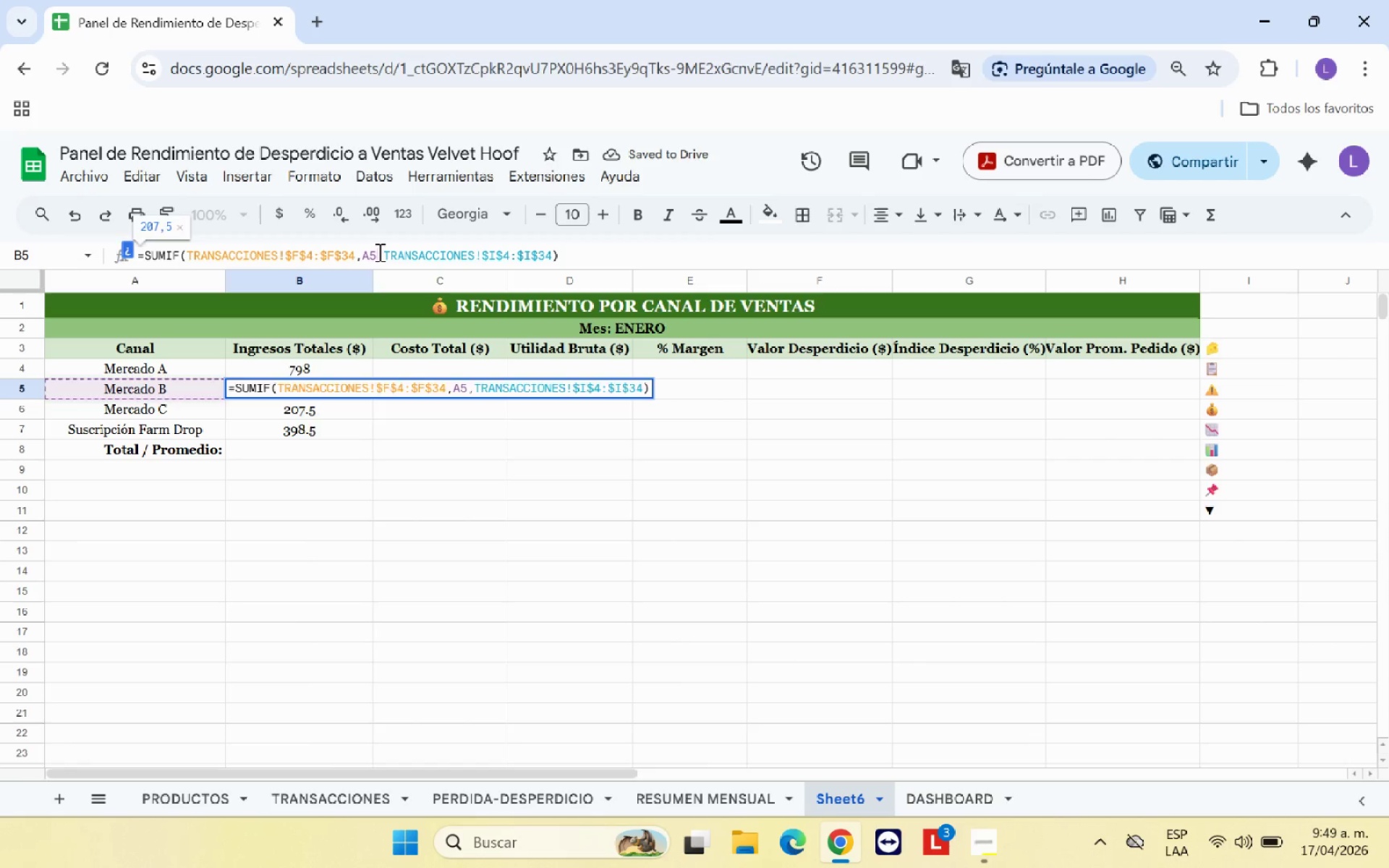 
key(Enter)
 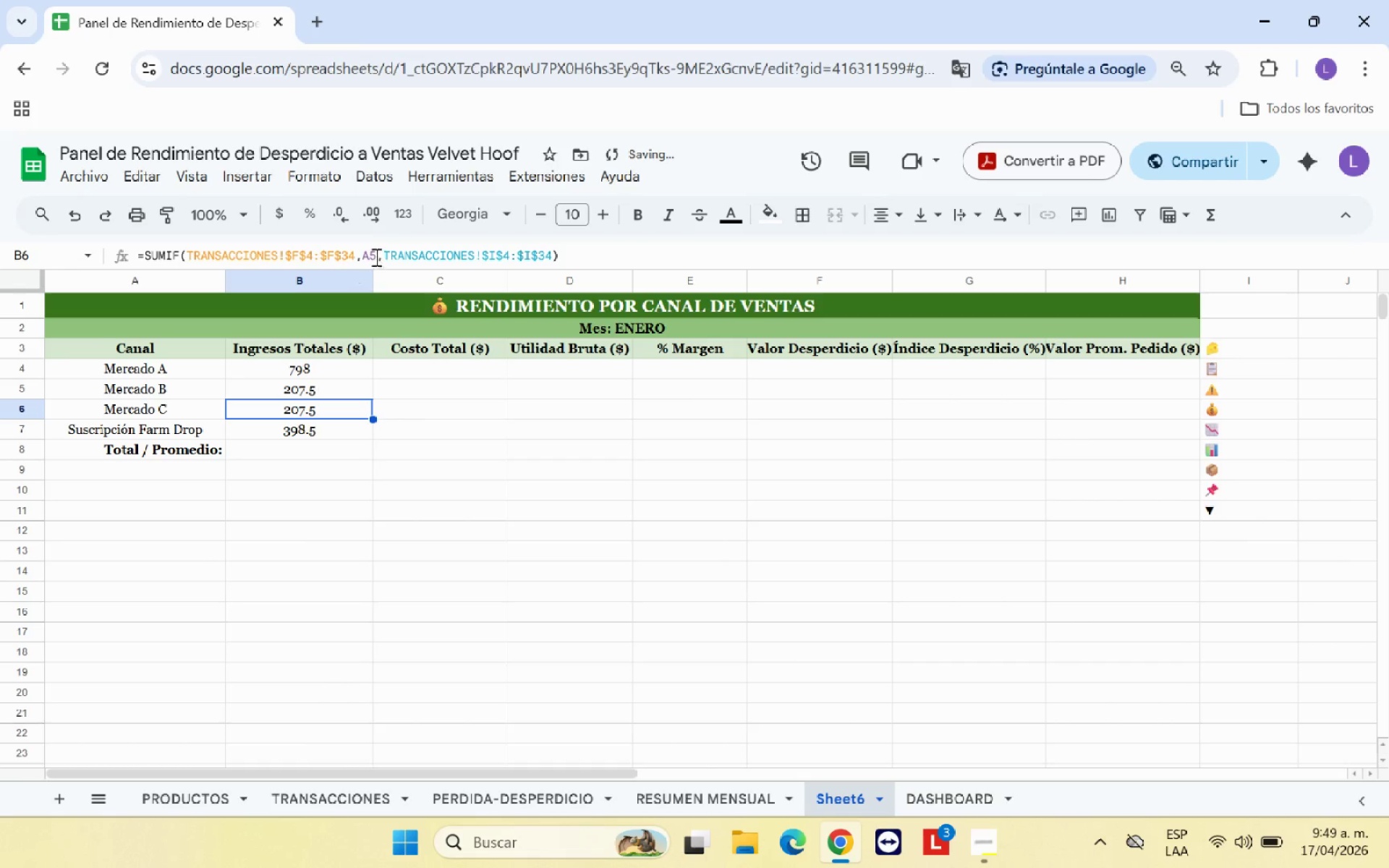 
left_click([378, 251])
 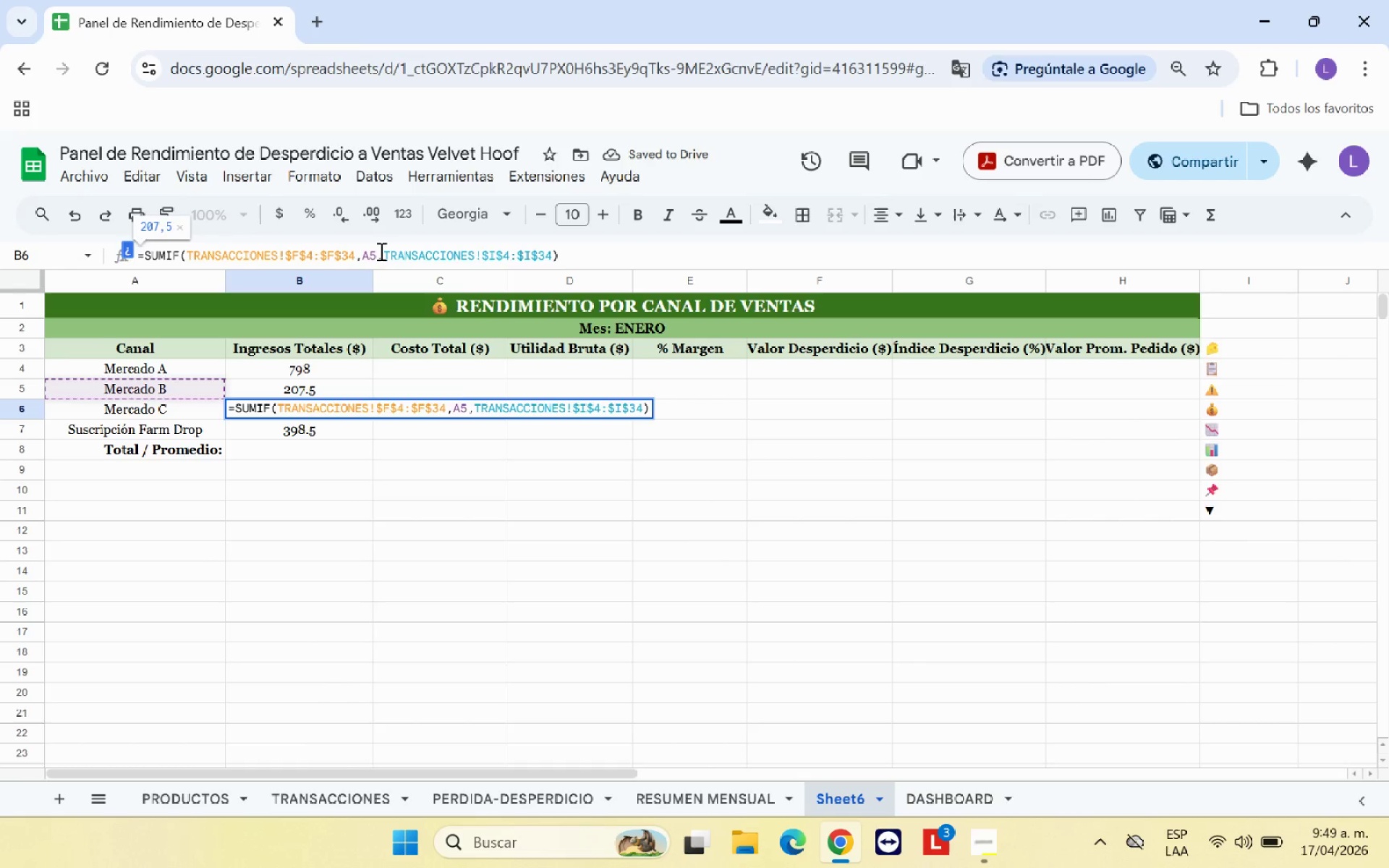 
key(Backspace)
 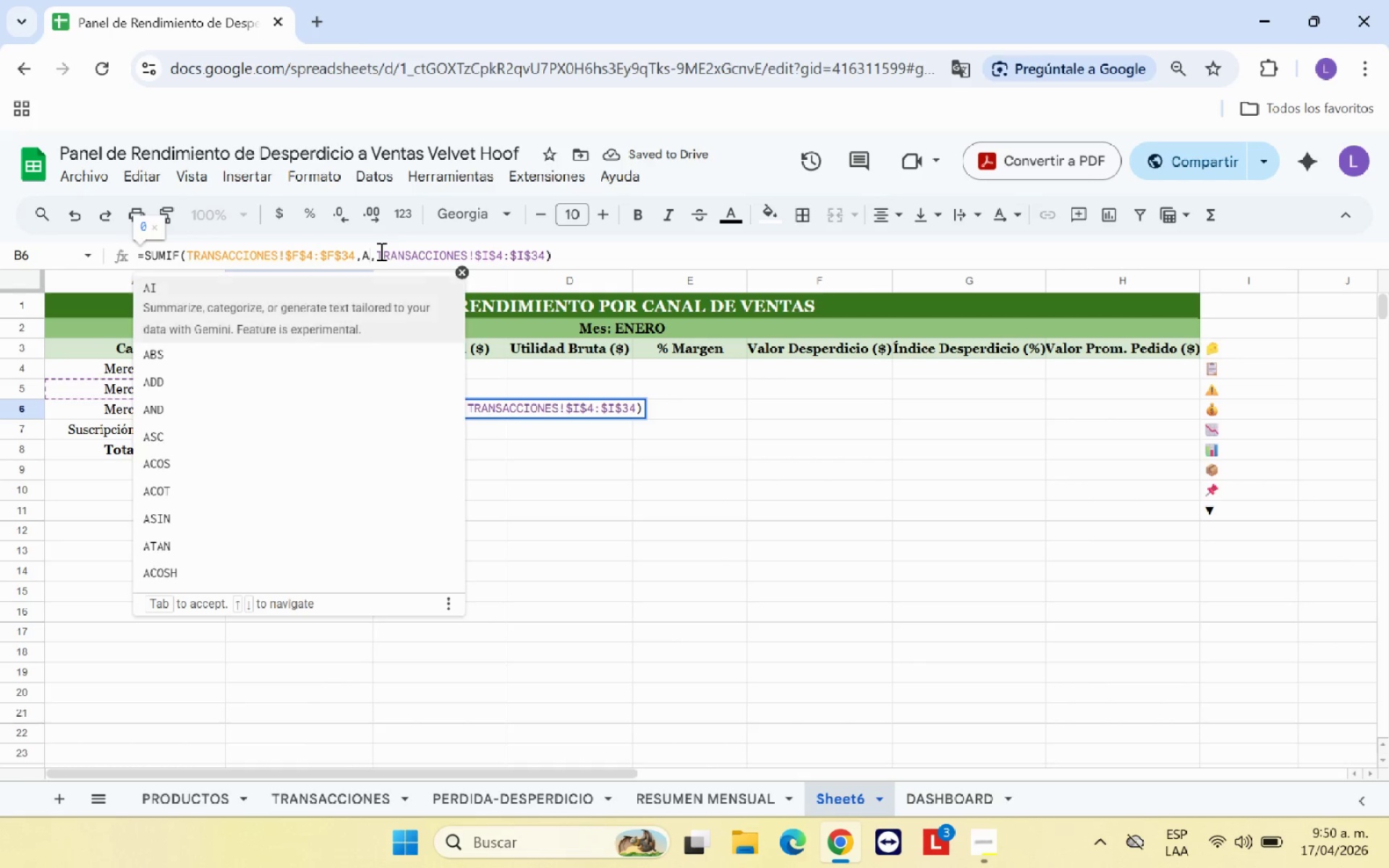 
key(6)
 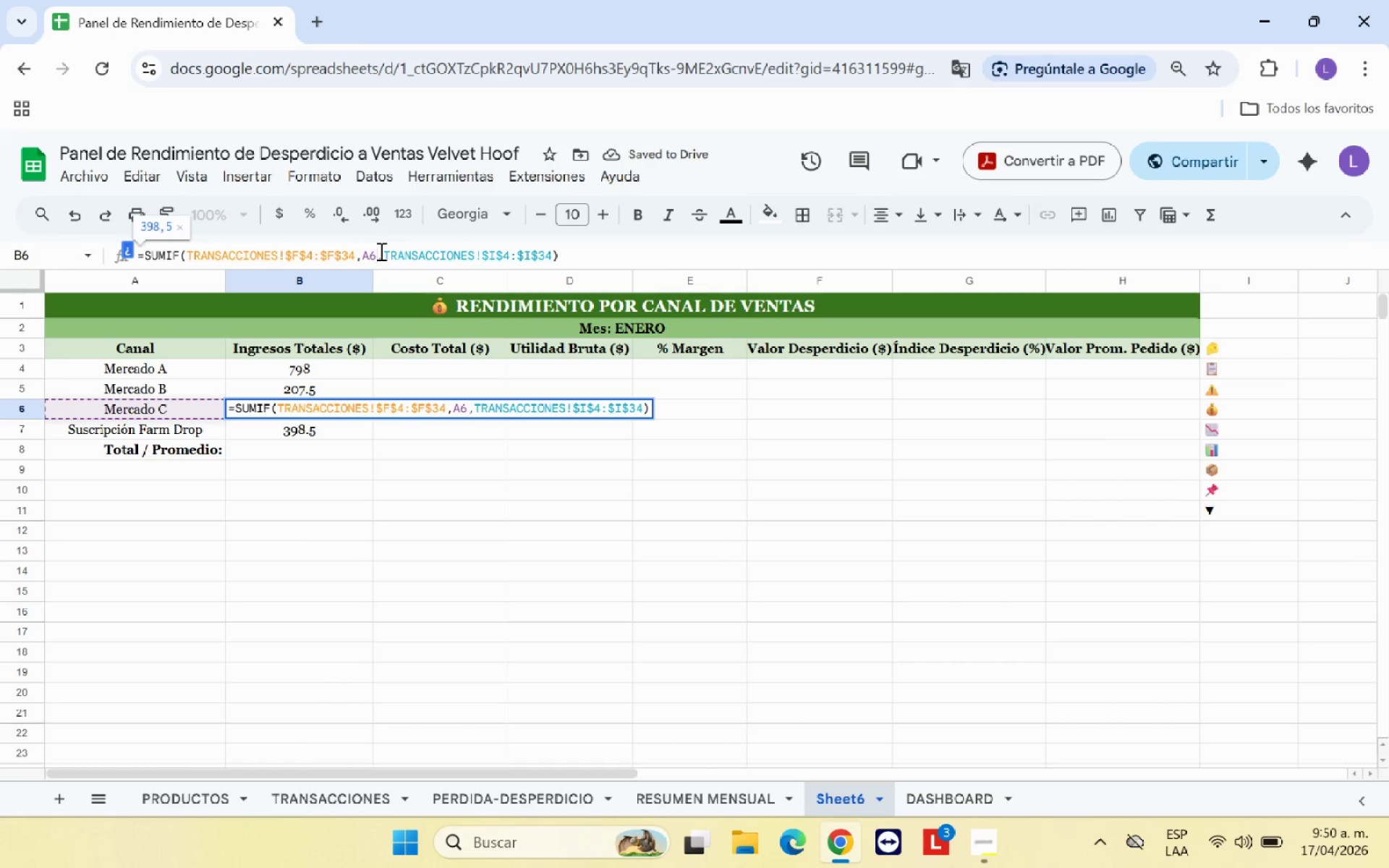 
key(Enter)
 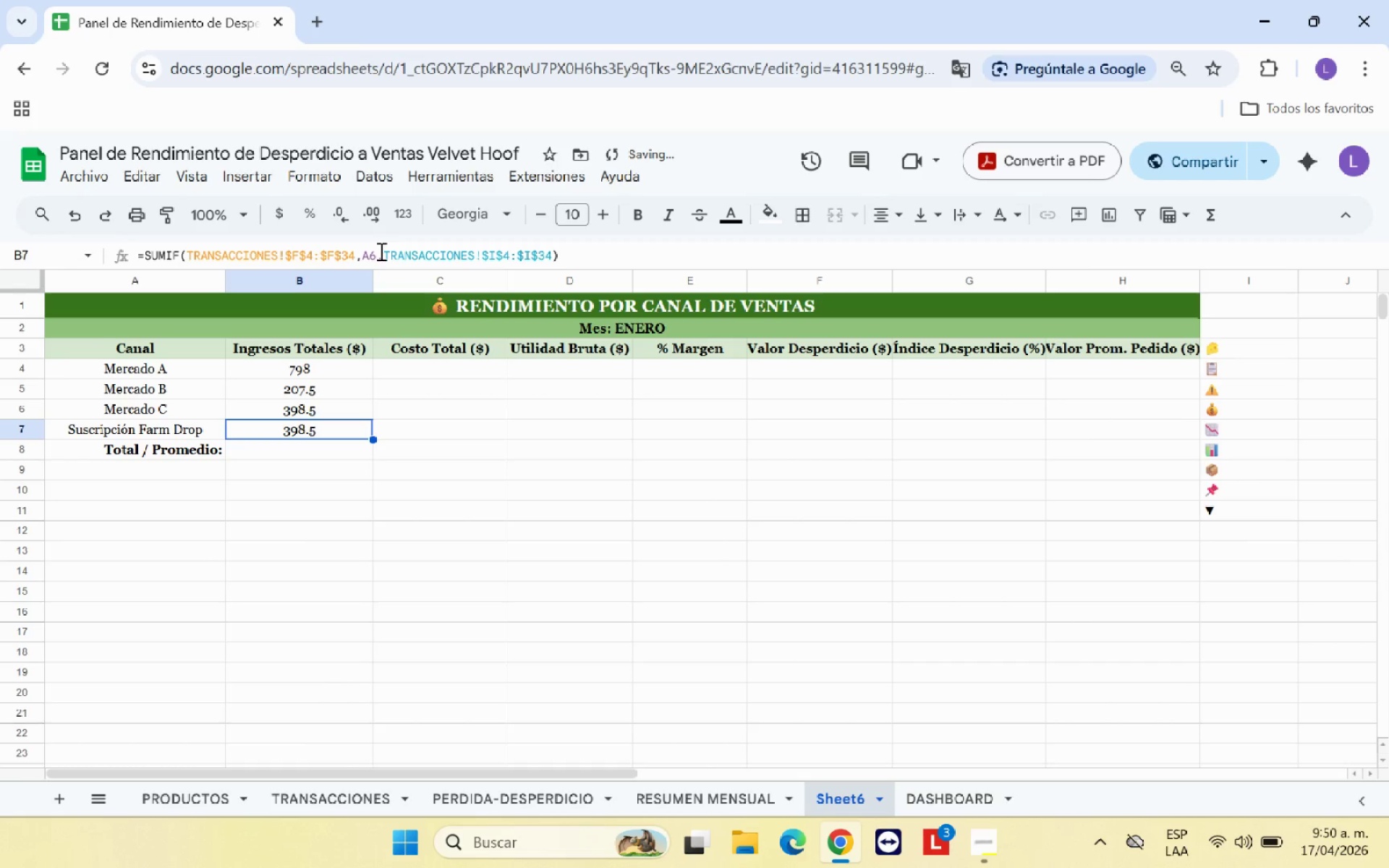 
left_click([380, 251])
 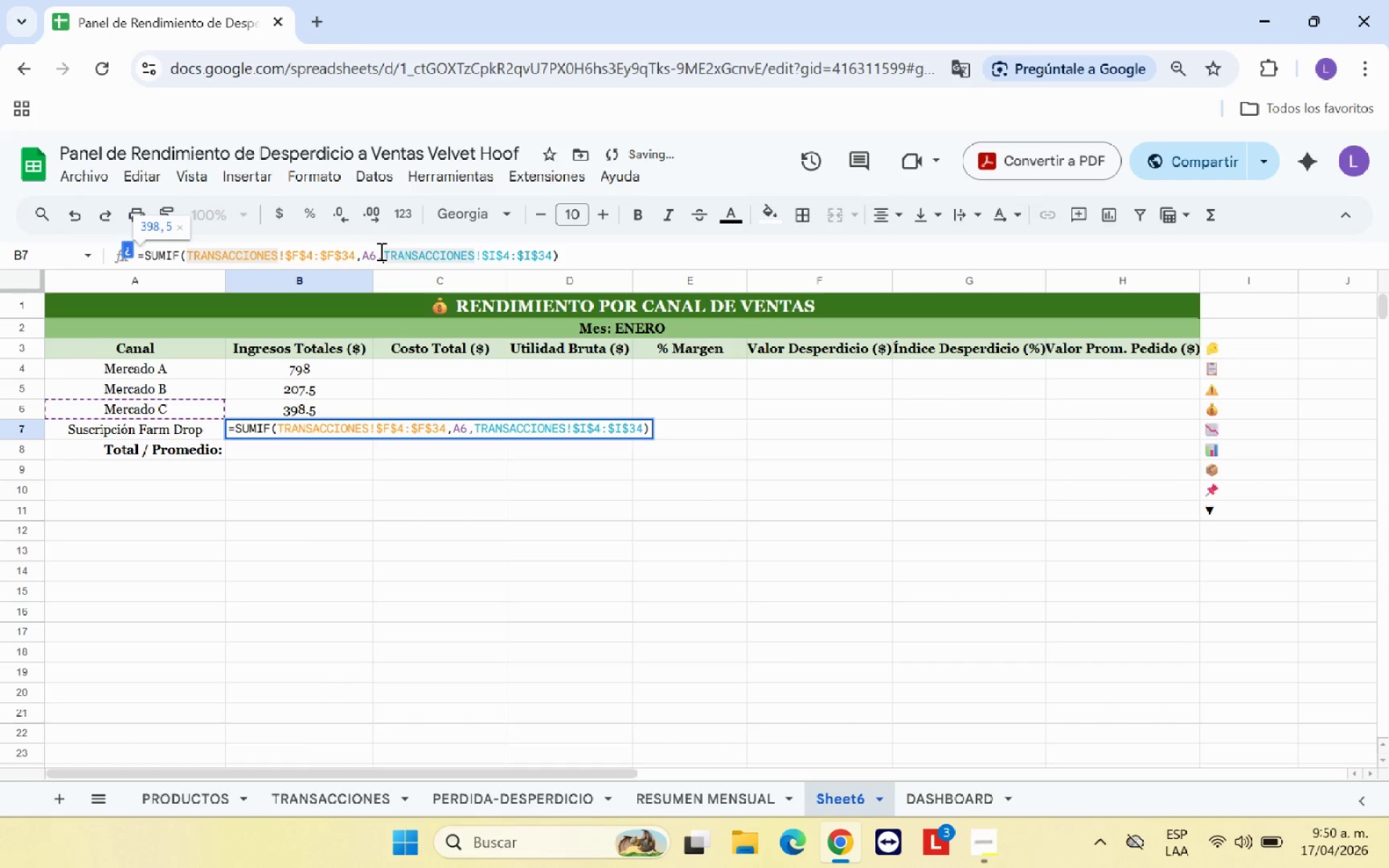 
key(ArrowLeft)
 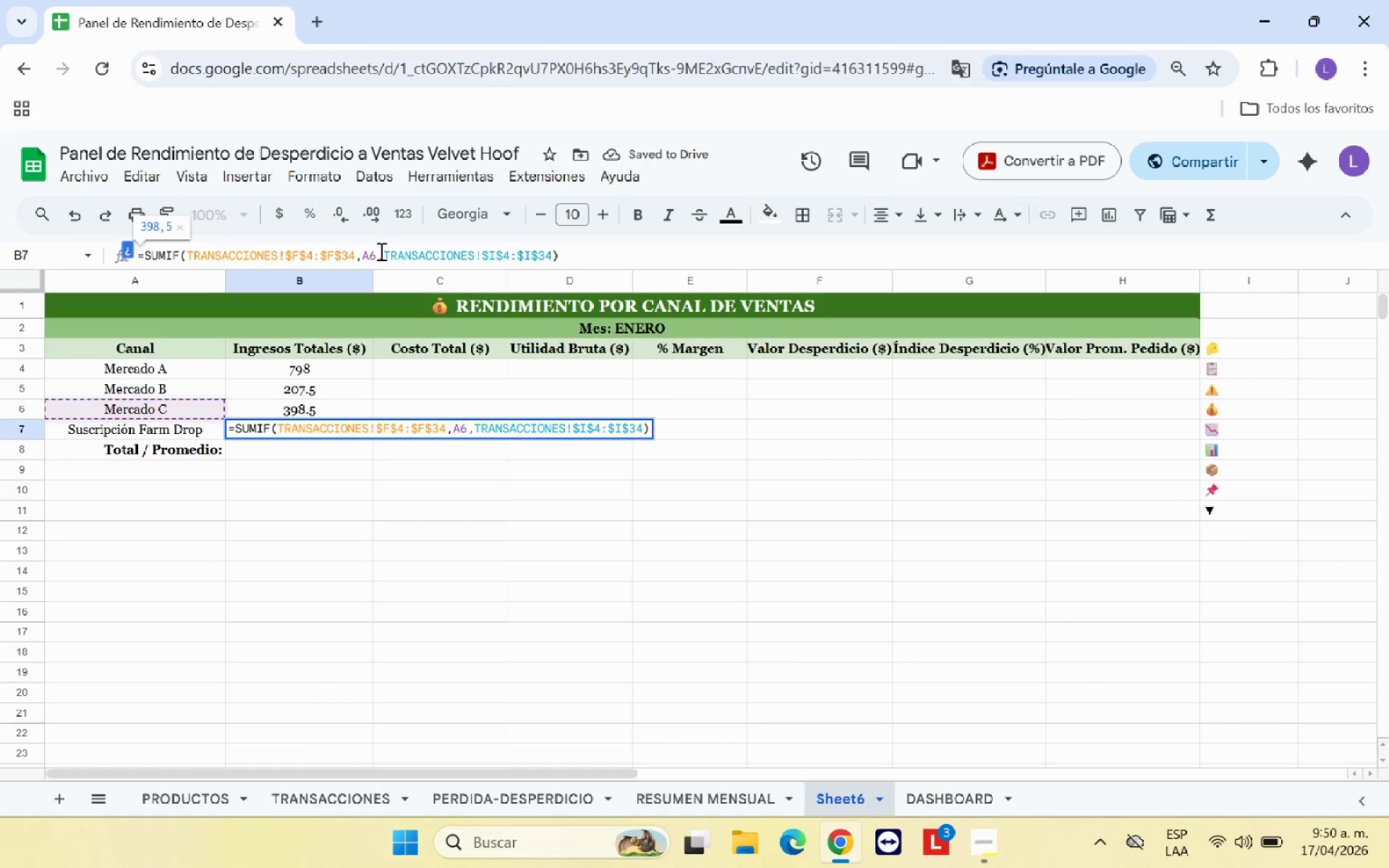 
key(Backspace)
 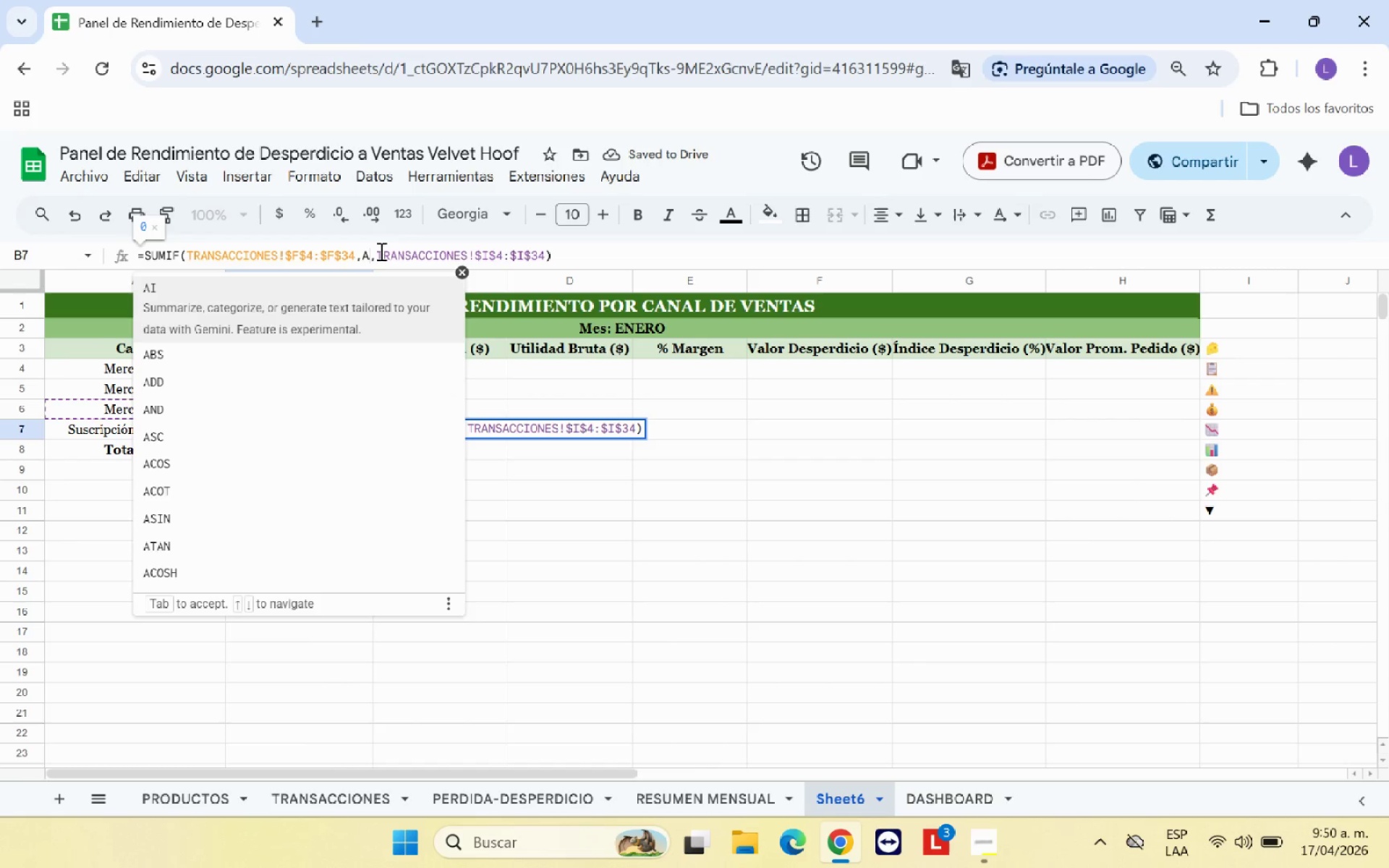 
key(7)
 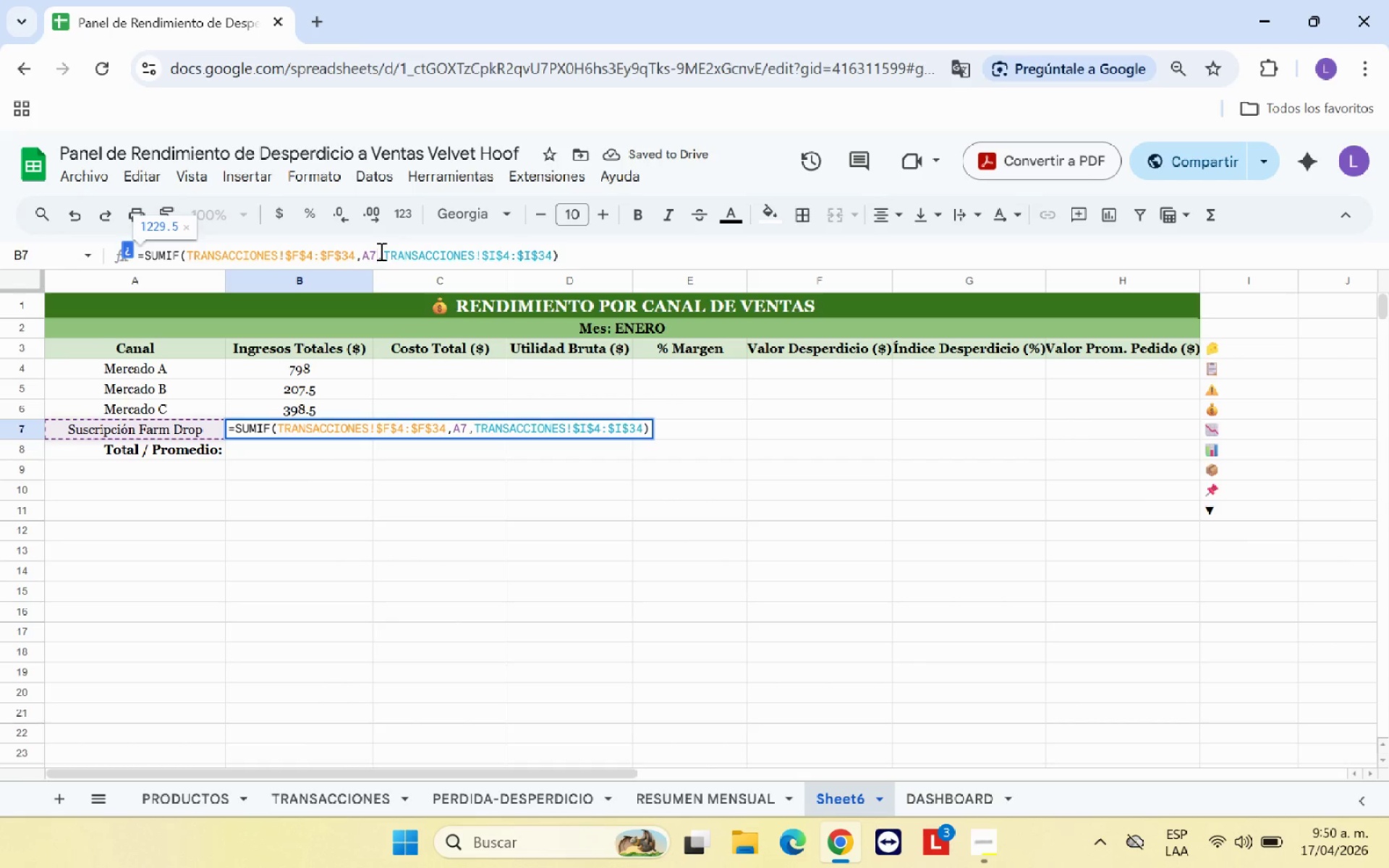 
key(Enter)
 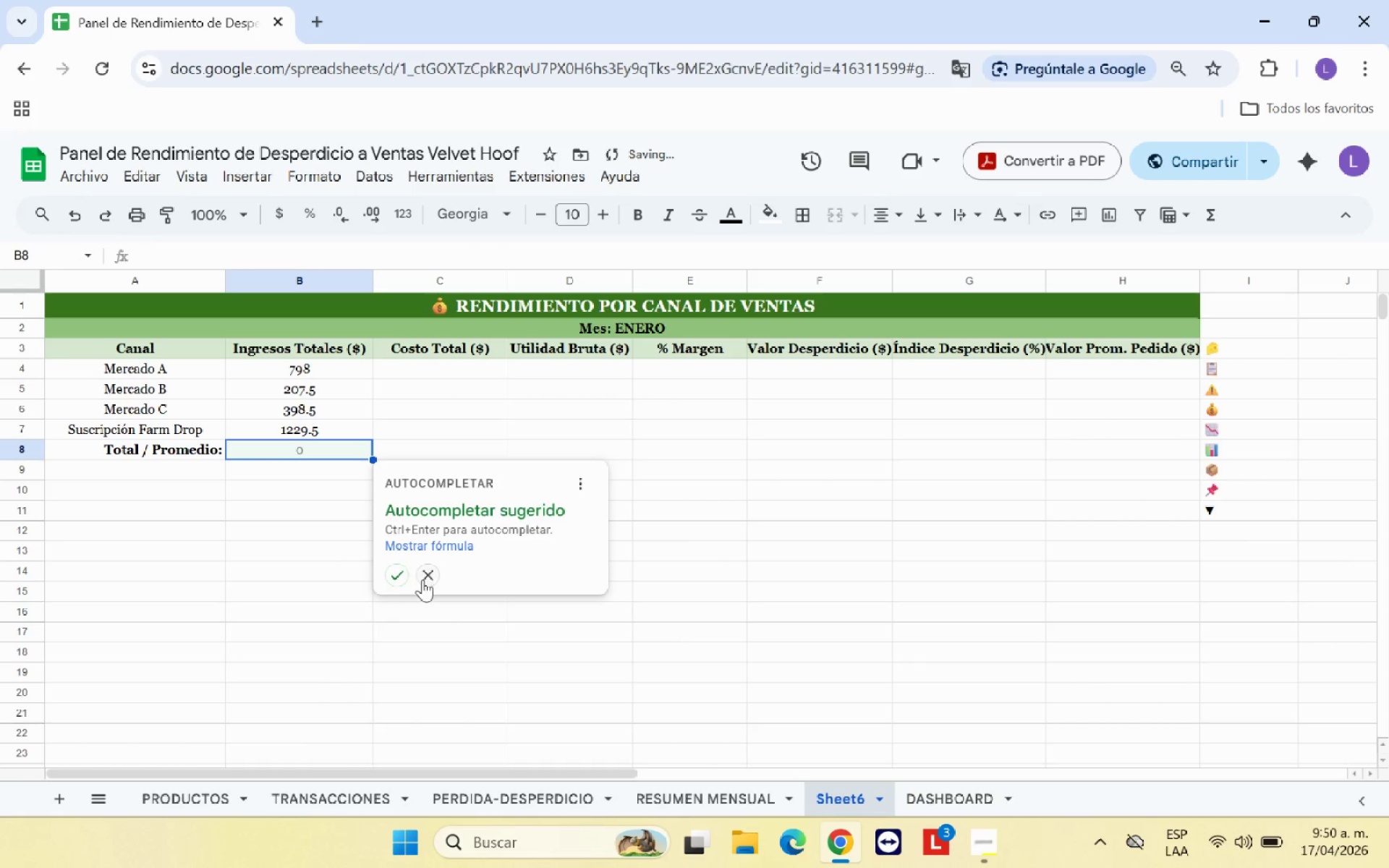 
left_click([428, 579])
 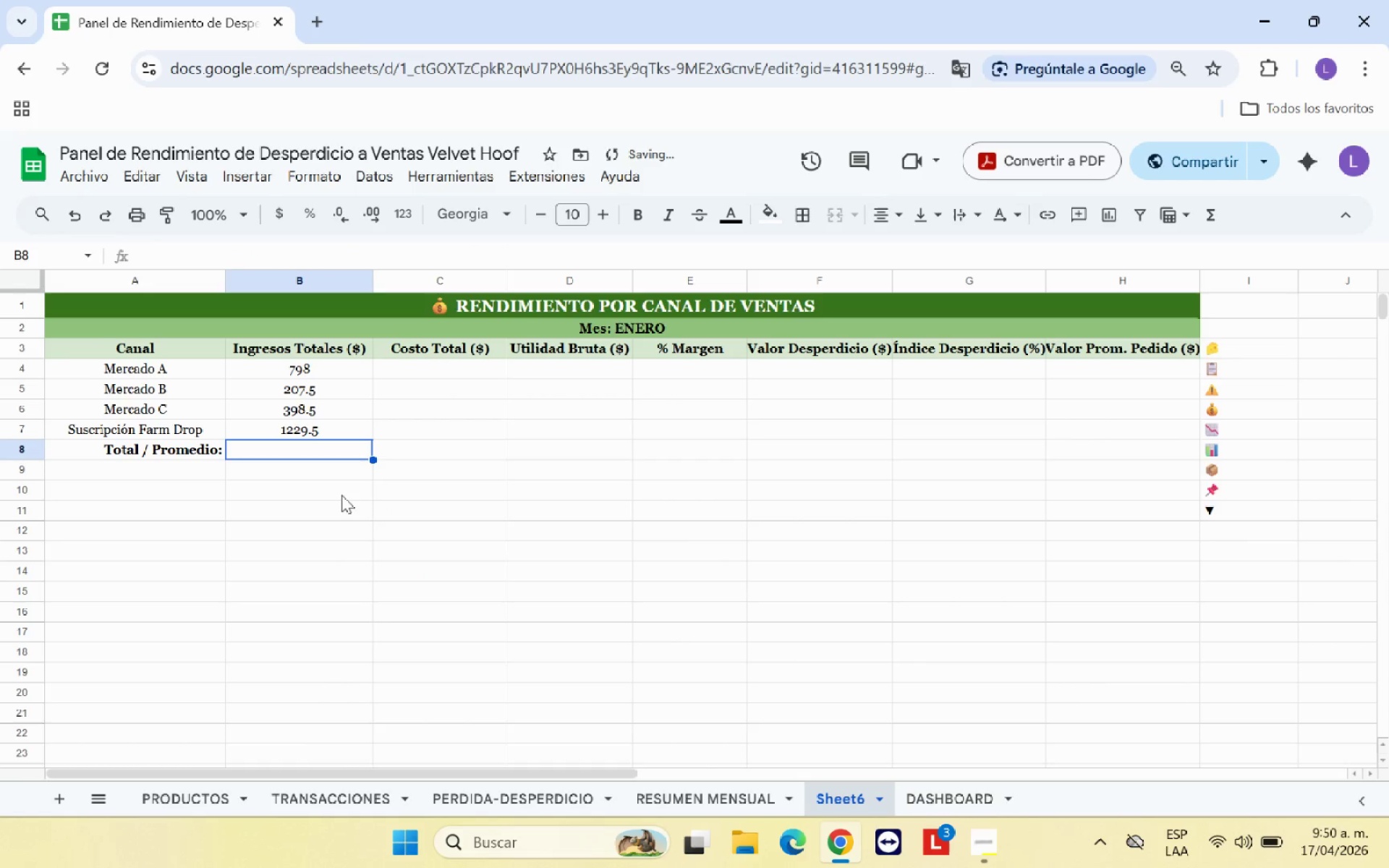 
left_click([334, 471])
 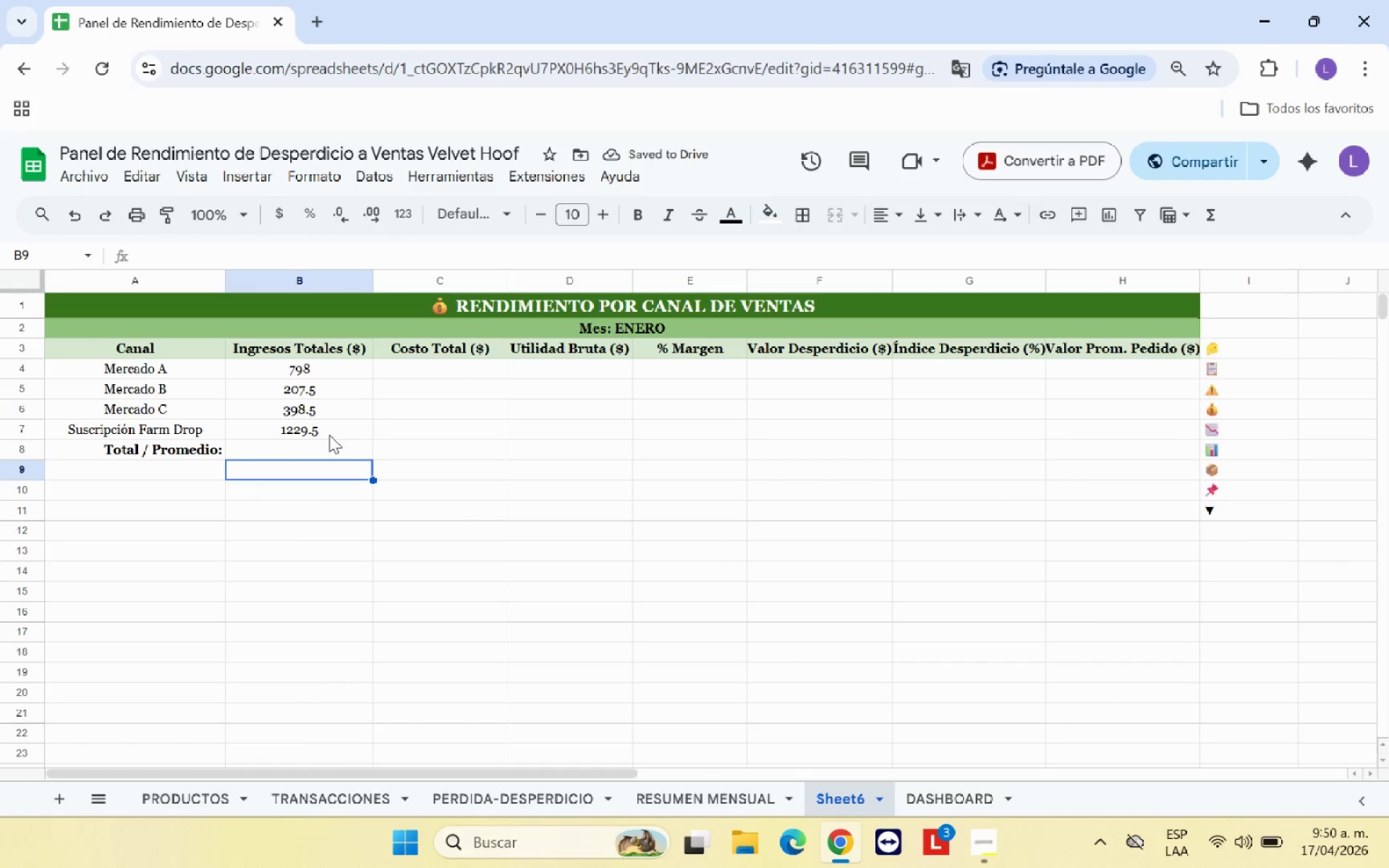 
left_click([329, 433])
 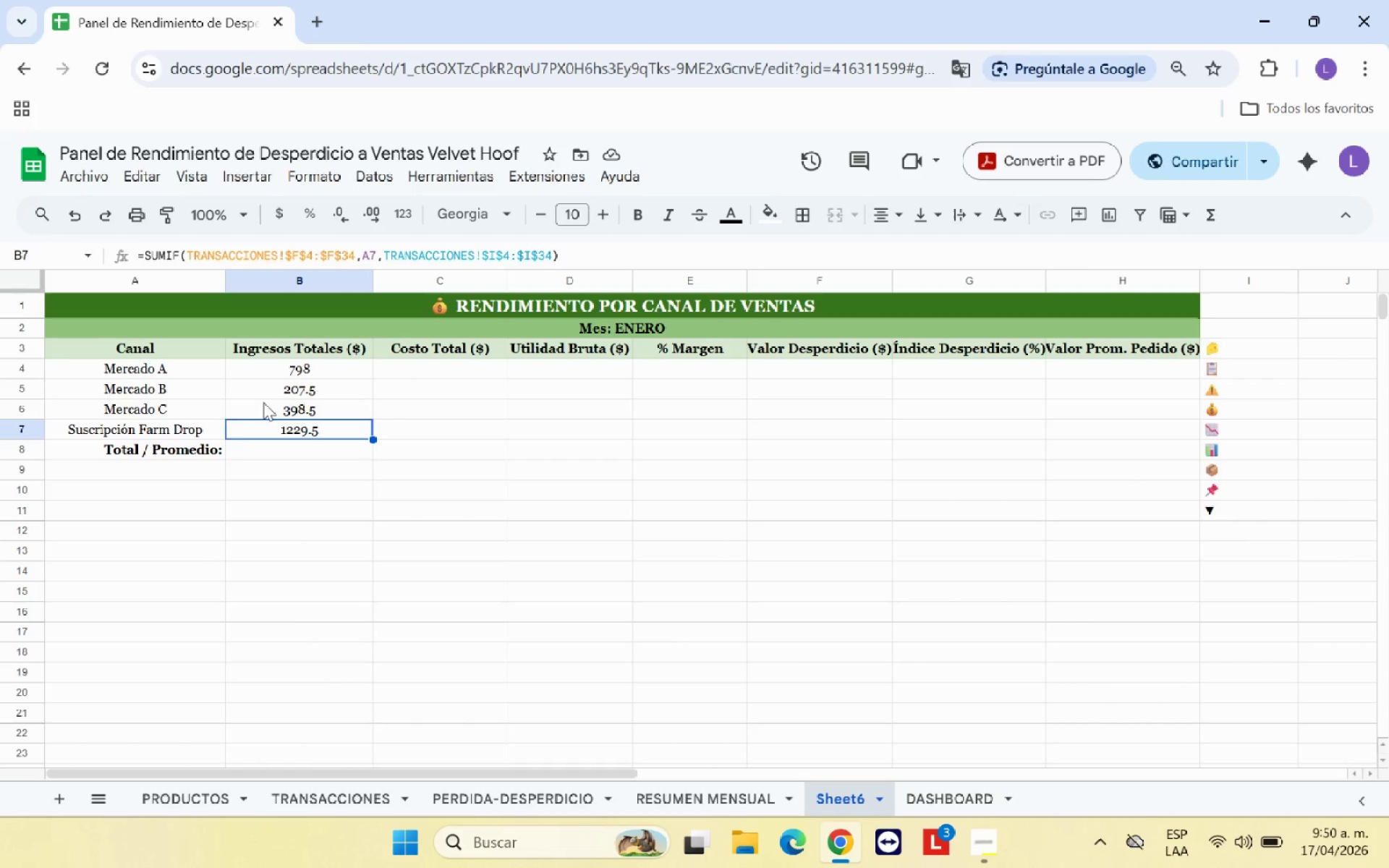 
left_click([266, 406])
 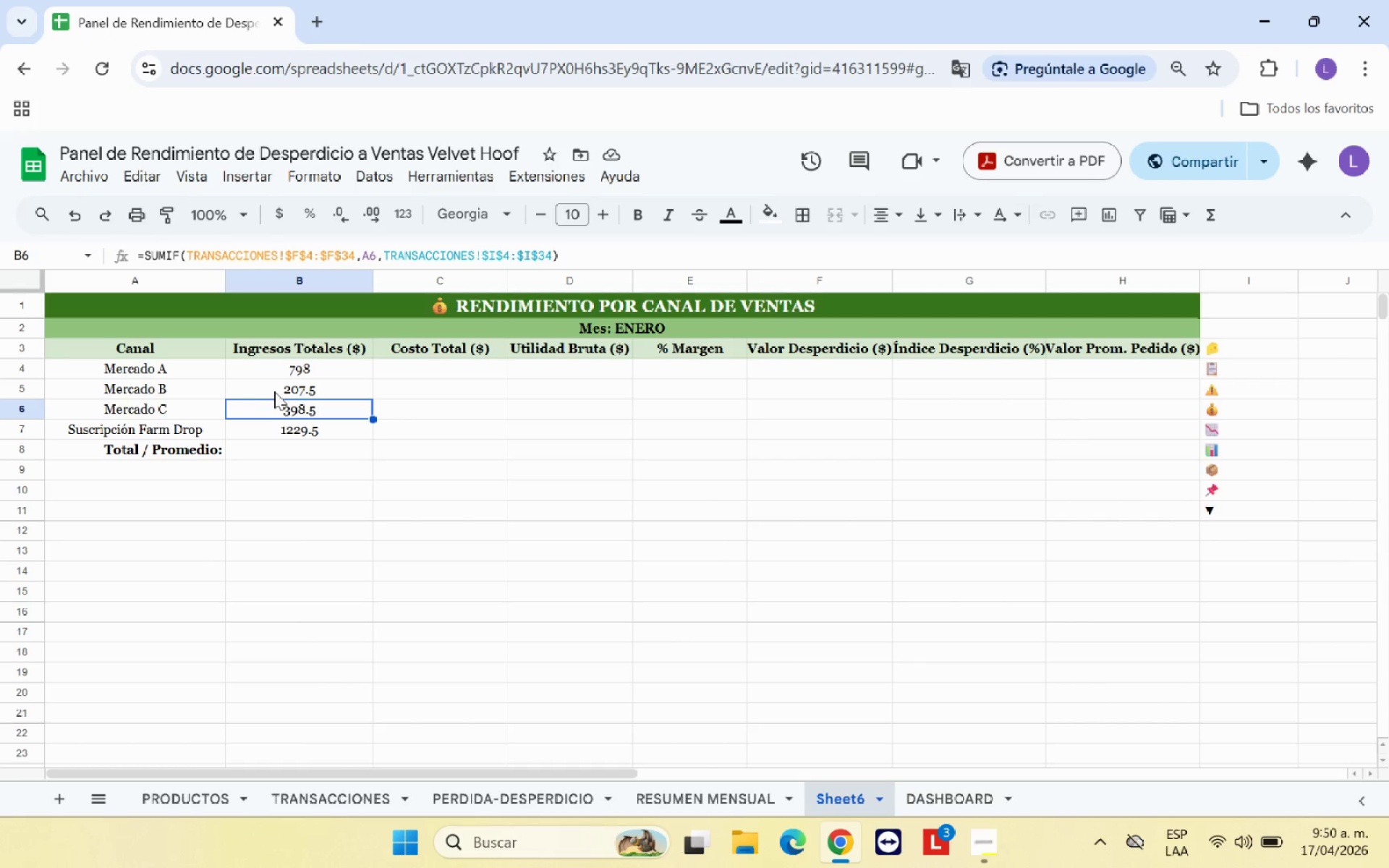 
left_click([275, 390])
 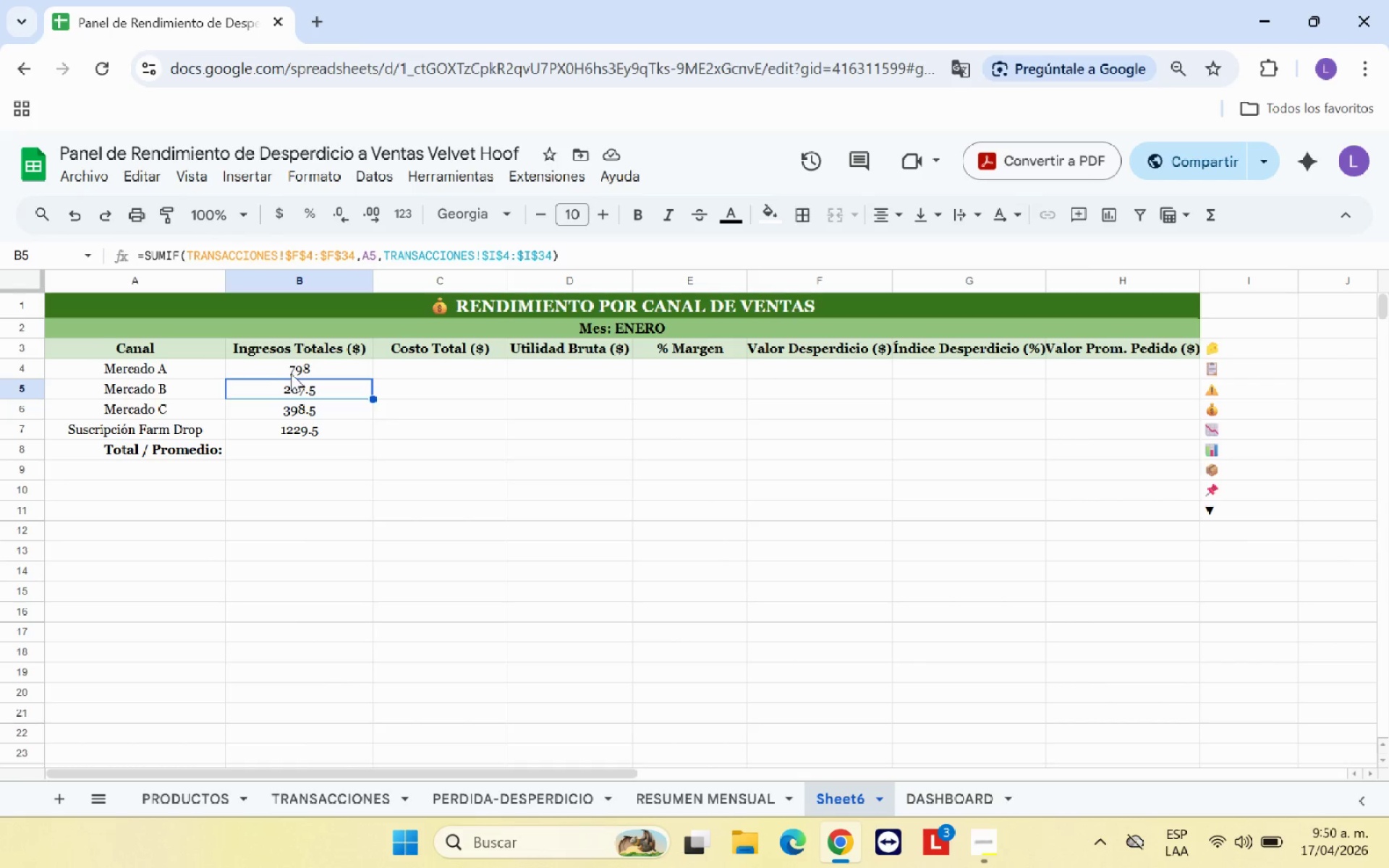 
left_click([291, 373])
 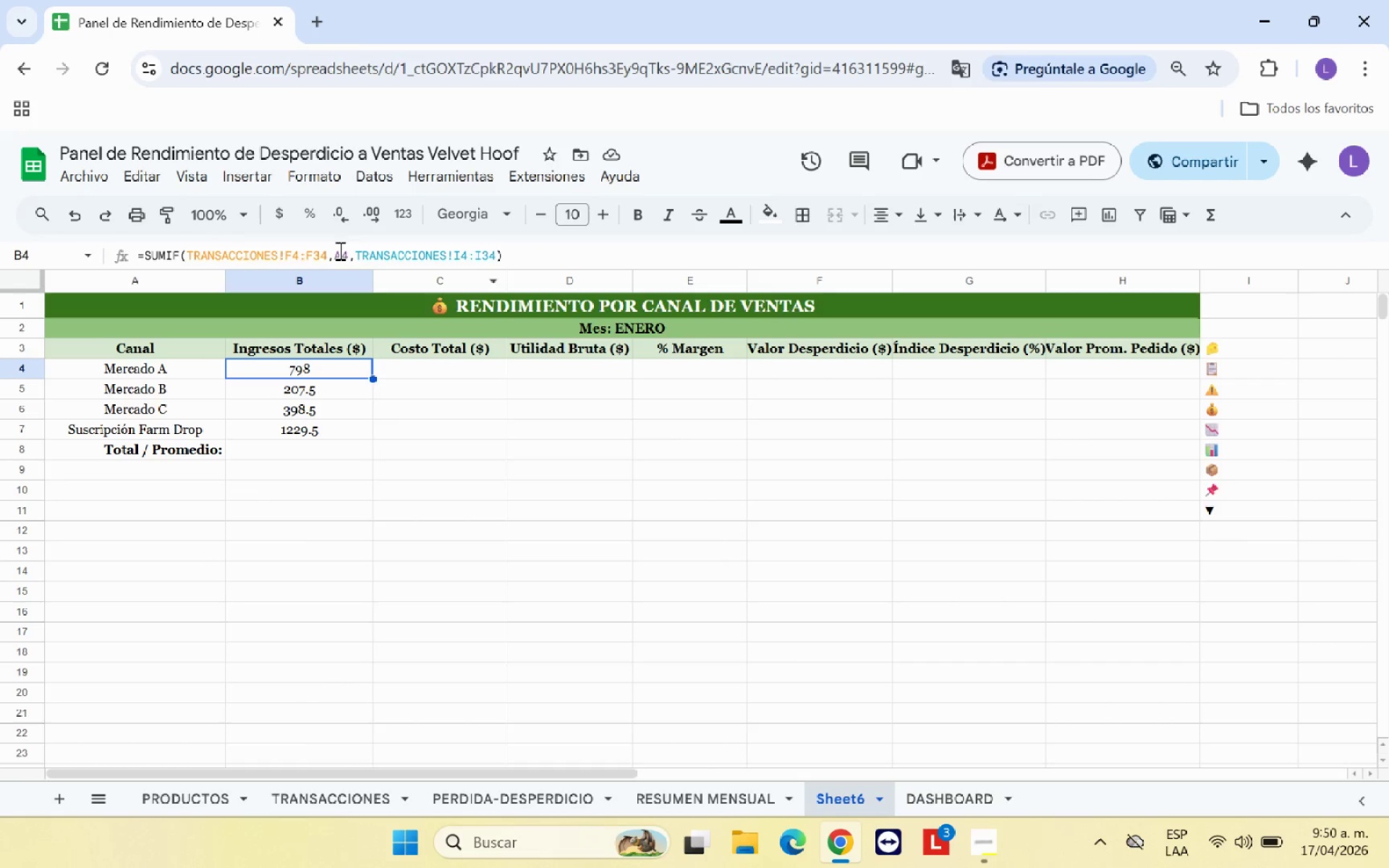 
left_click([284, 252])
 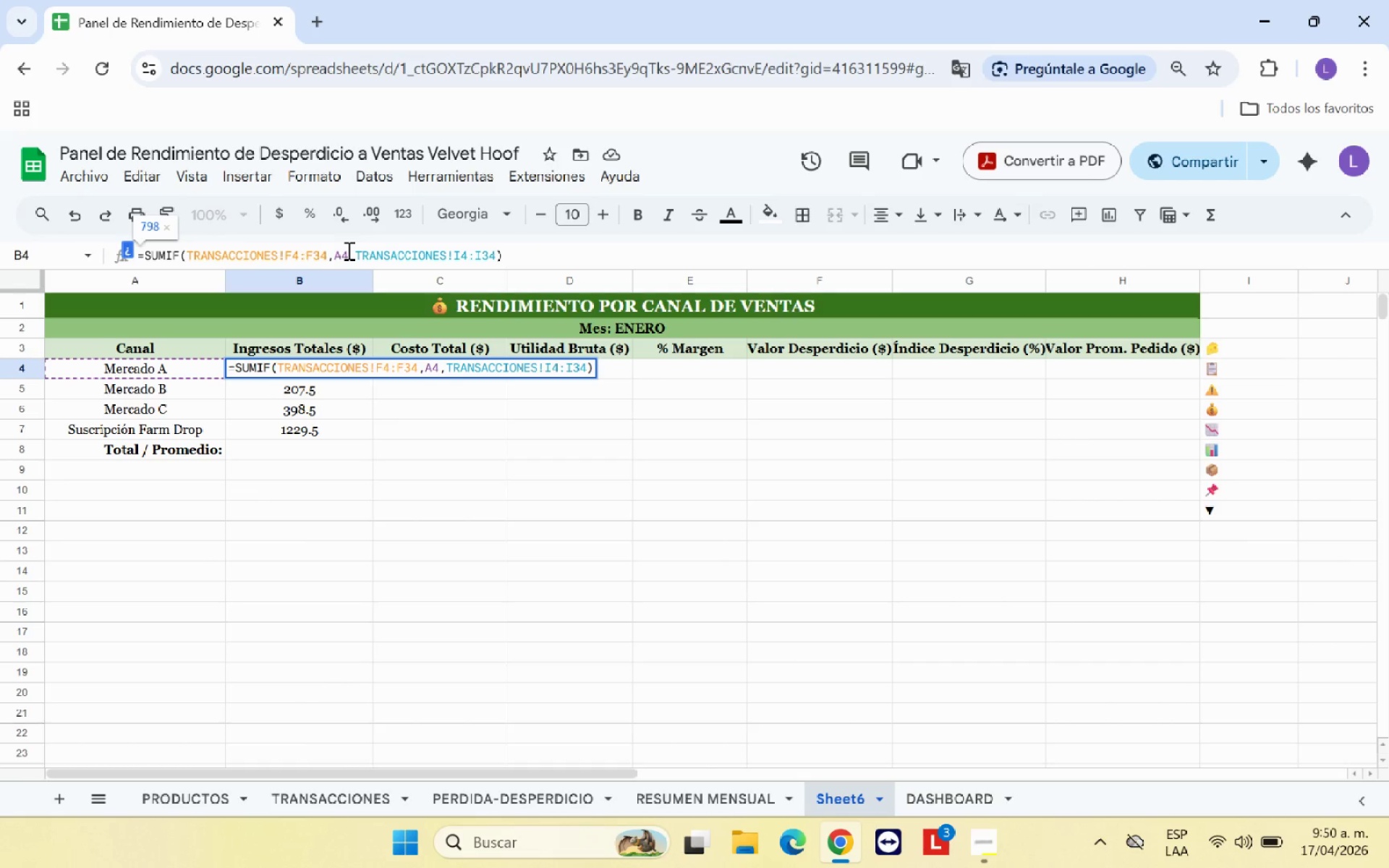 
key(Shift+4)
 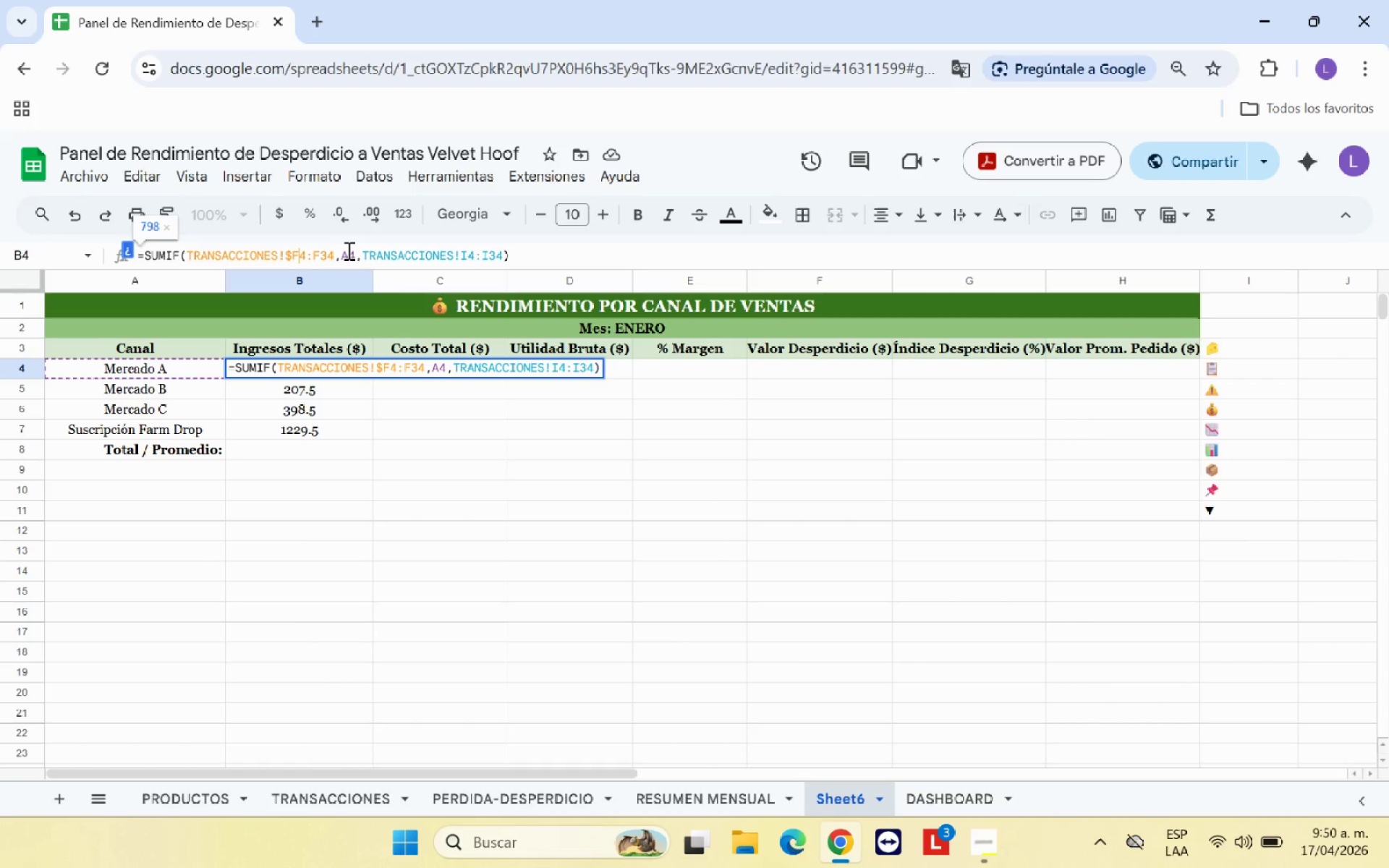 
key(ArrowRight)
 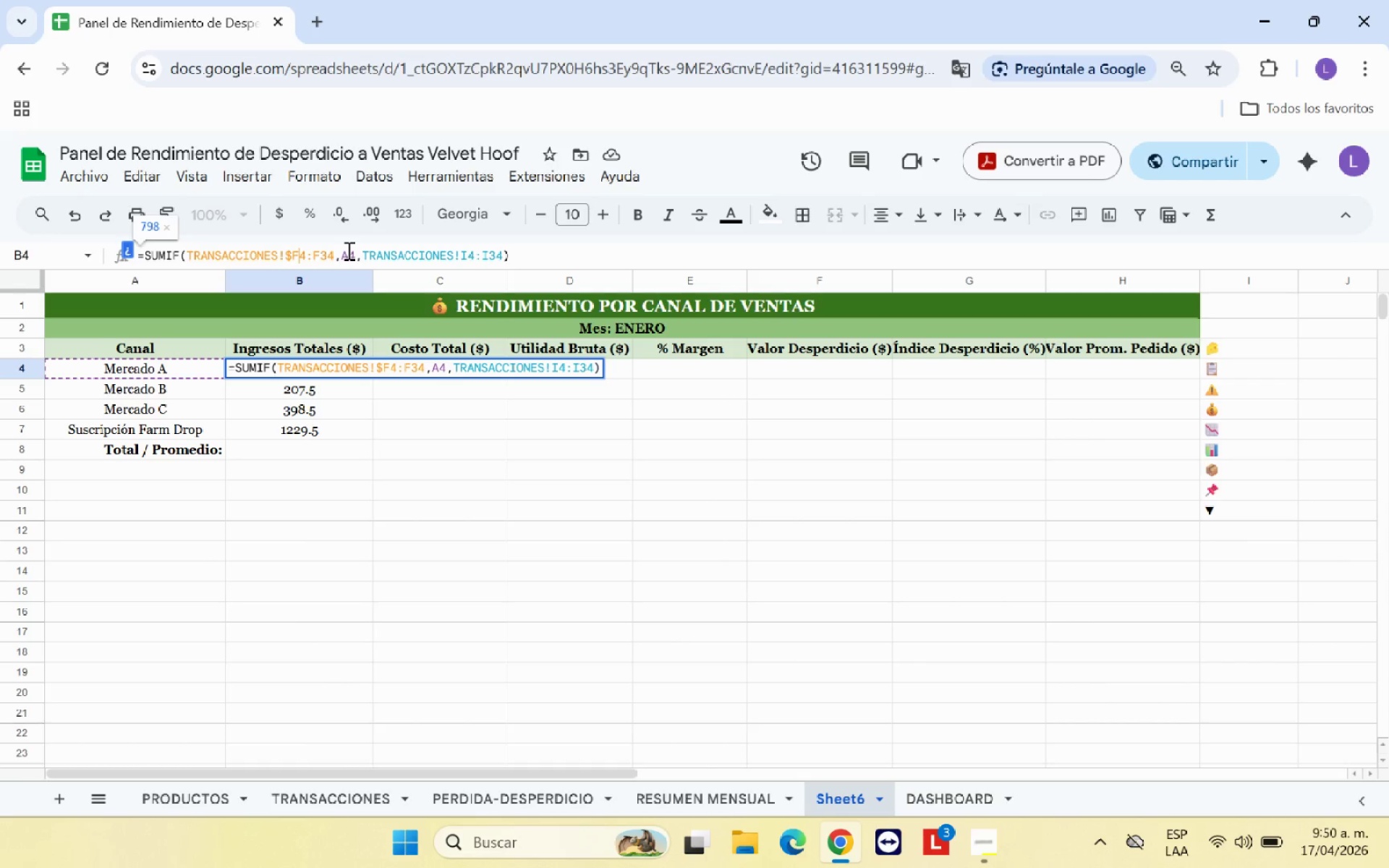 
key(Shift+ShiftRight)
 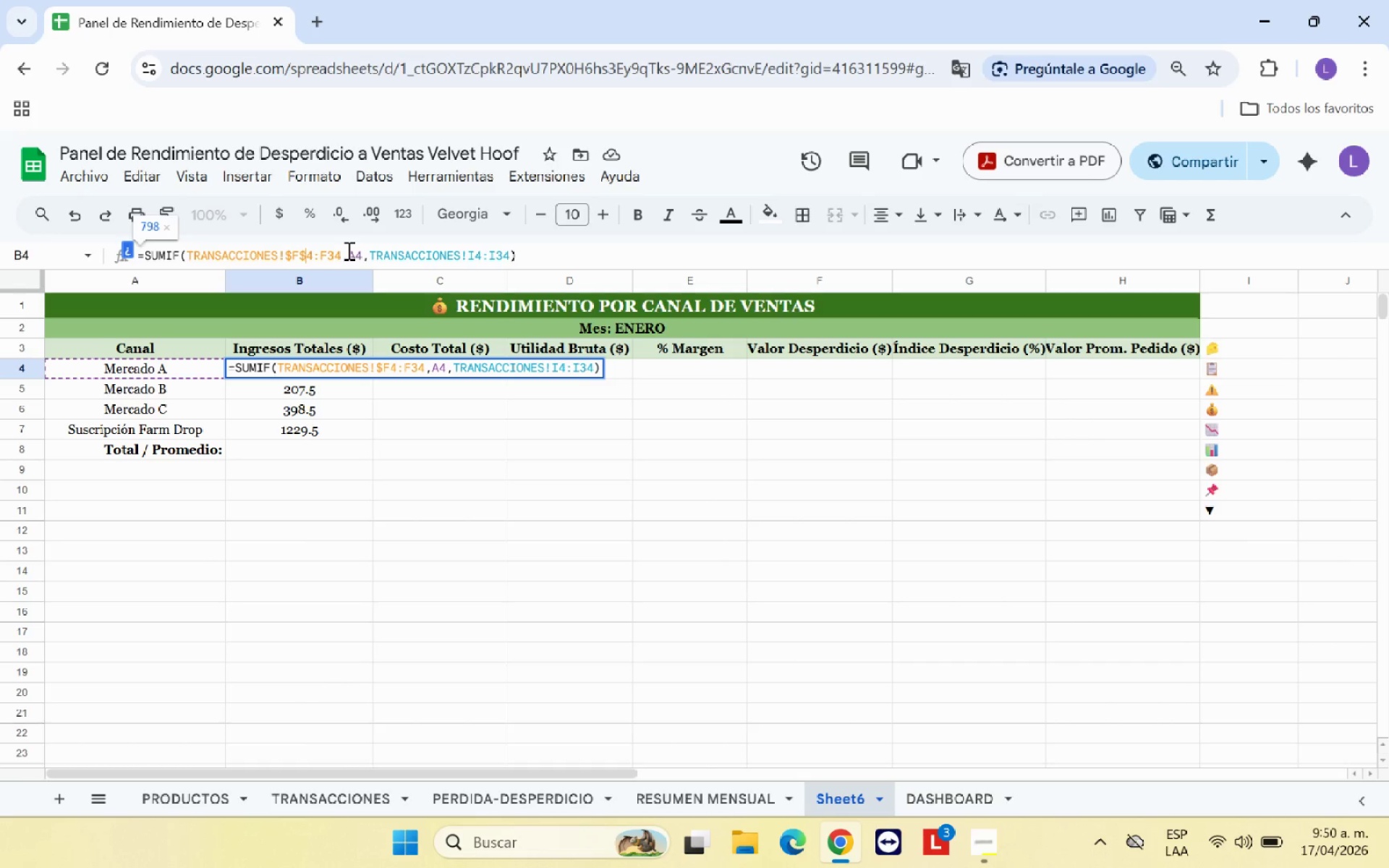 
key(Shift+4)
 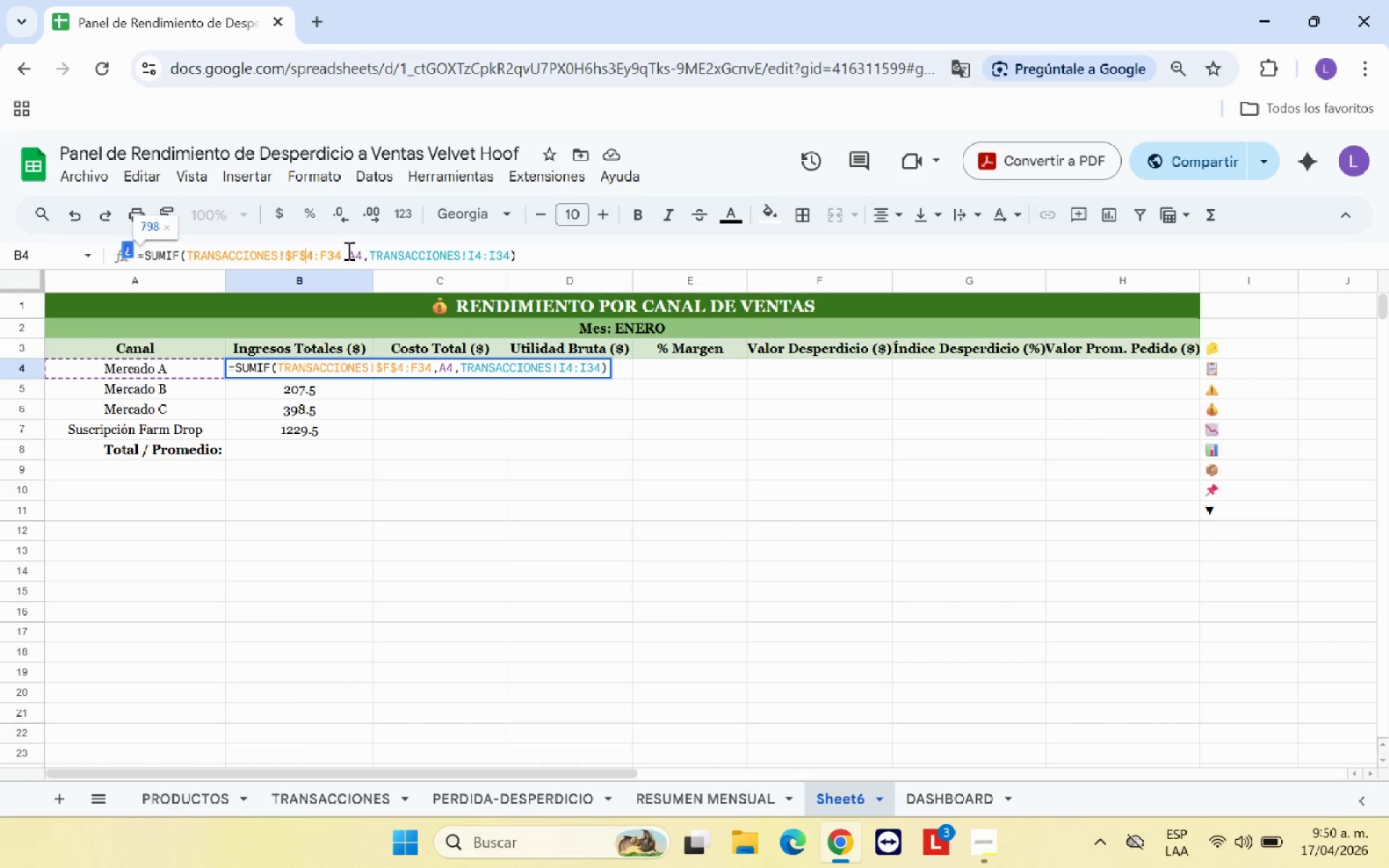 
key(ArrowRight)
 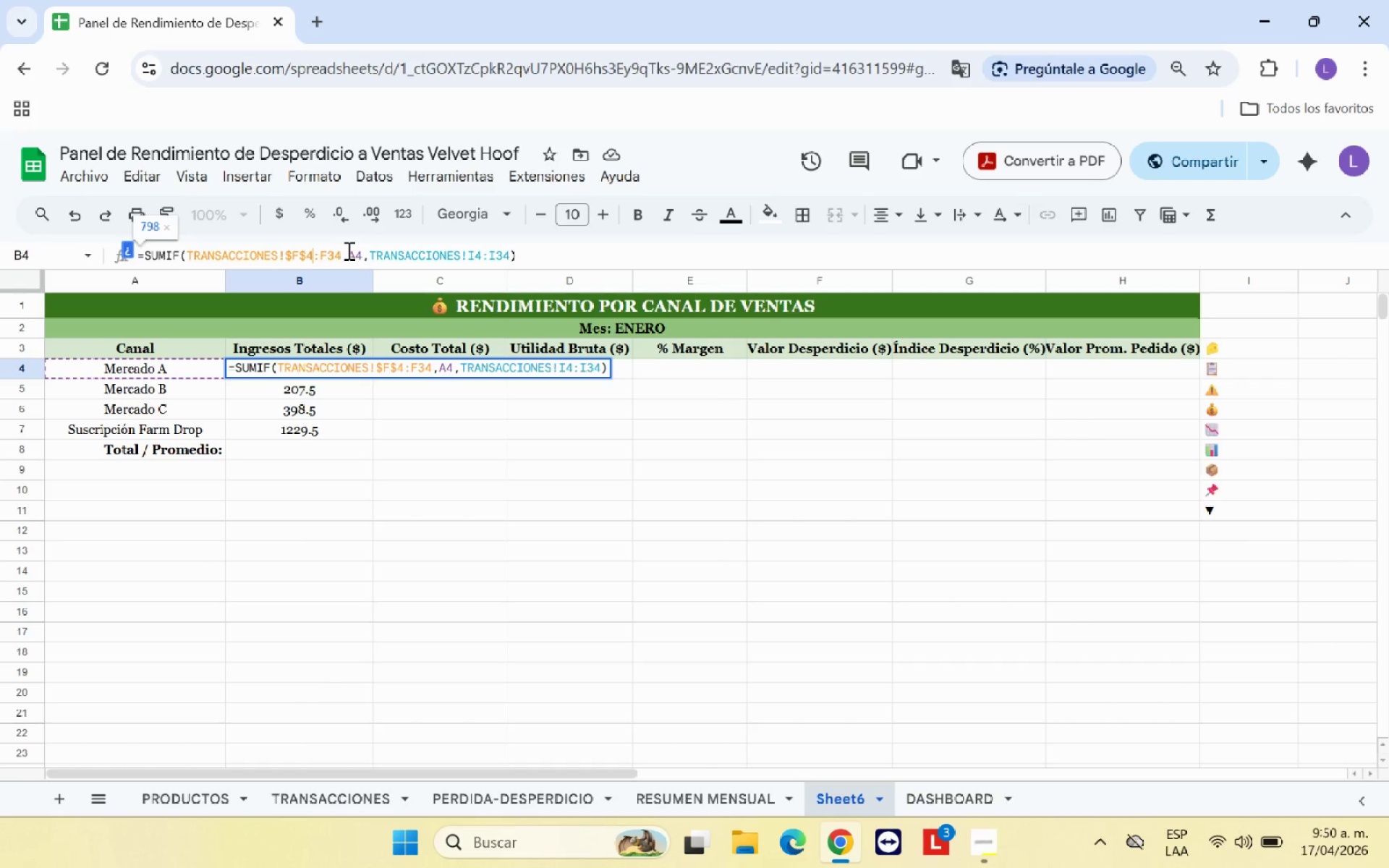 
key(ArrowRight)
 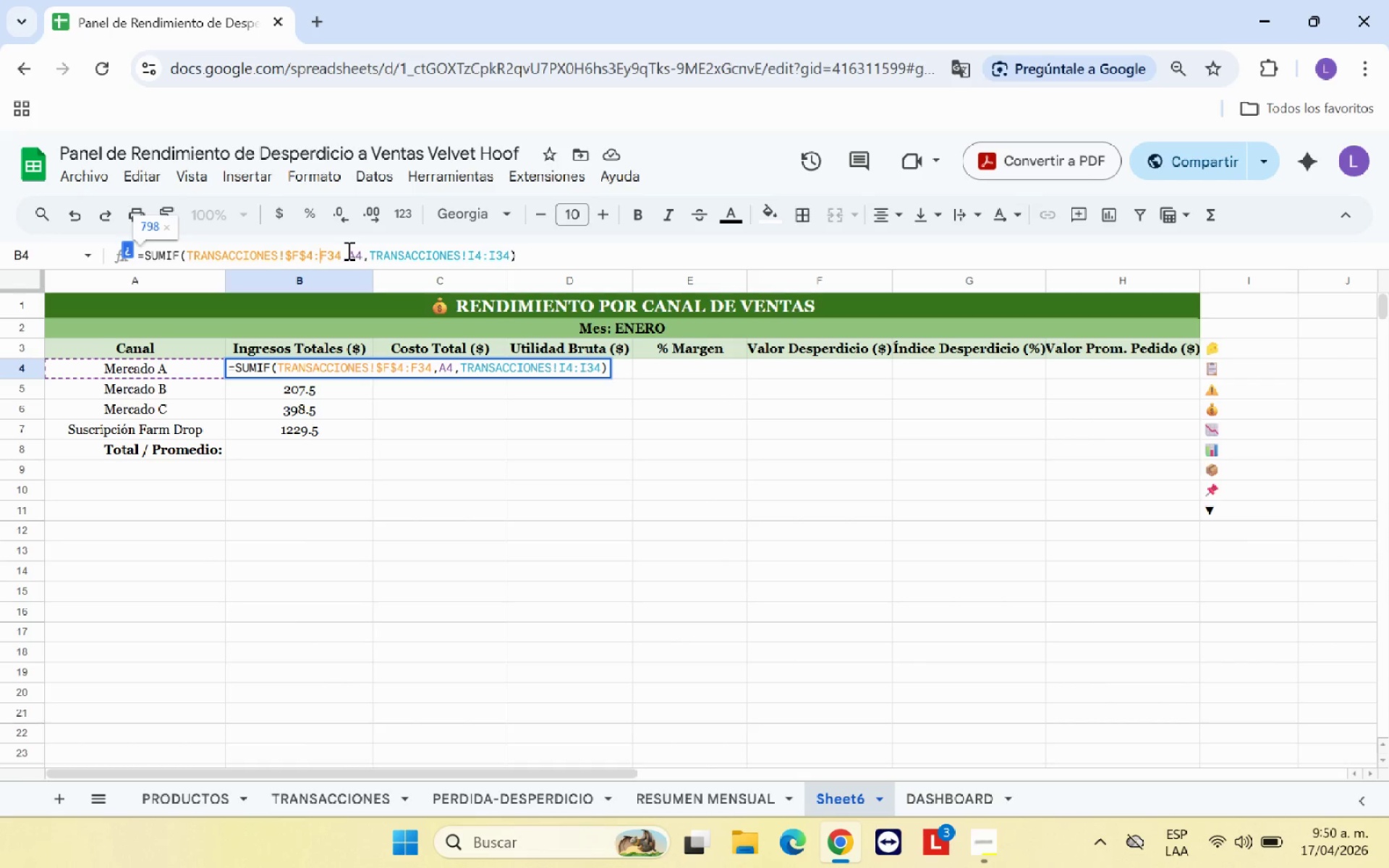 
key(Shift+ShiftRight)
 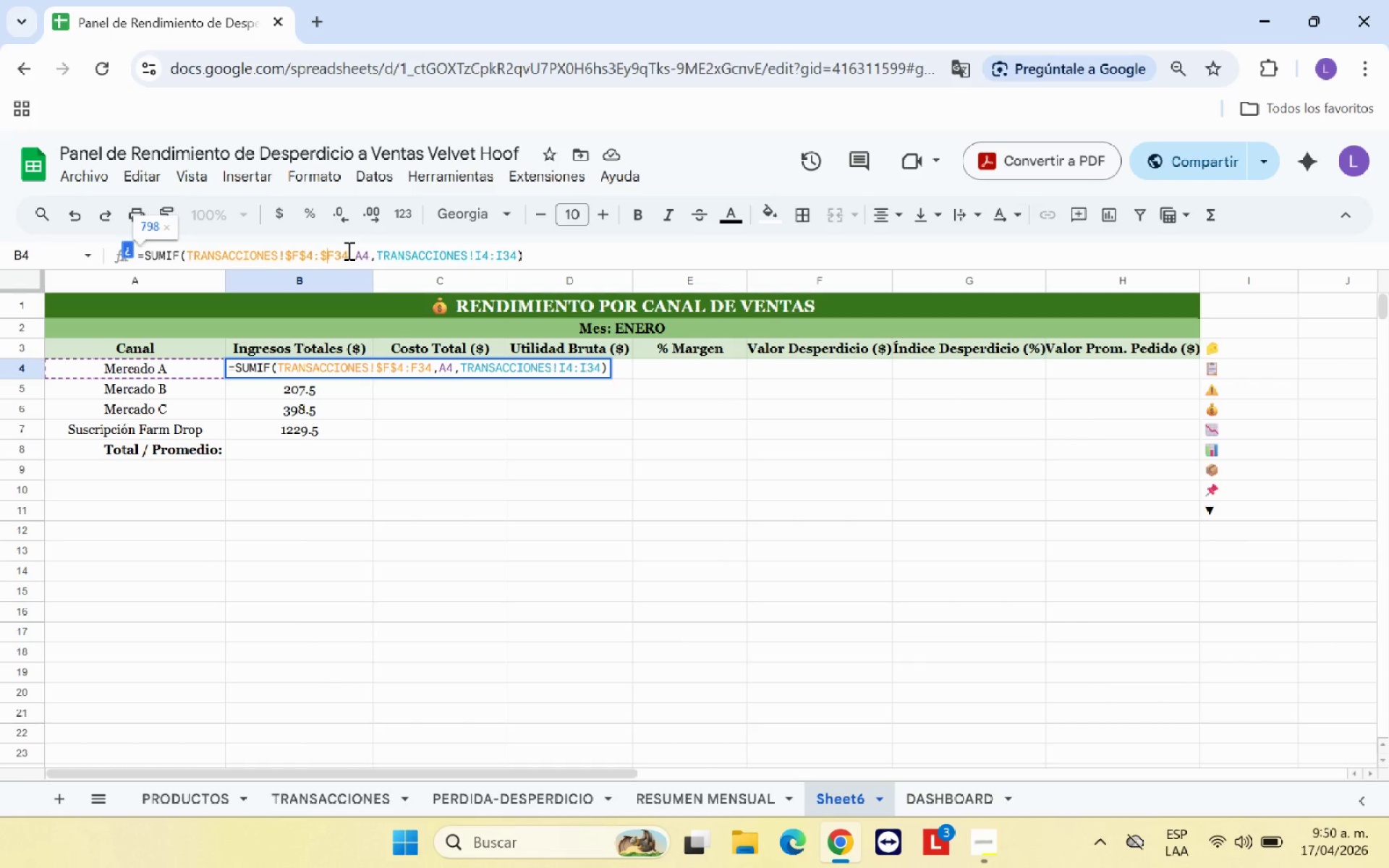 
key(Shift+4)
 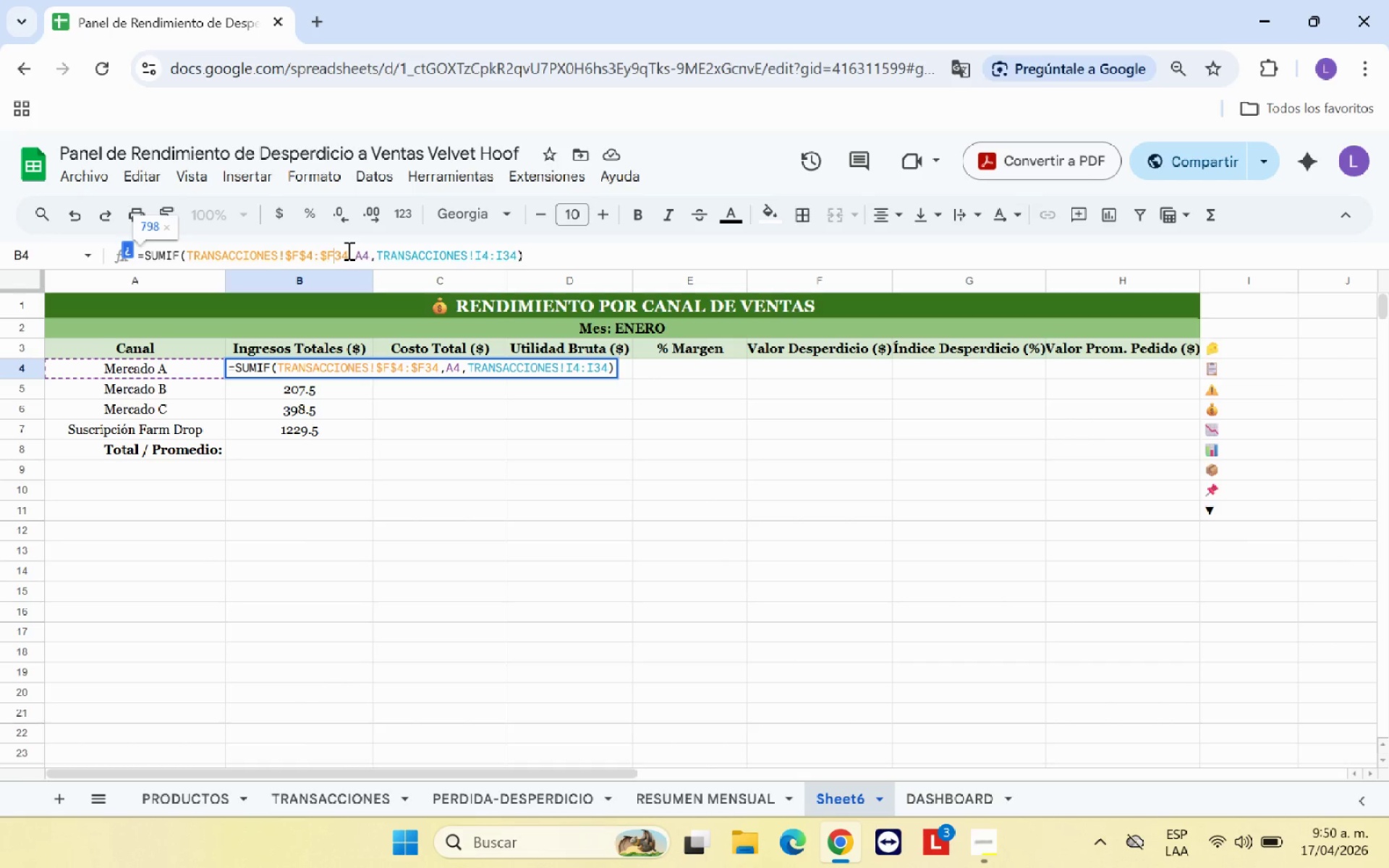 
key(ArrowRight)
 